 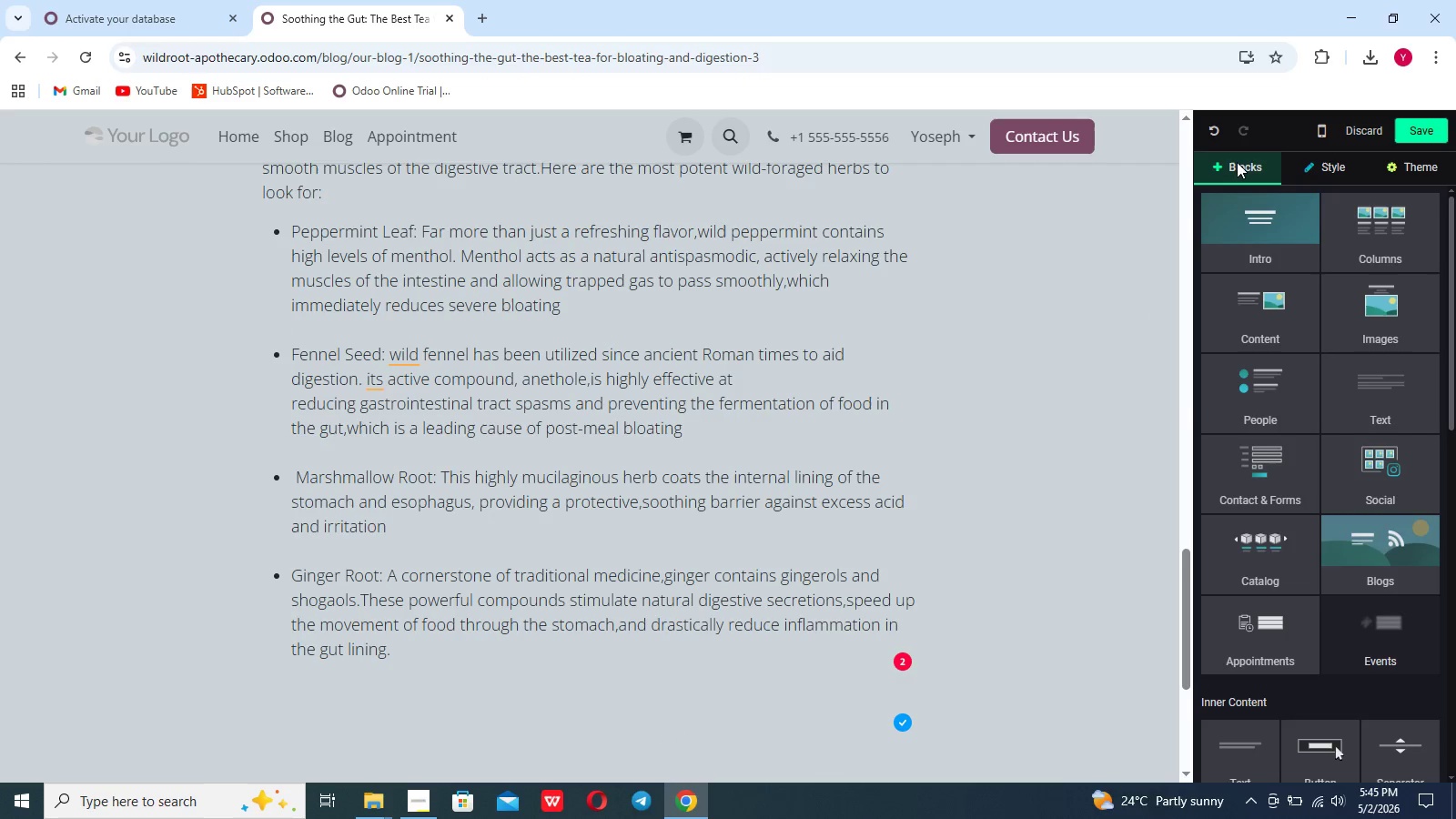 
left_click([1269, 306])
 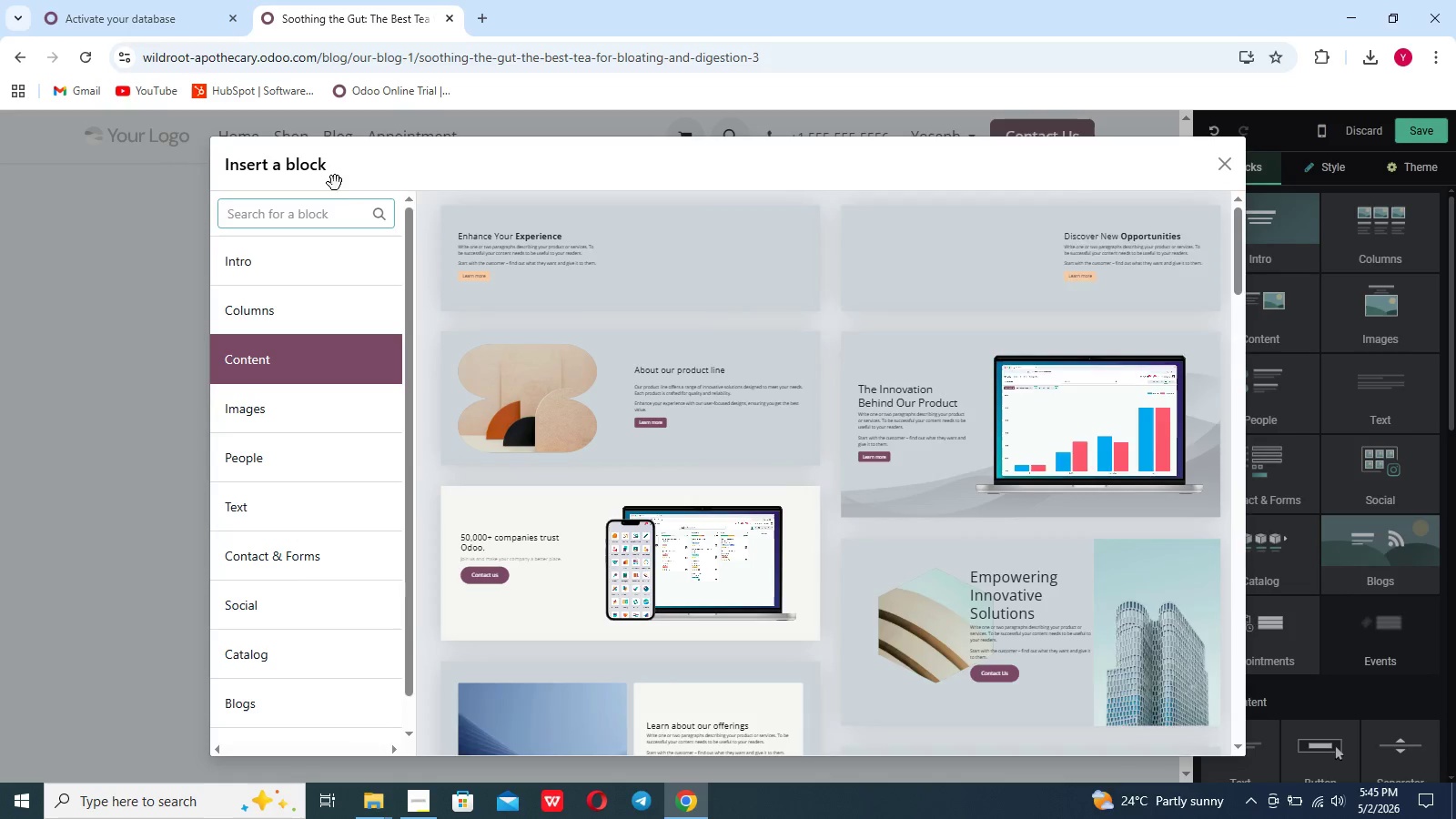 
left_click([318, 206])
 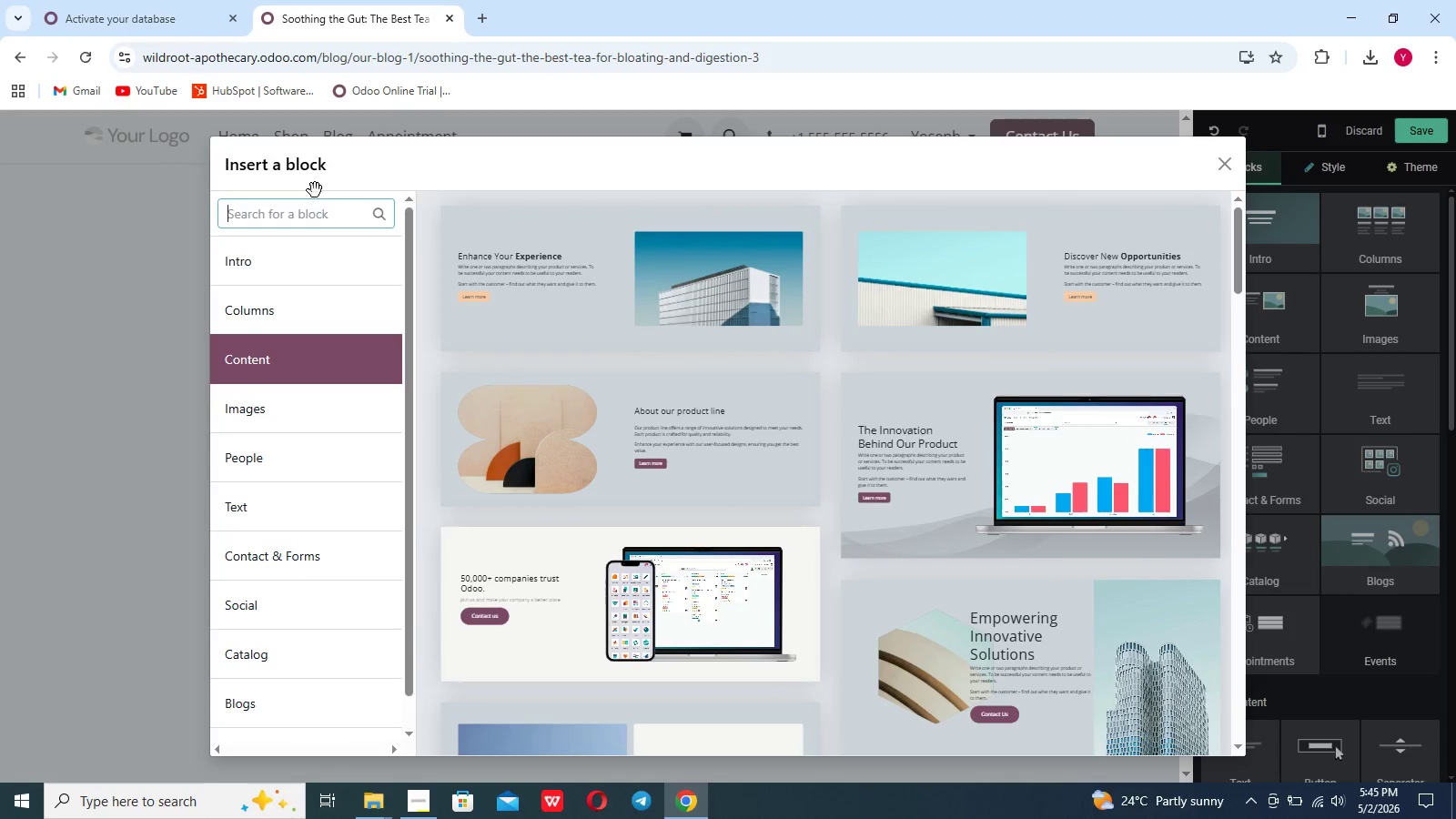 
type(dynami)
 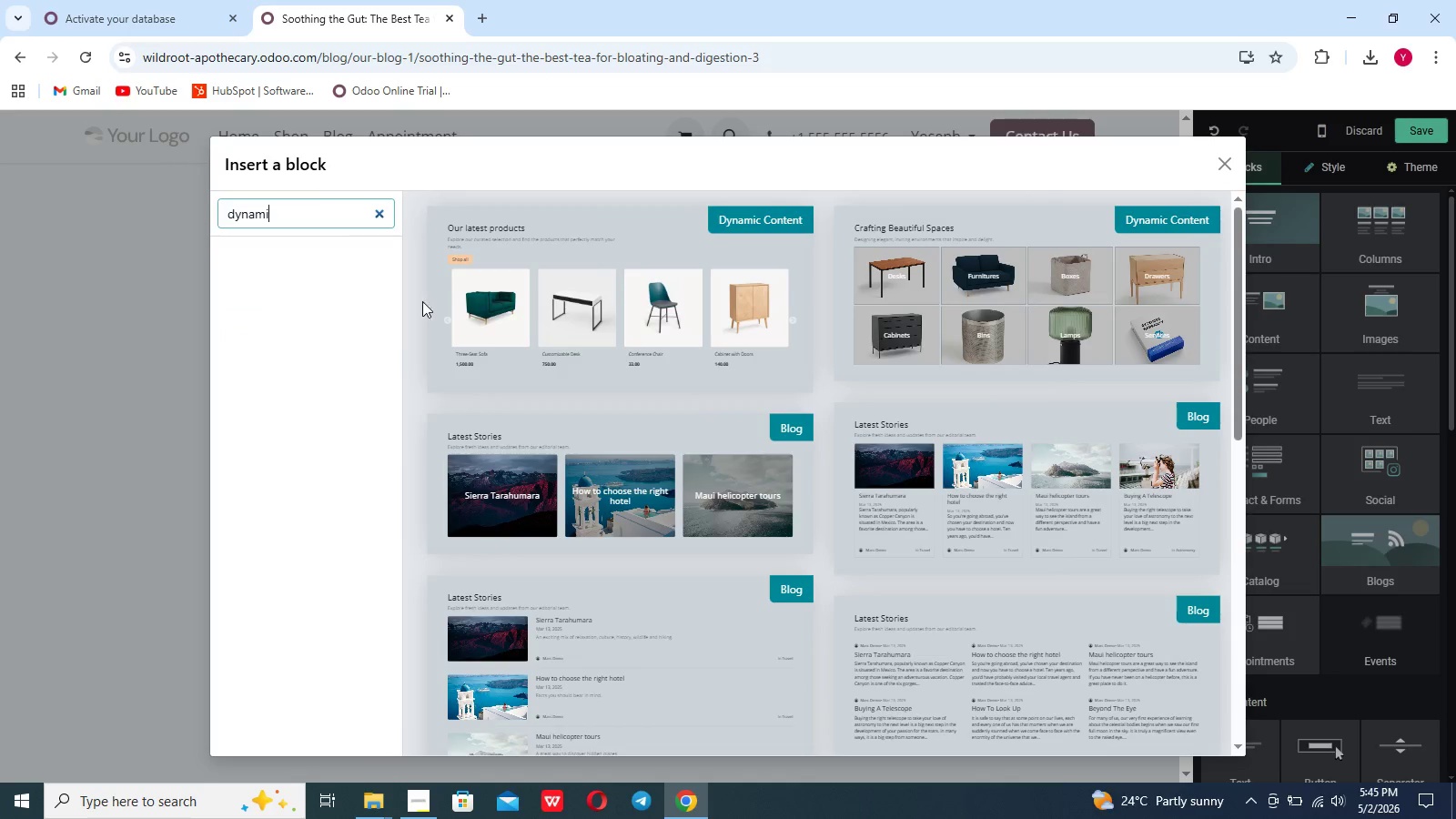 
left_click([508, 308])
 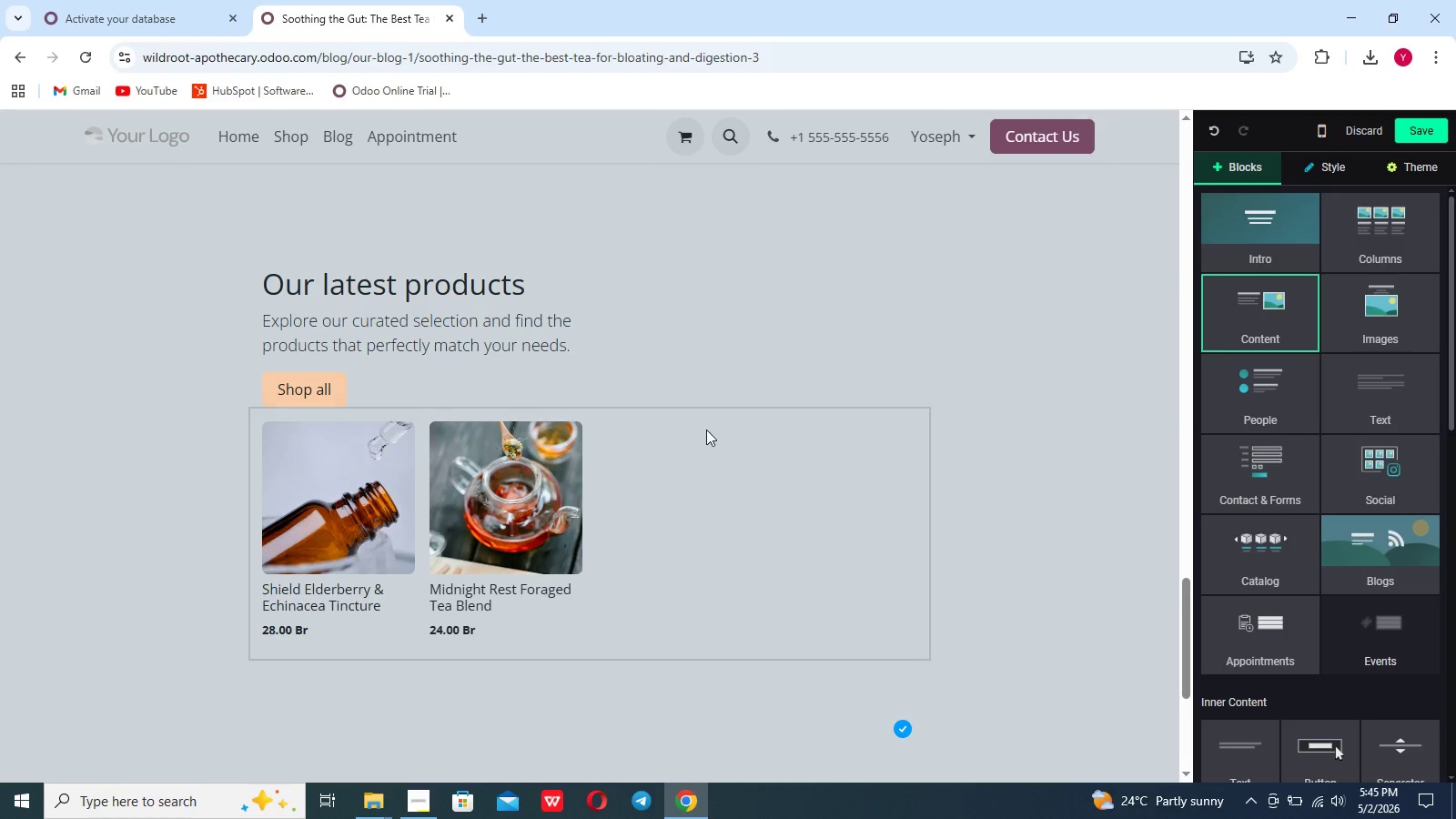 
wait(9.91)
 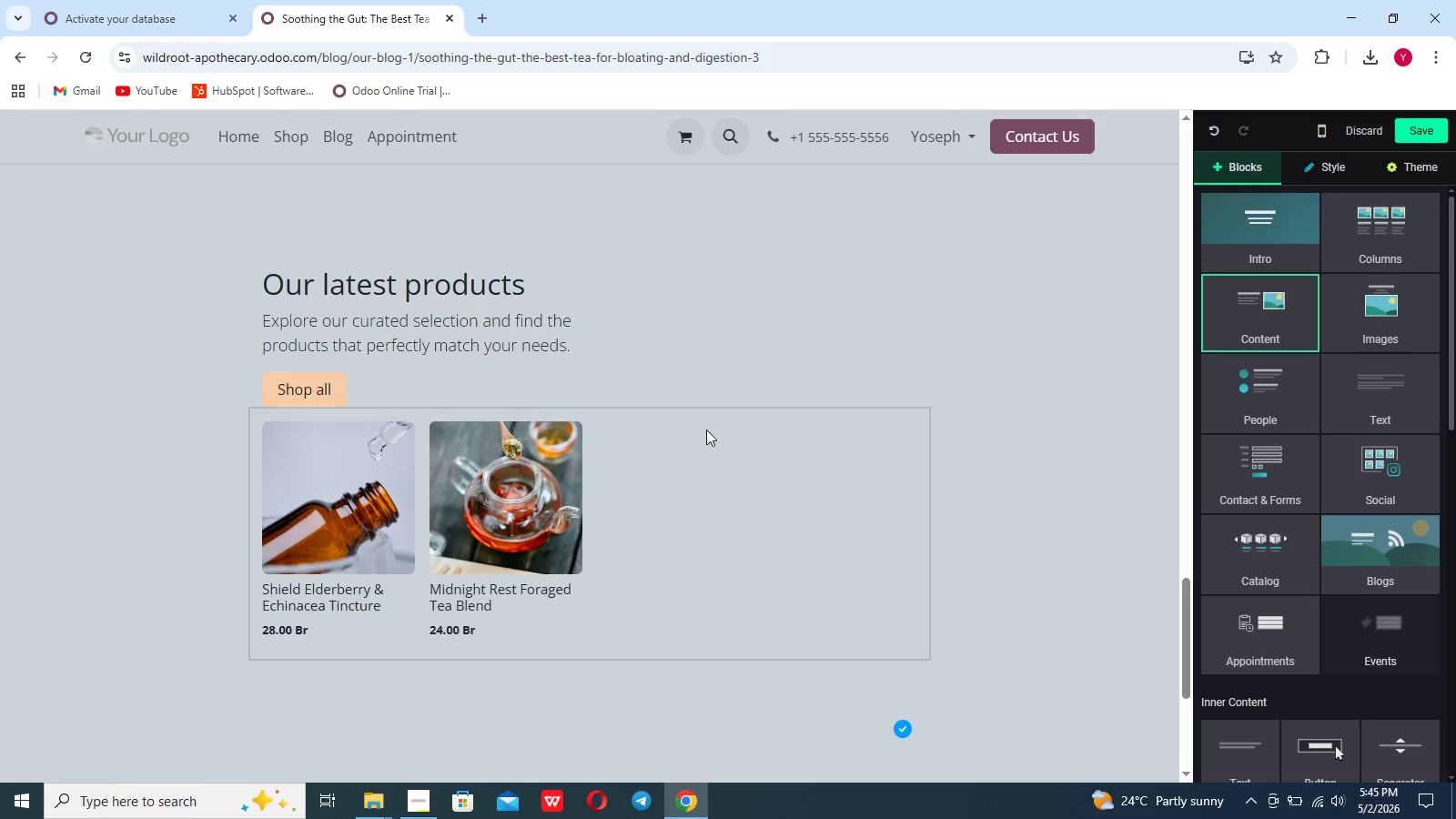 
left_click([706, 478])
 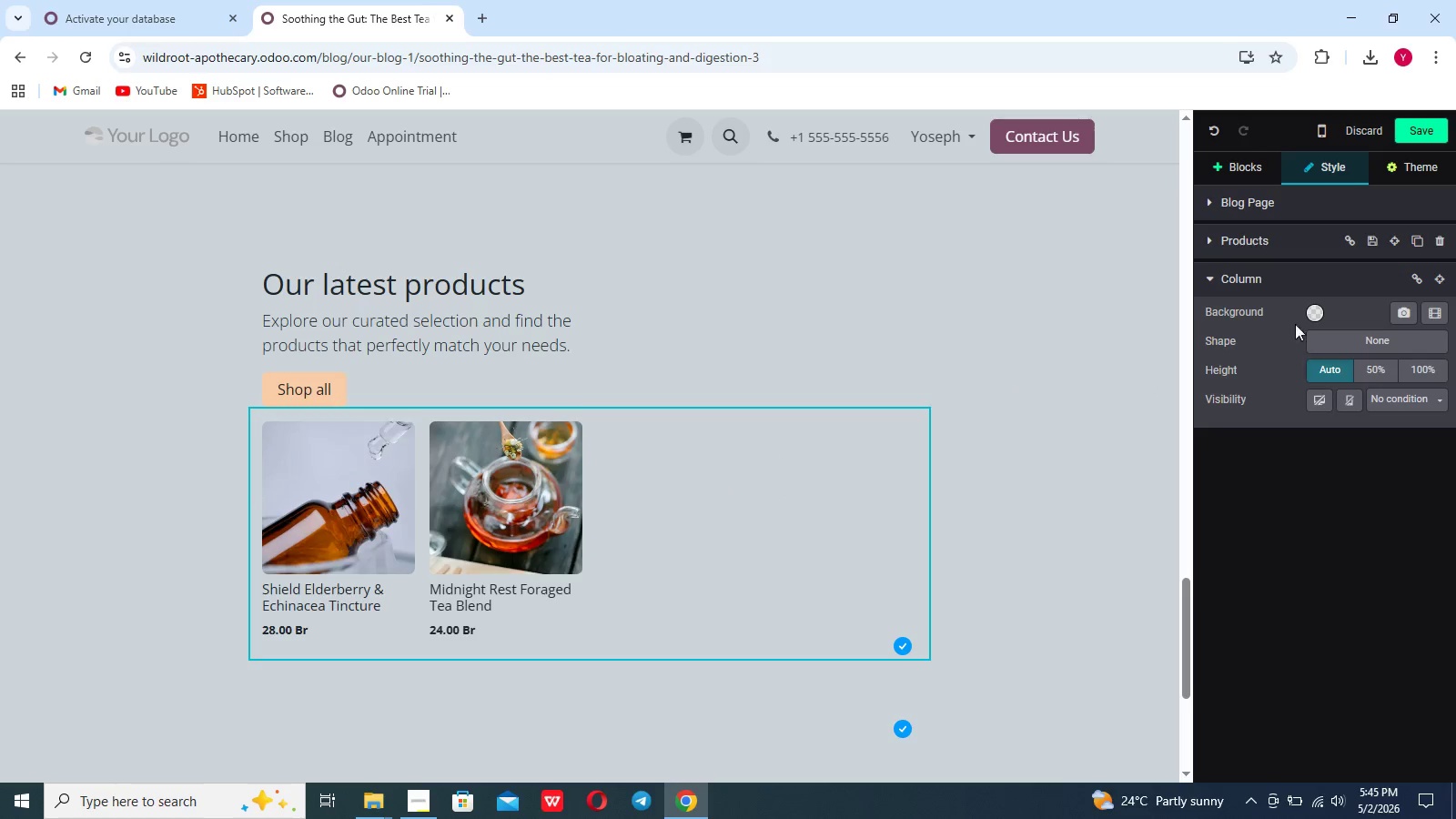 
left_click([1281, 239])
 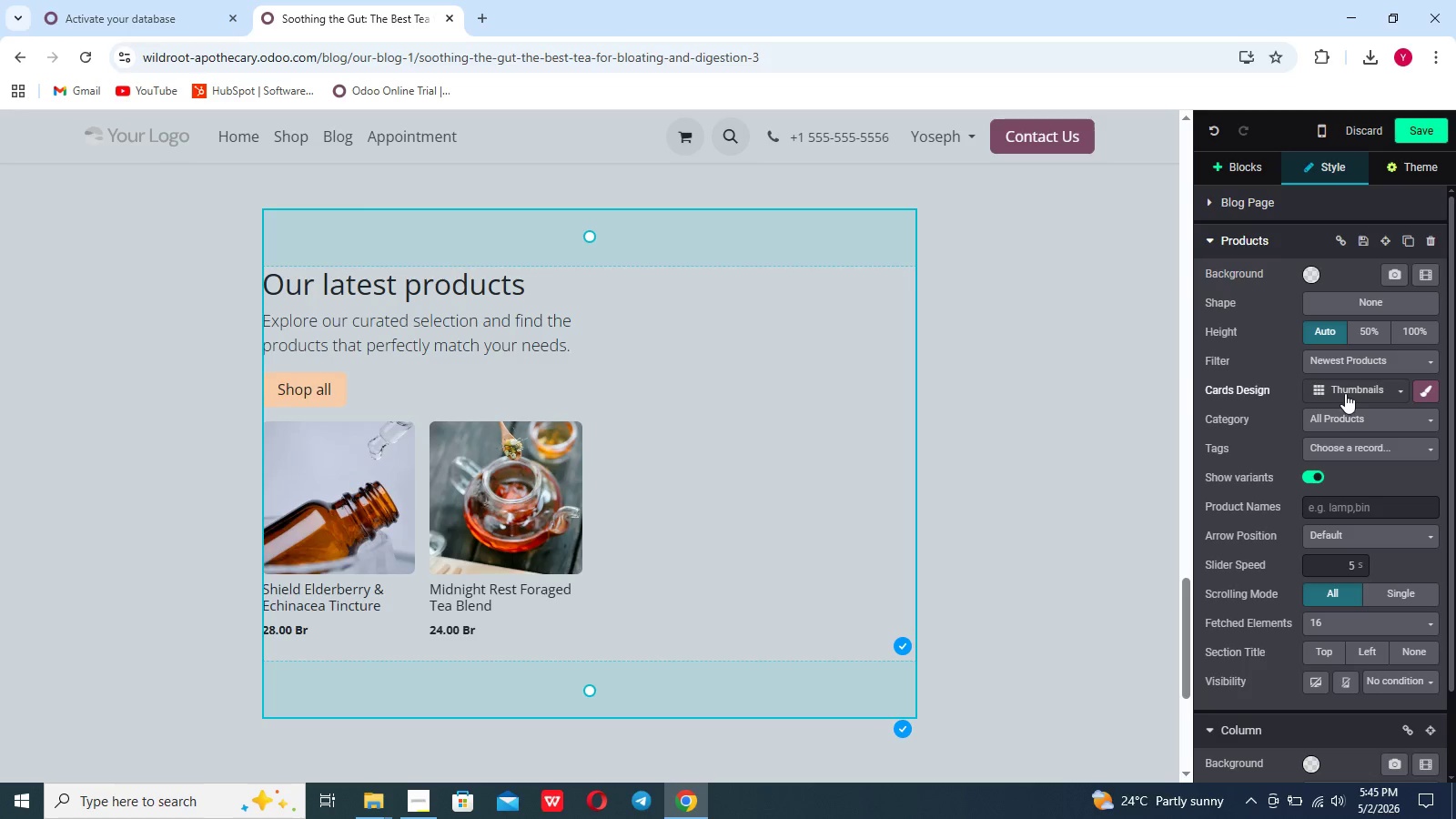 
left_click([1344, 367])
 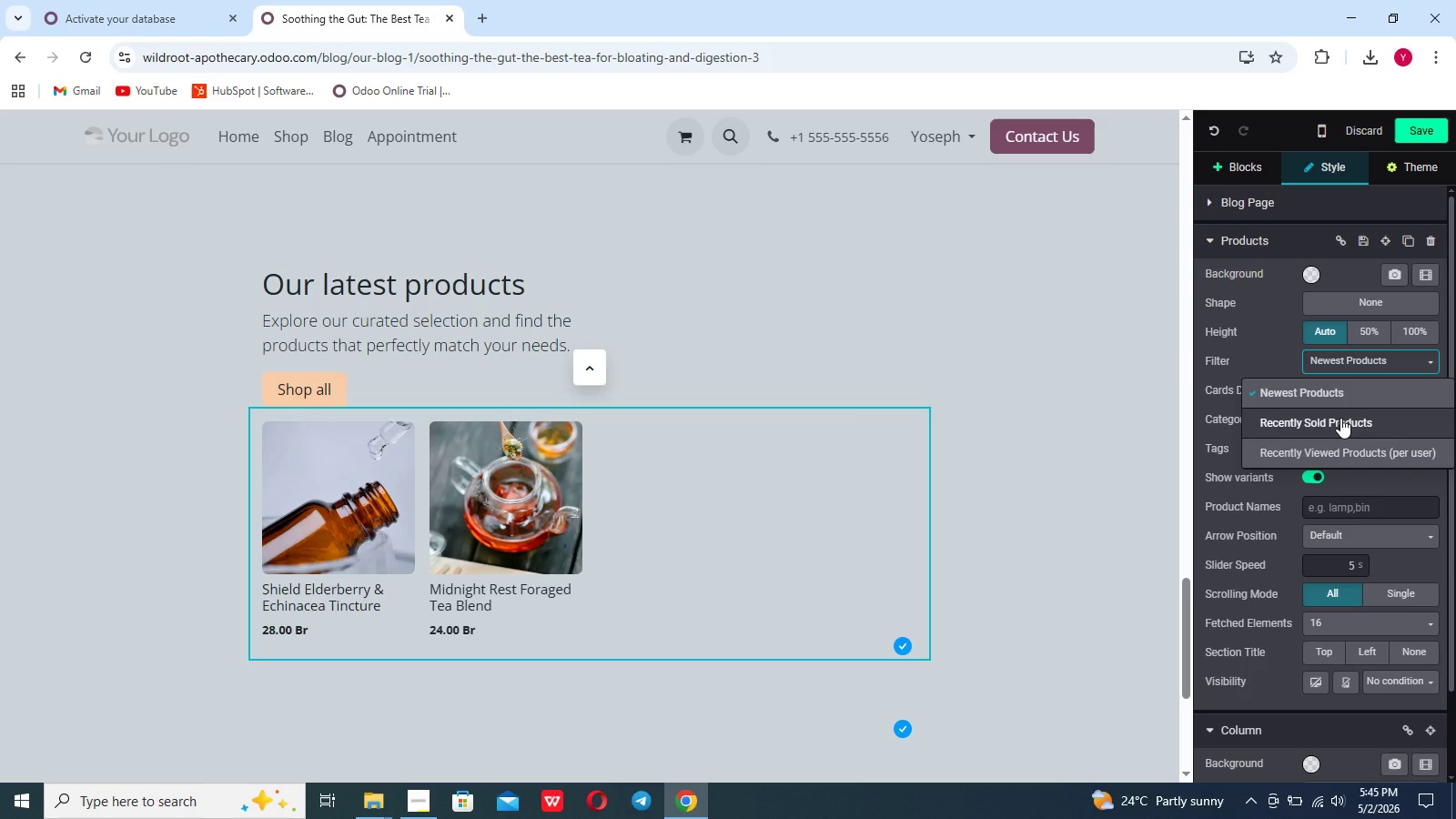 
left_click([1340, 418])
 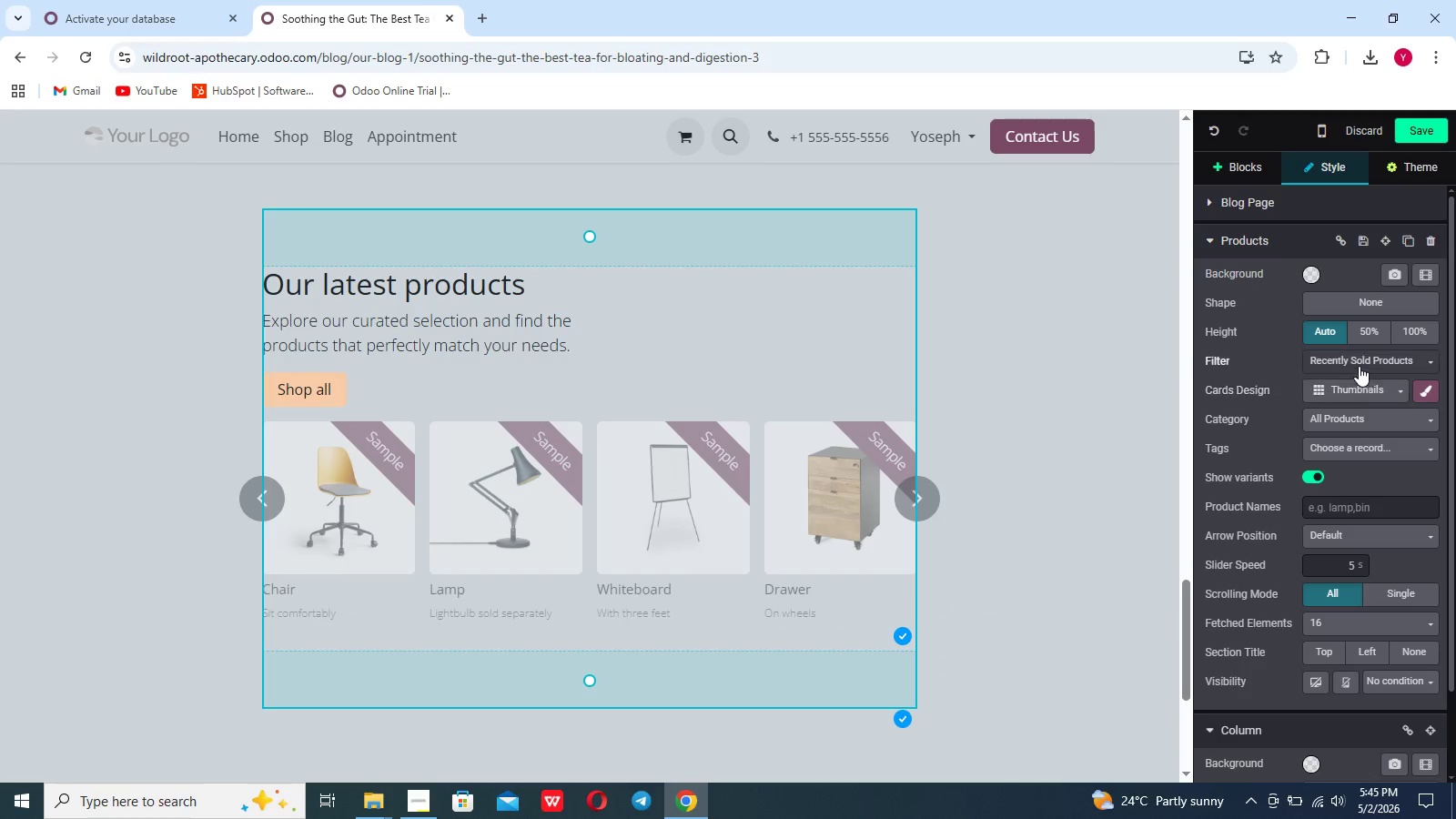 
left_click([1358, 360])
 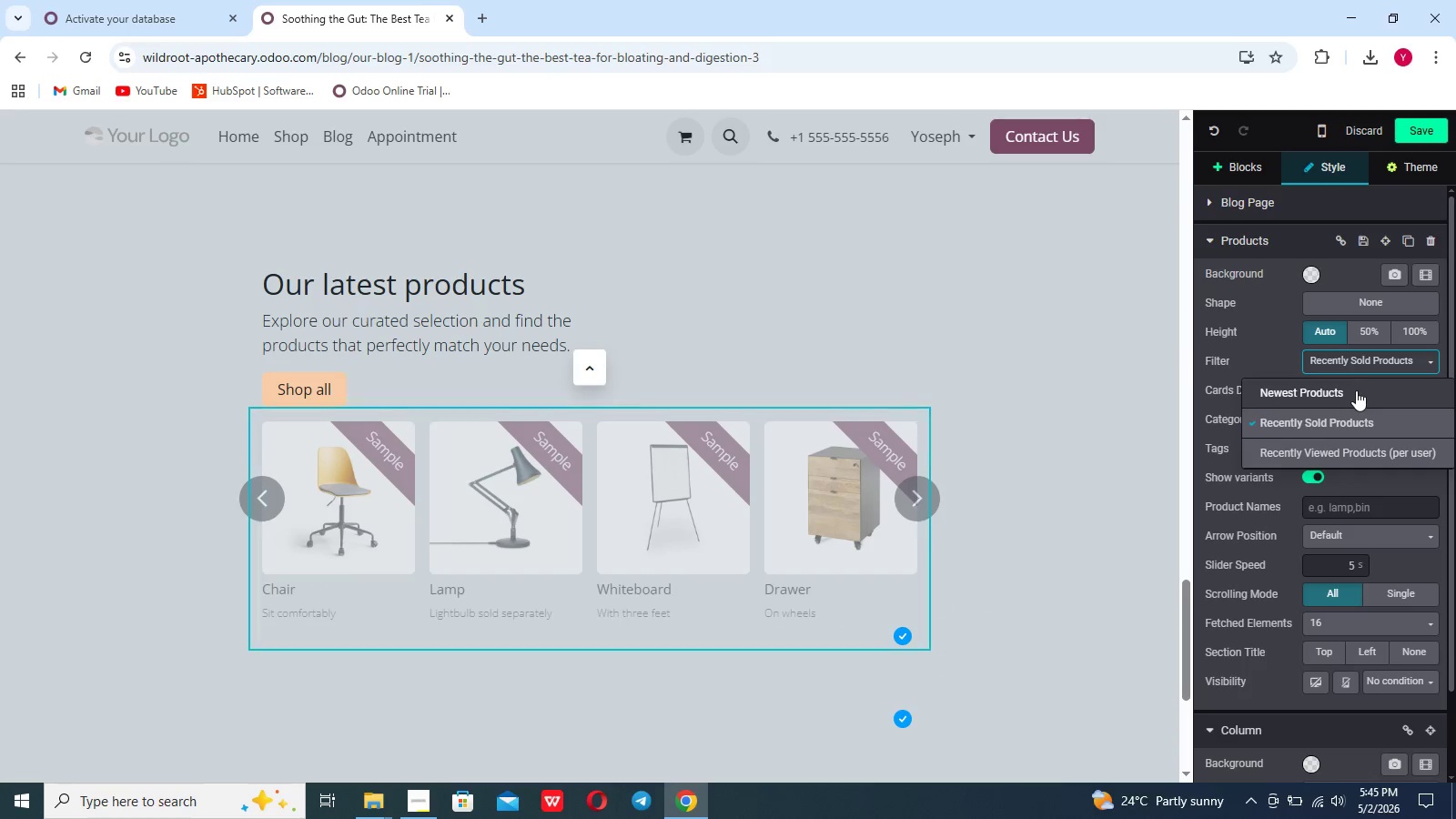 
left_click([1356, 390])
 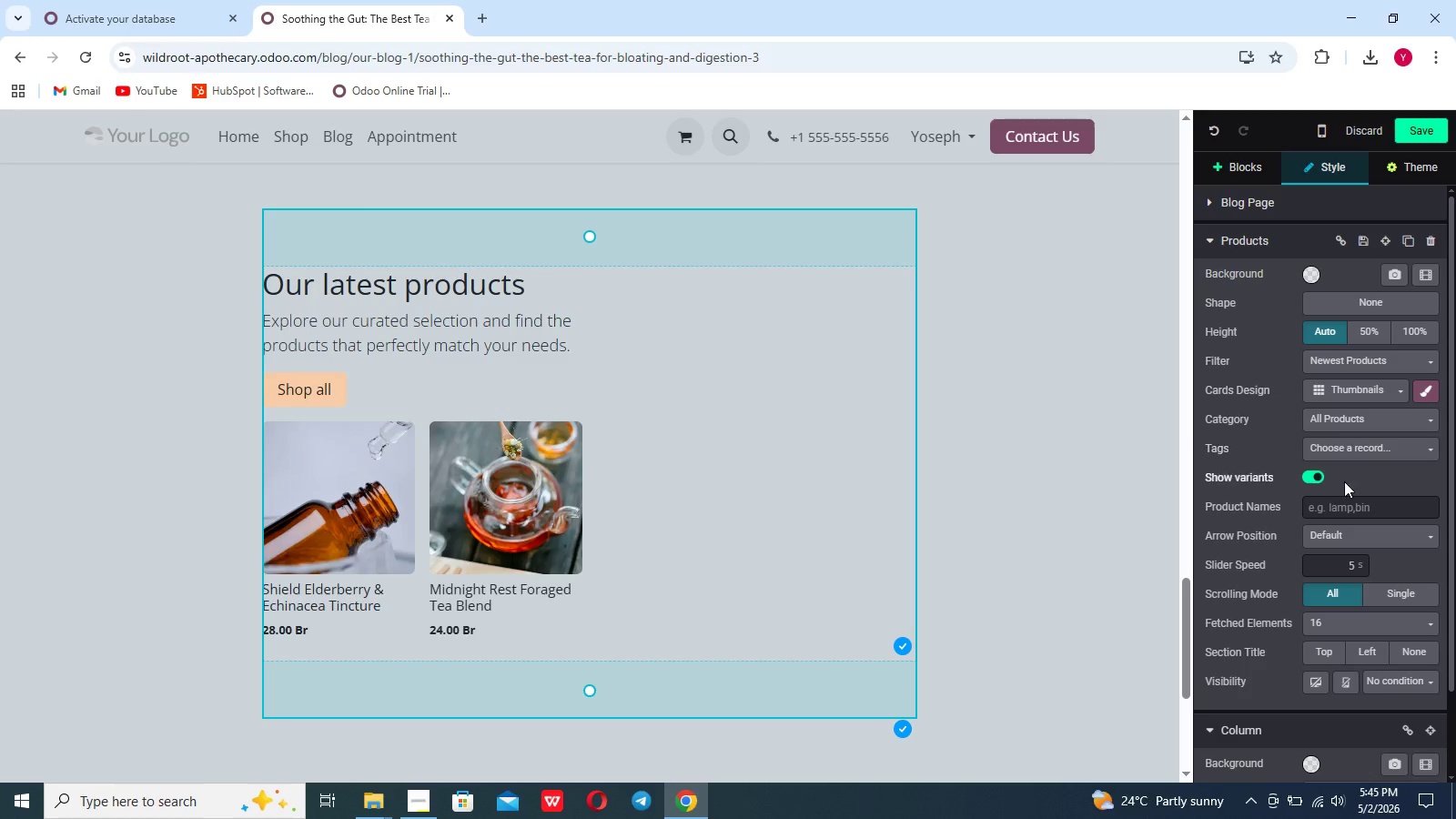 
left_click([1336, 509])
 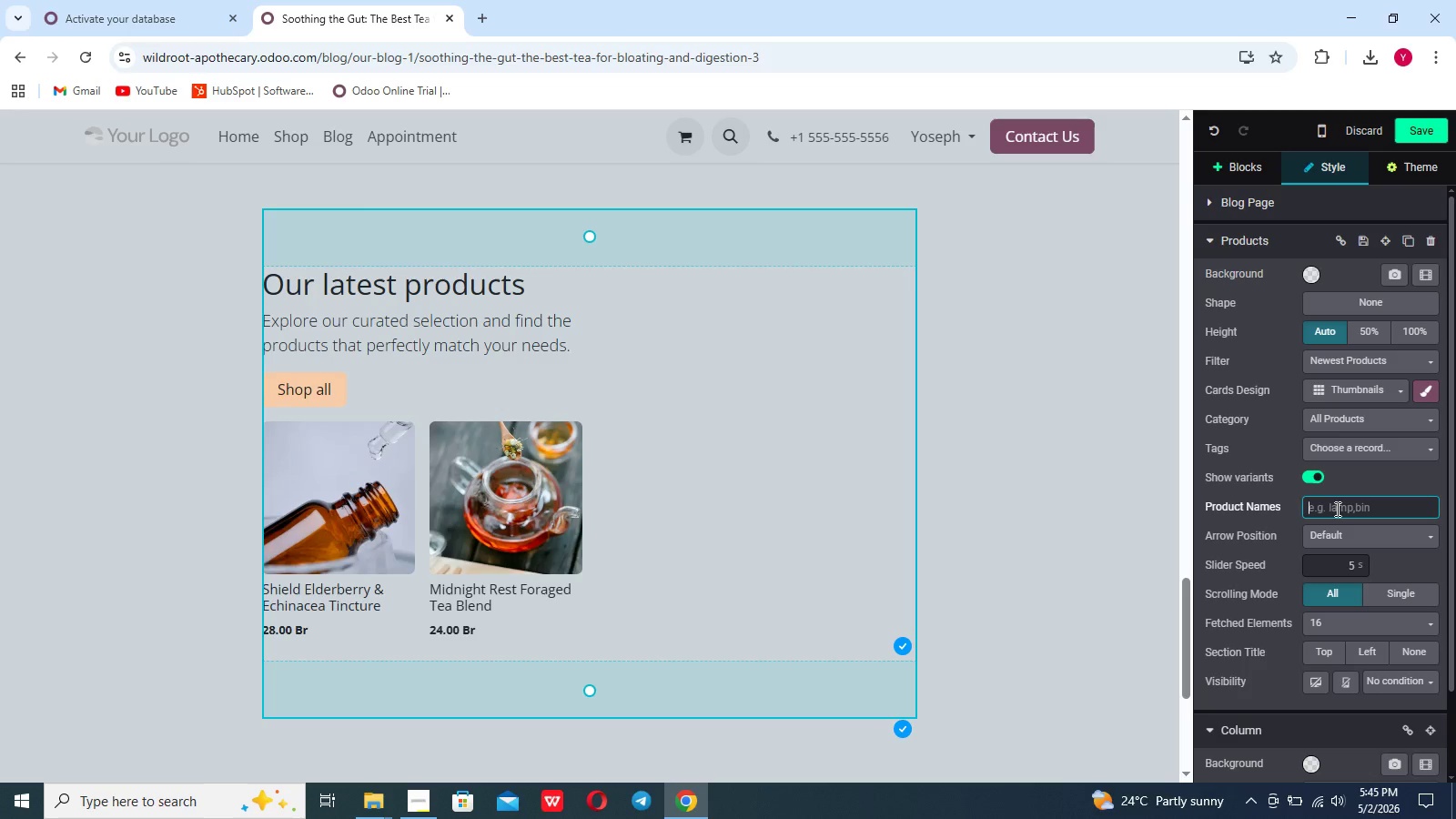 
key(Control+V)
 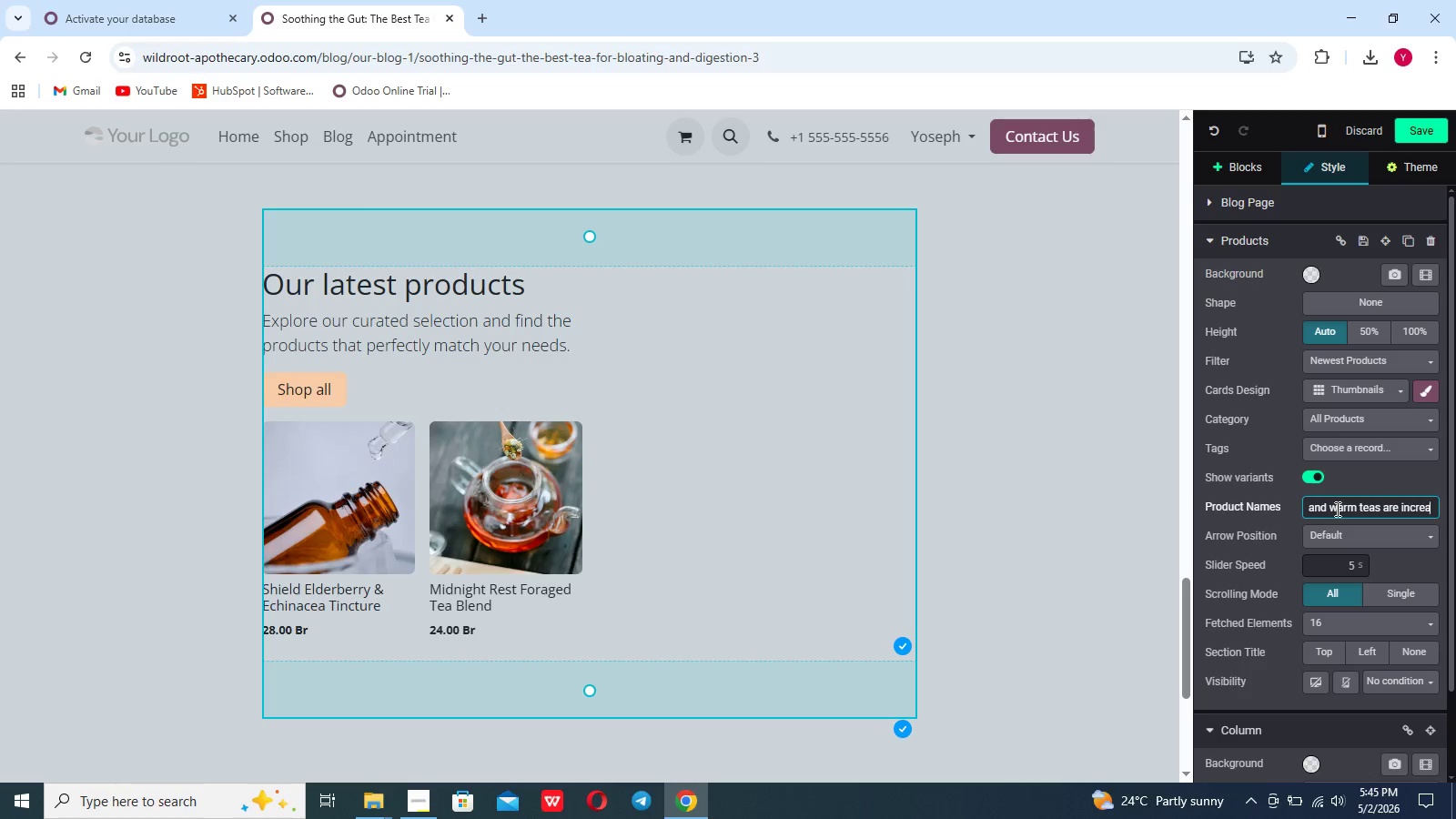 
key(Control+A)
 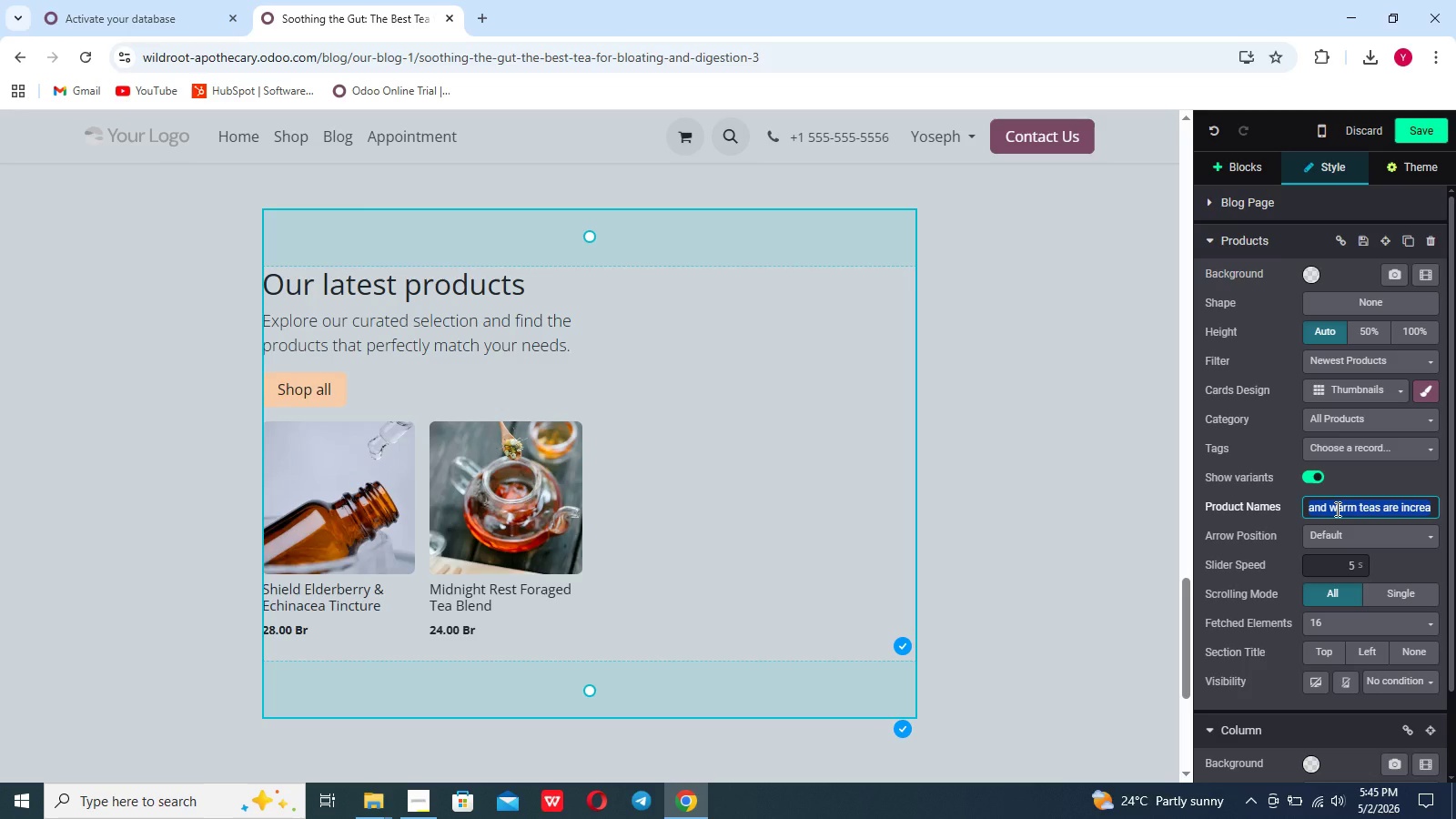 
key(Backspace)
 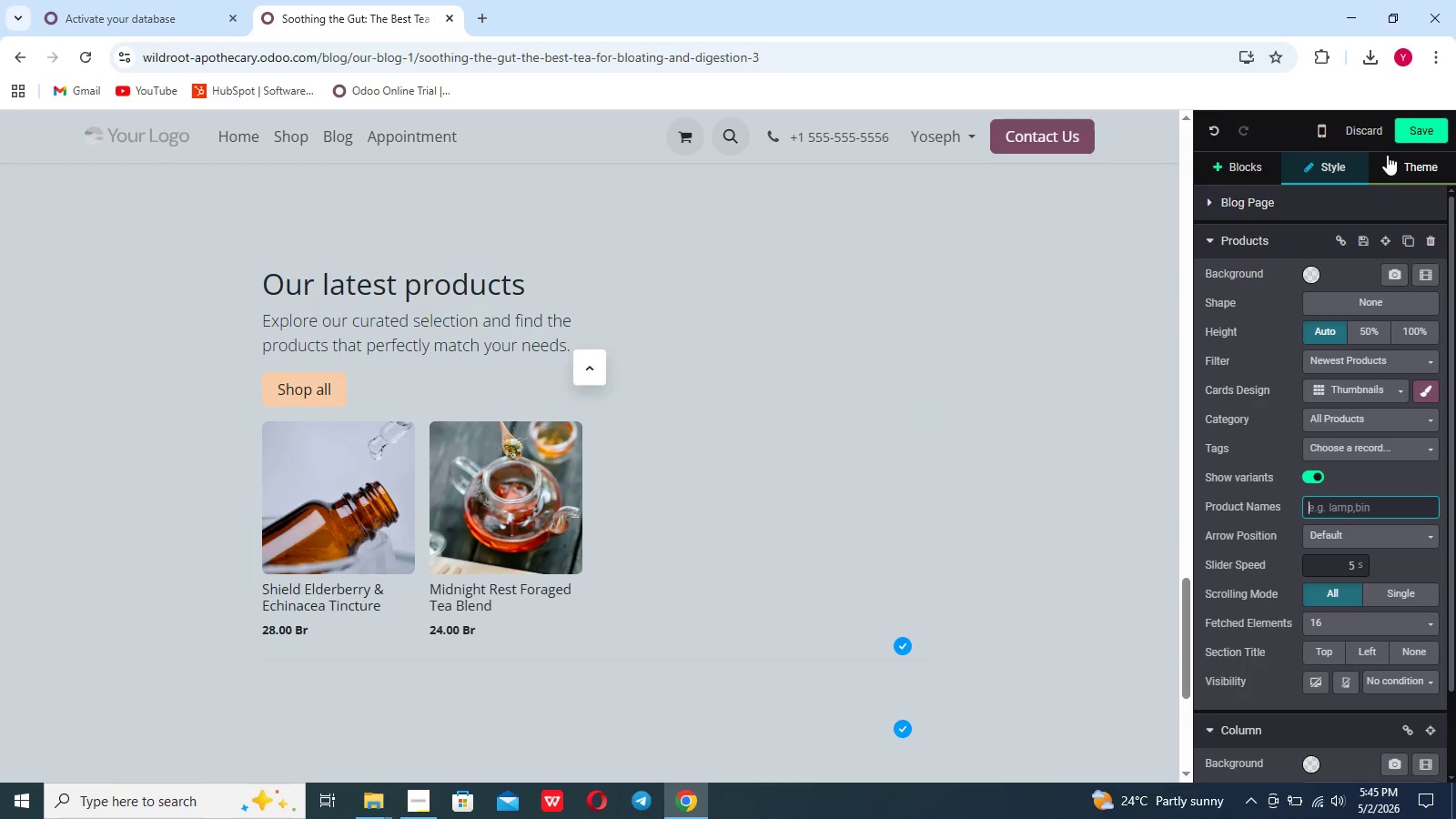 
left_click([1415, 129])
 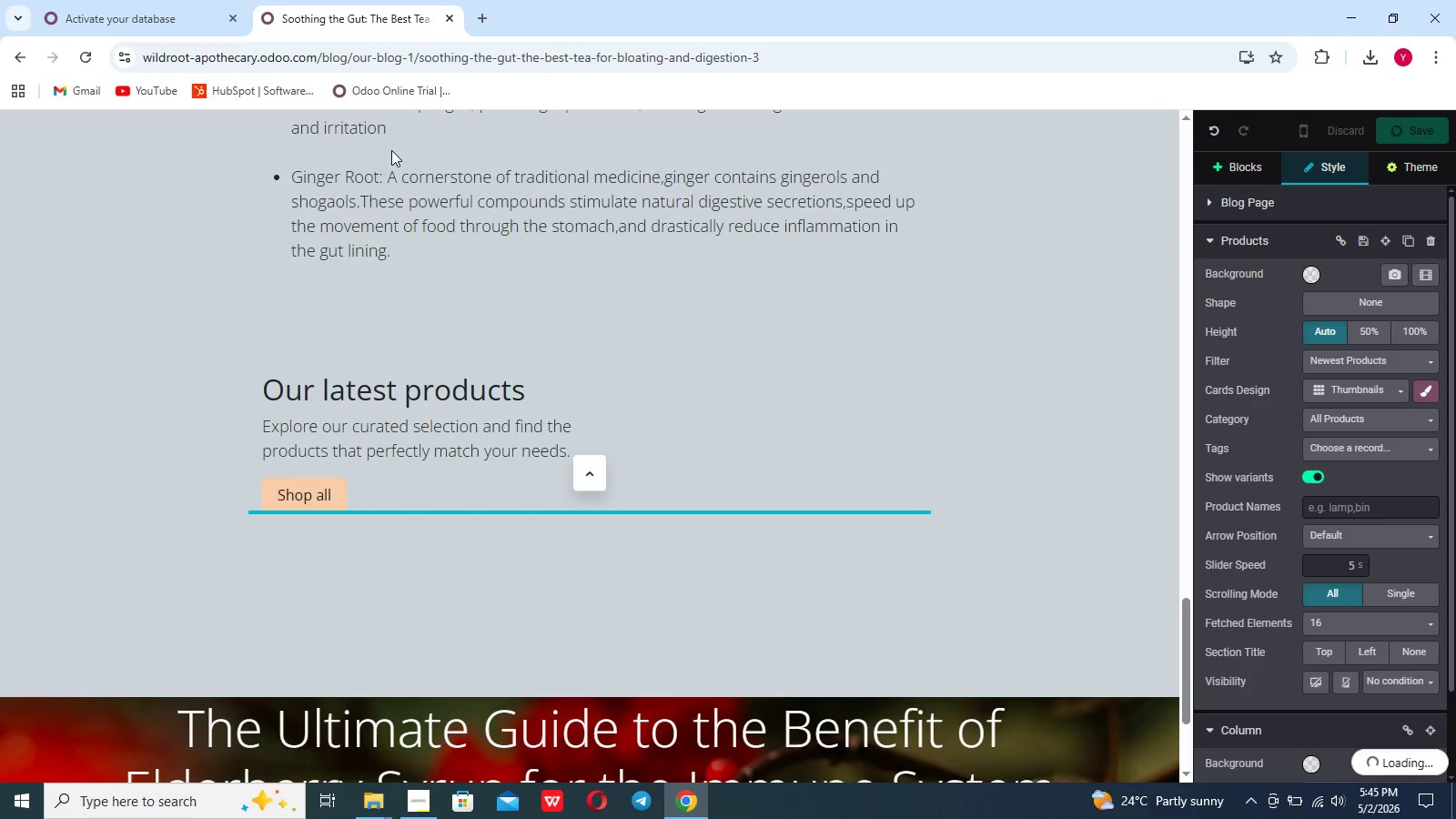 
scroll: coordinate [500, 264], scroll_direction: up, amount: 3.0
 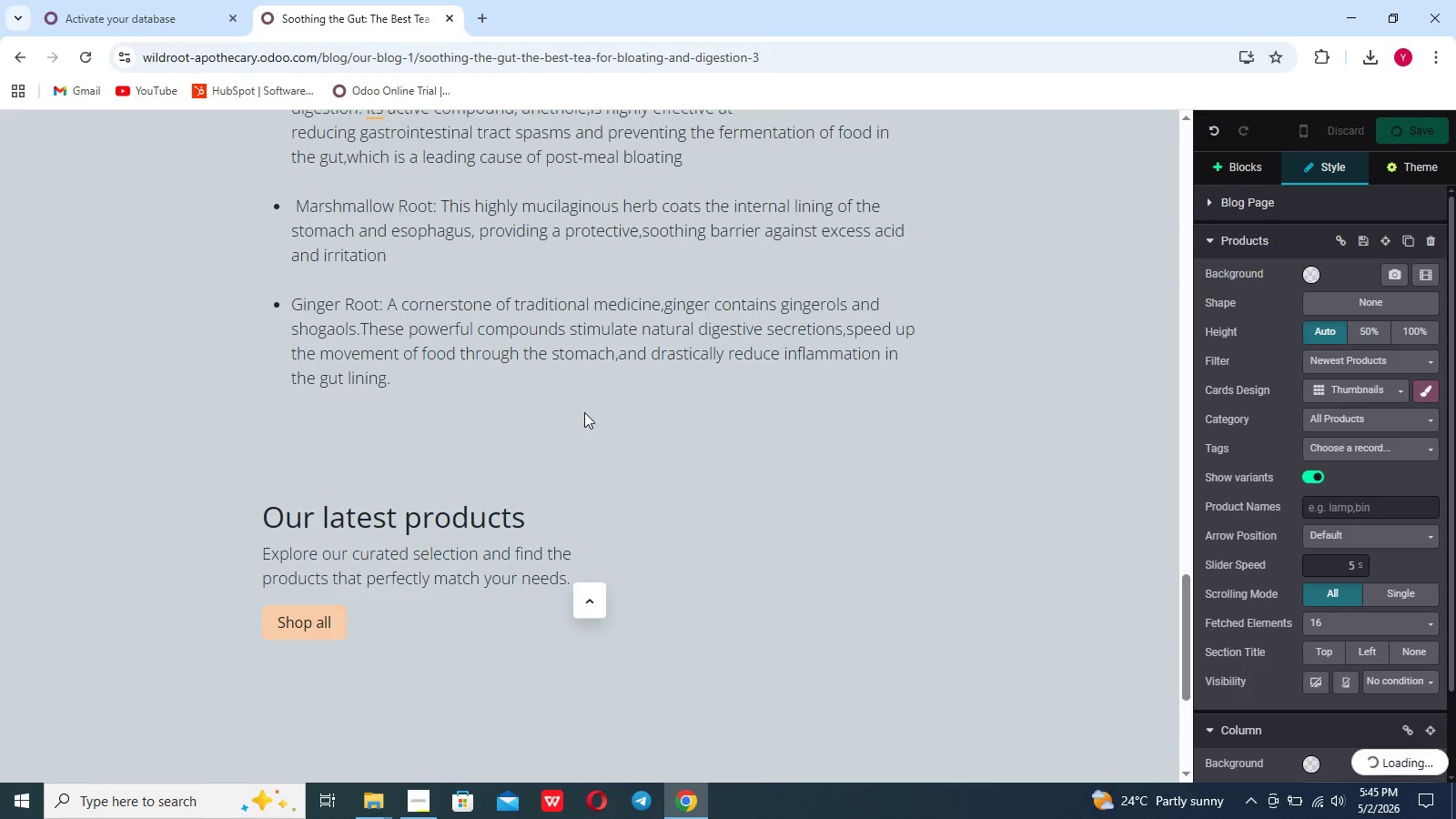 
scroll: coordinate [584, 412], scroll_direction: down, amount: 9.0
 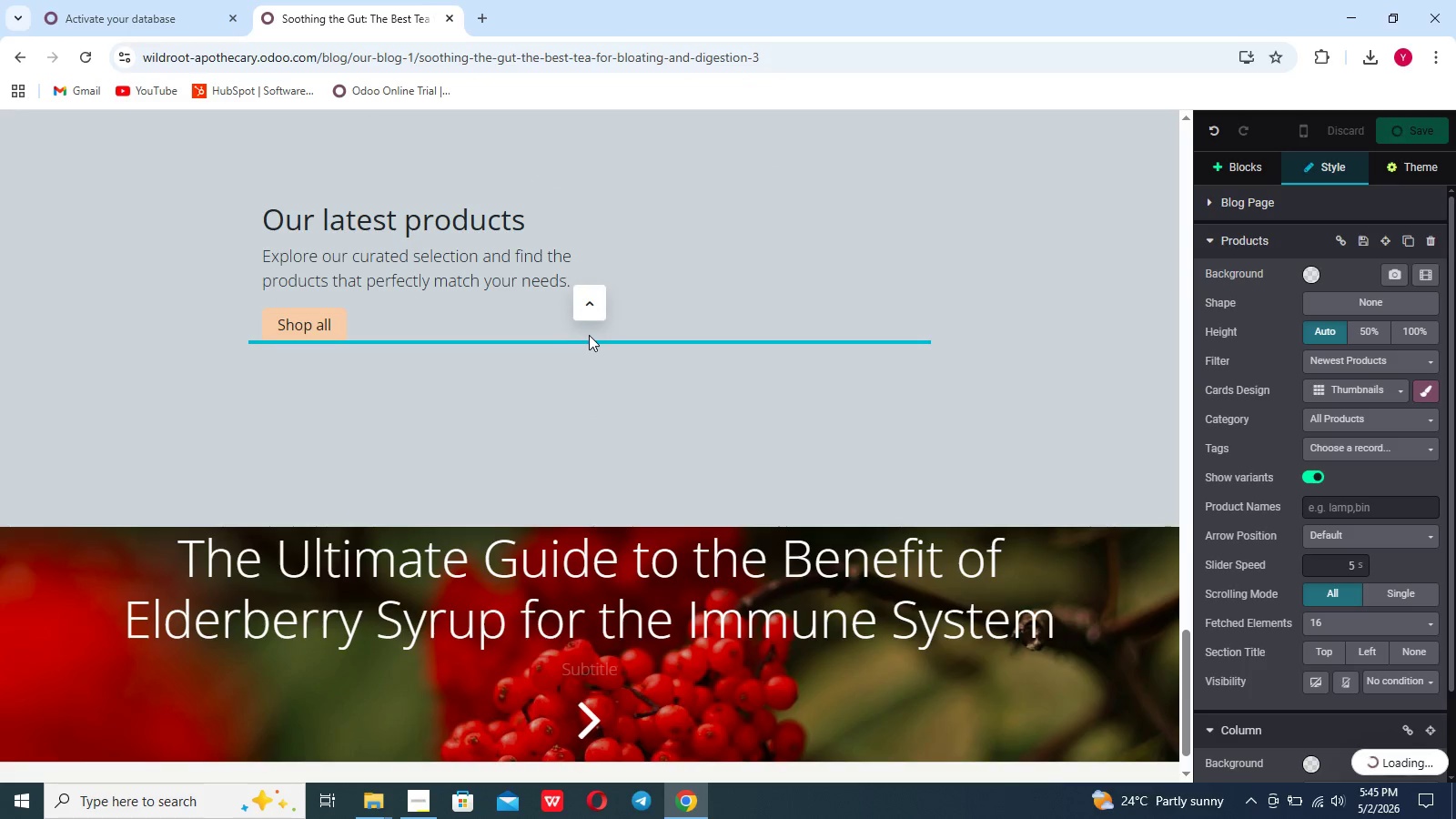 
left_click([589, 301])
 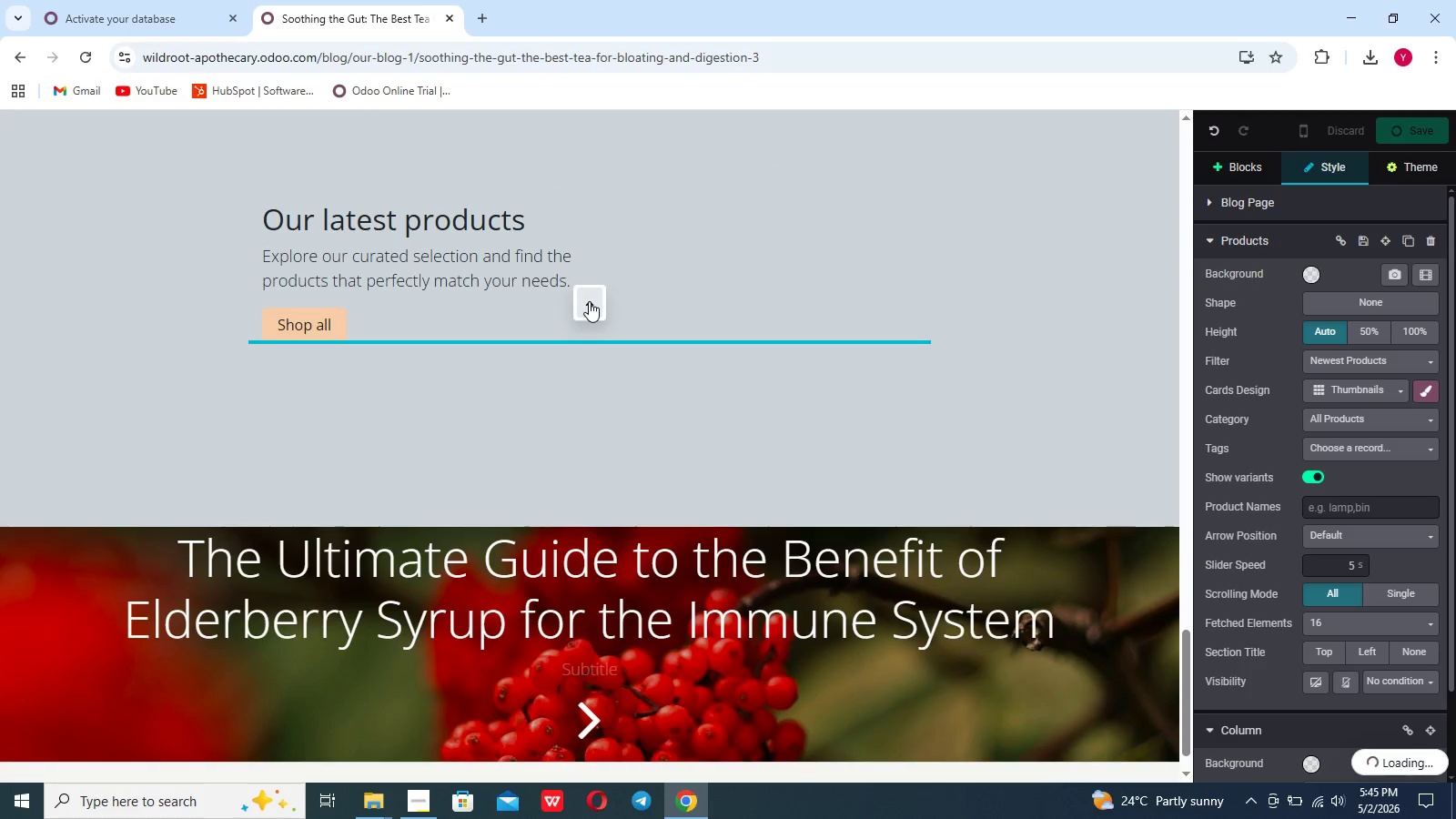 
left_click([590, 301])
 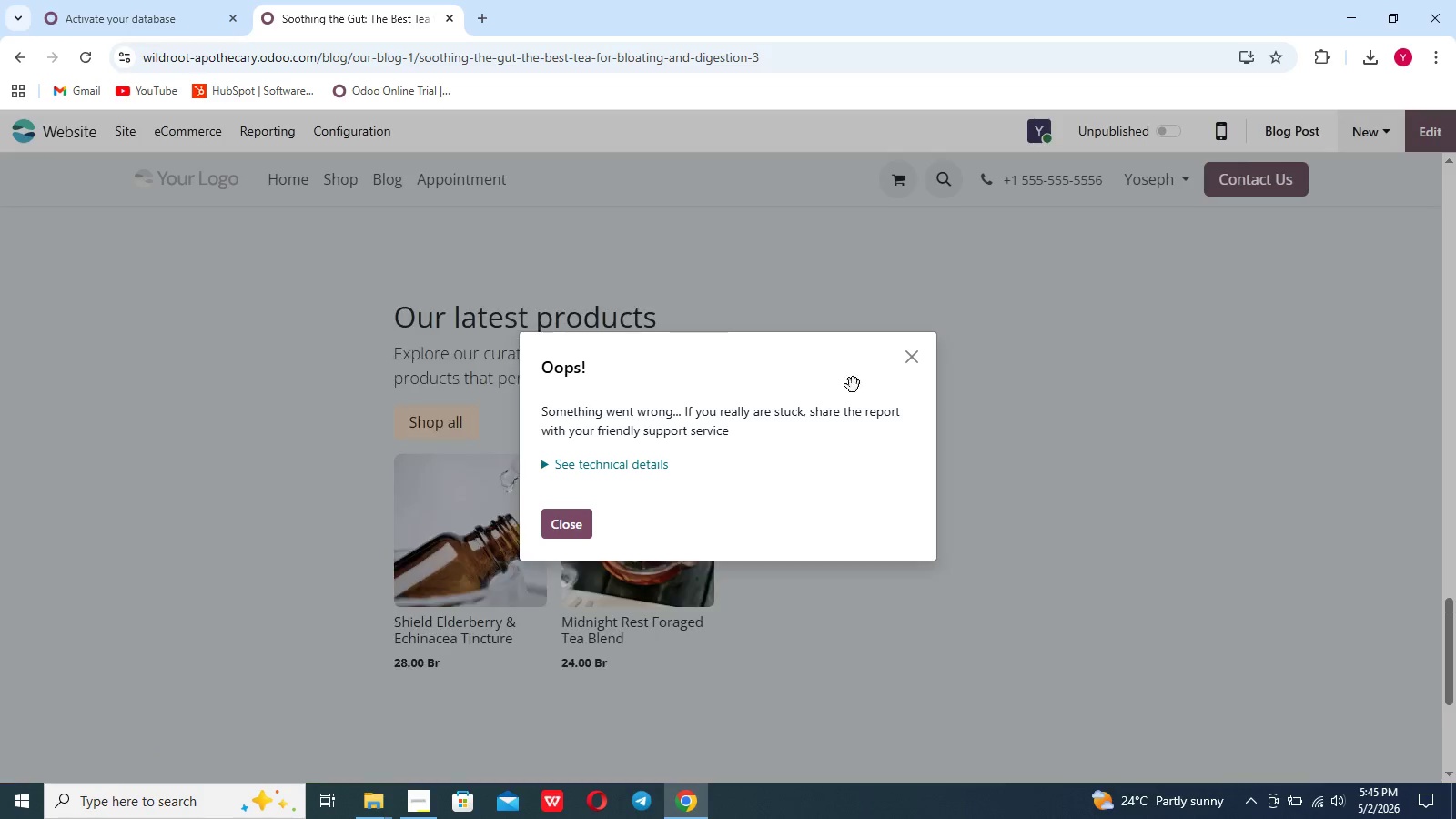 
left_click([908, 360])
 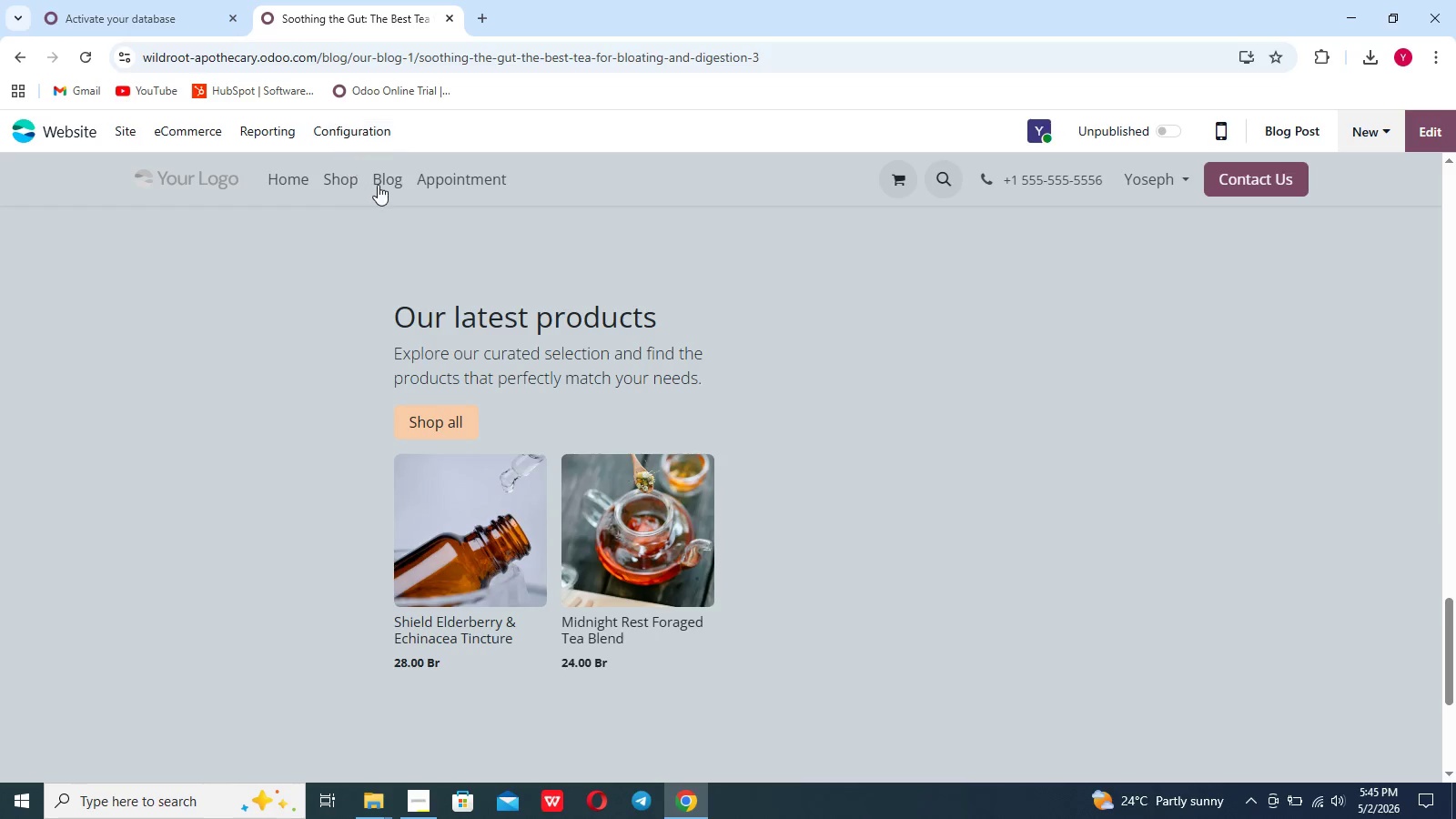 
left_click([342, 181])
 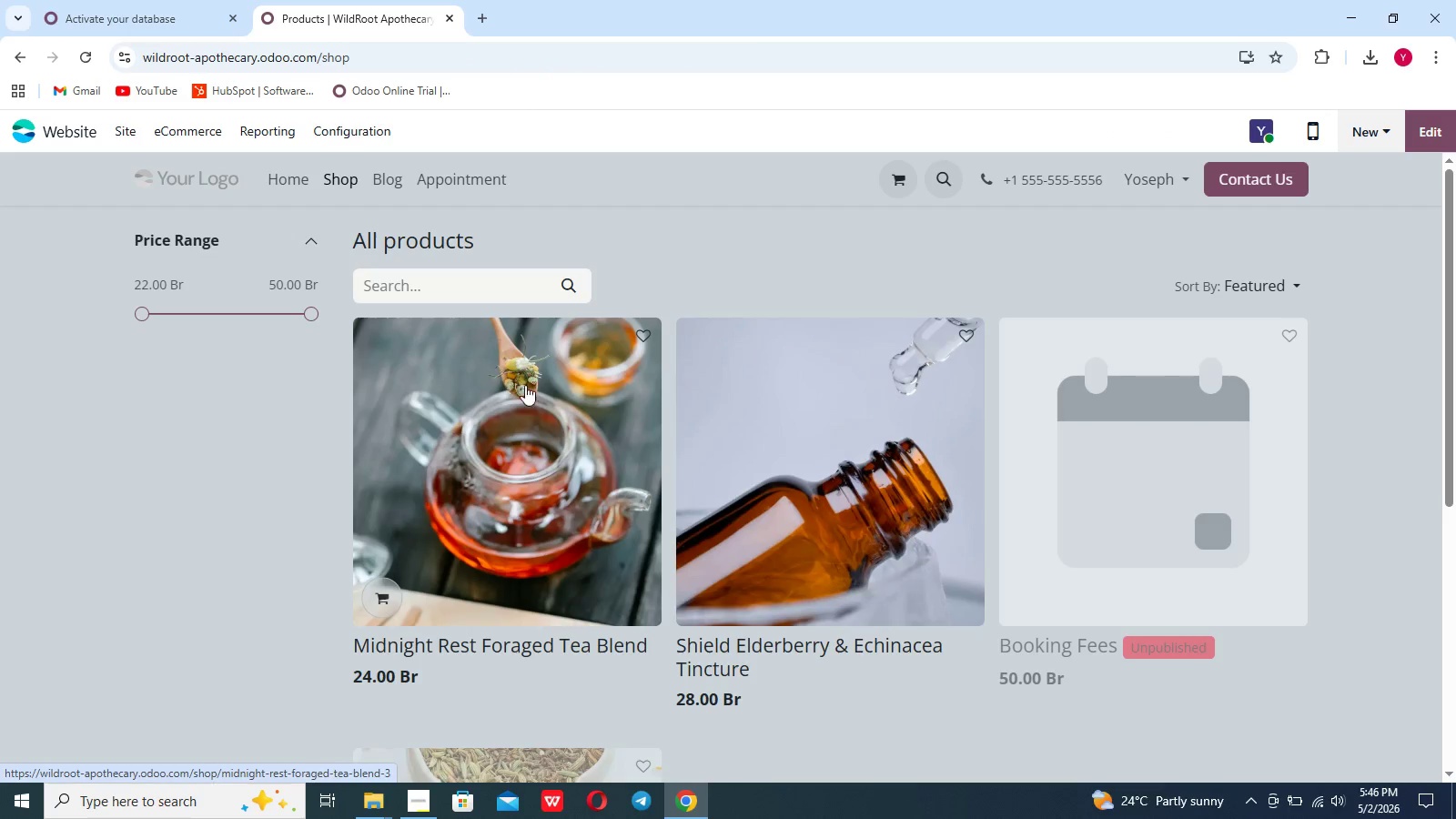 
scroll: coordinate [780, 562], scroll_direction: down, amount: 8.0
 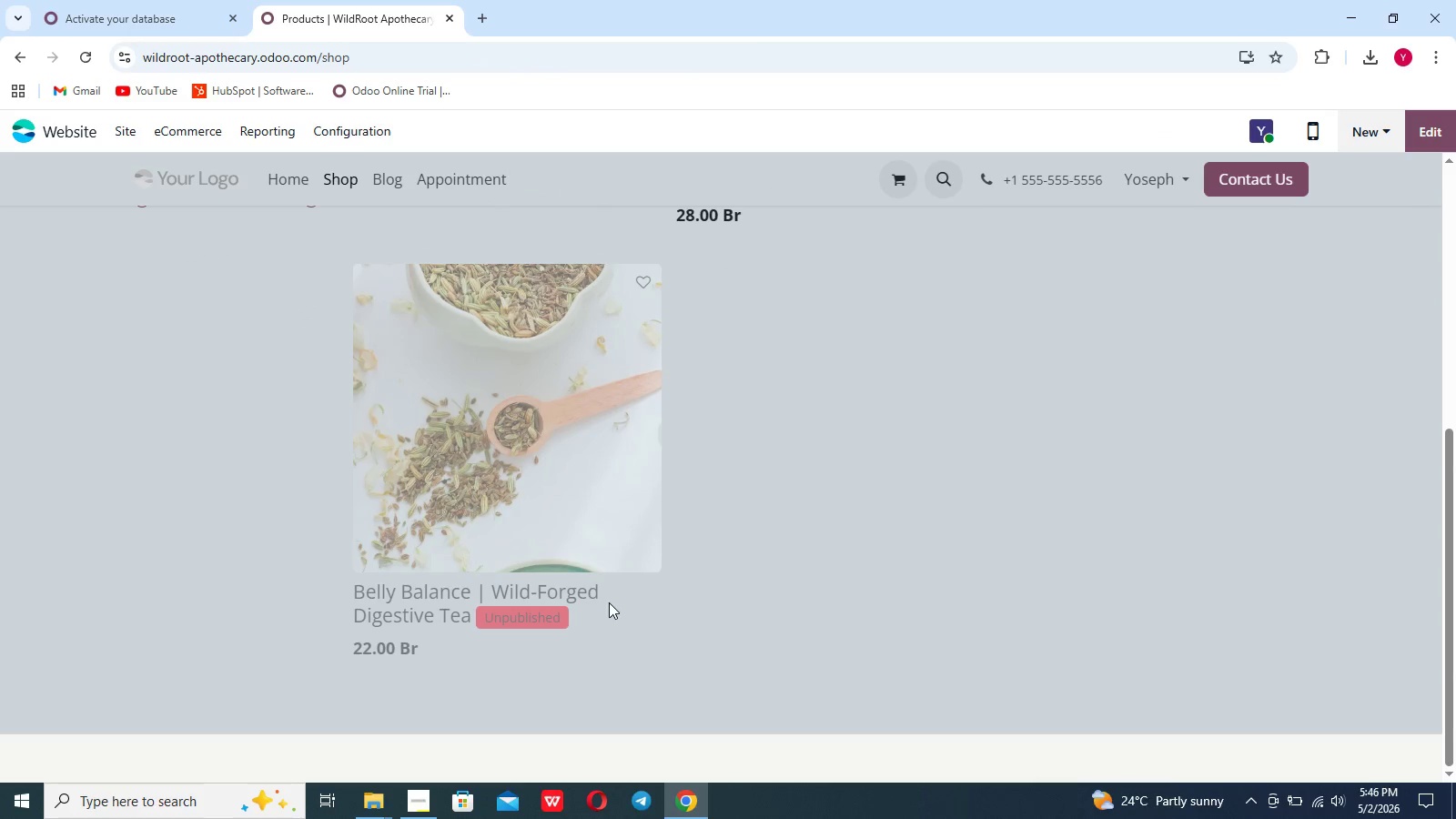 
left_click([559, 531])
 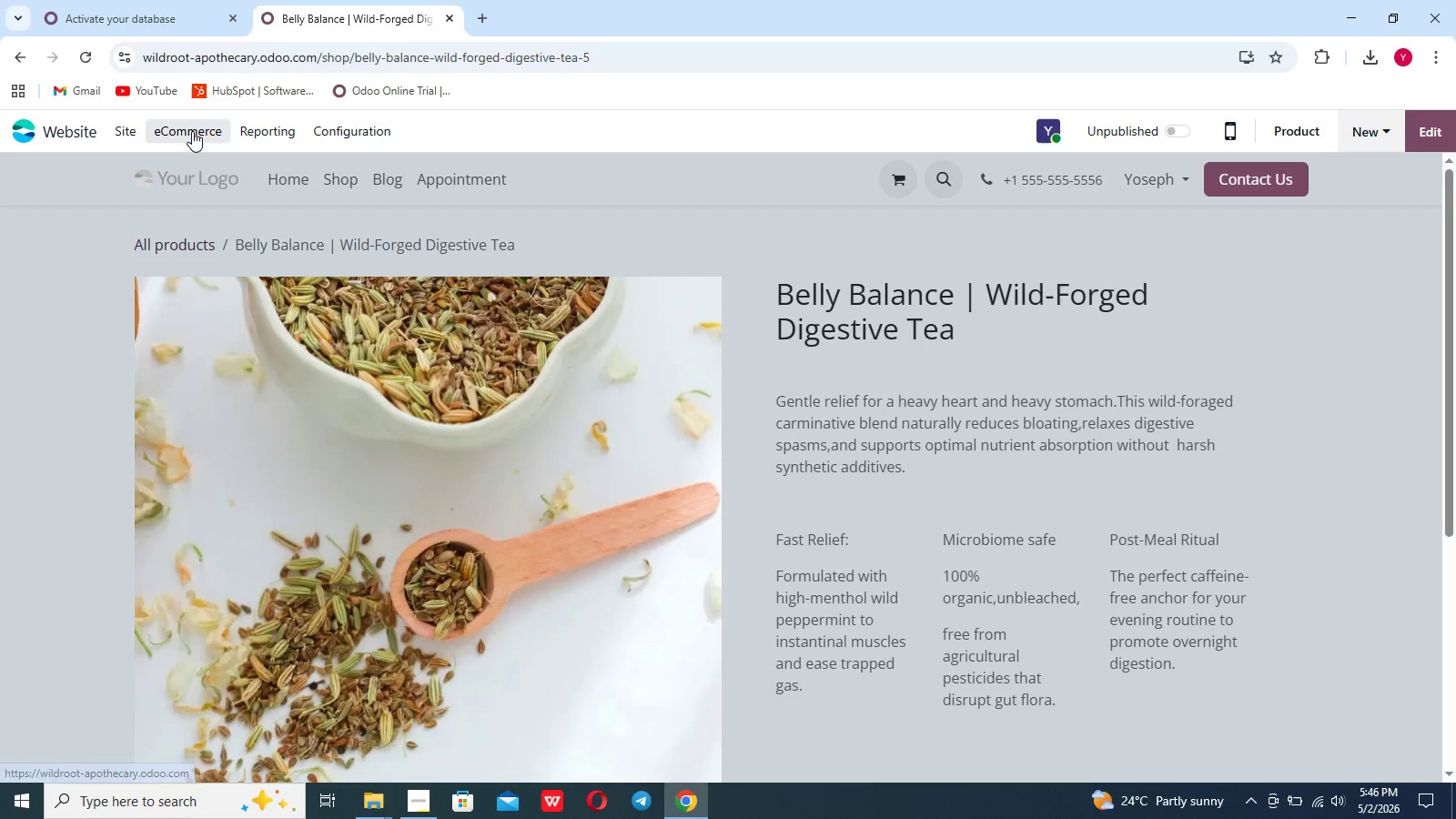 
wait(6.36)
 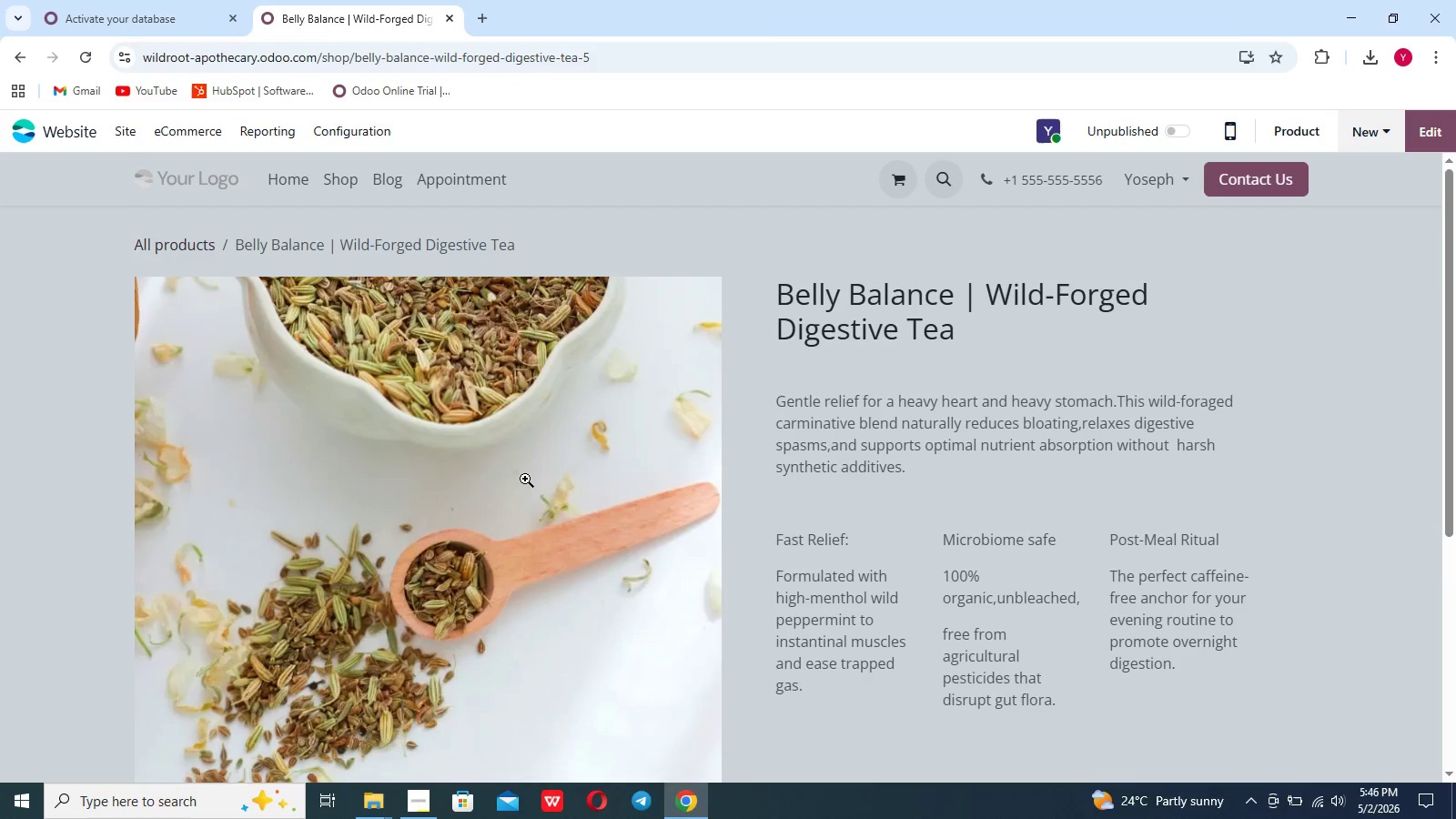 
scroll: coordinate [263, 265], scroll_direction: down, amount: 9.0
 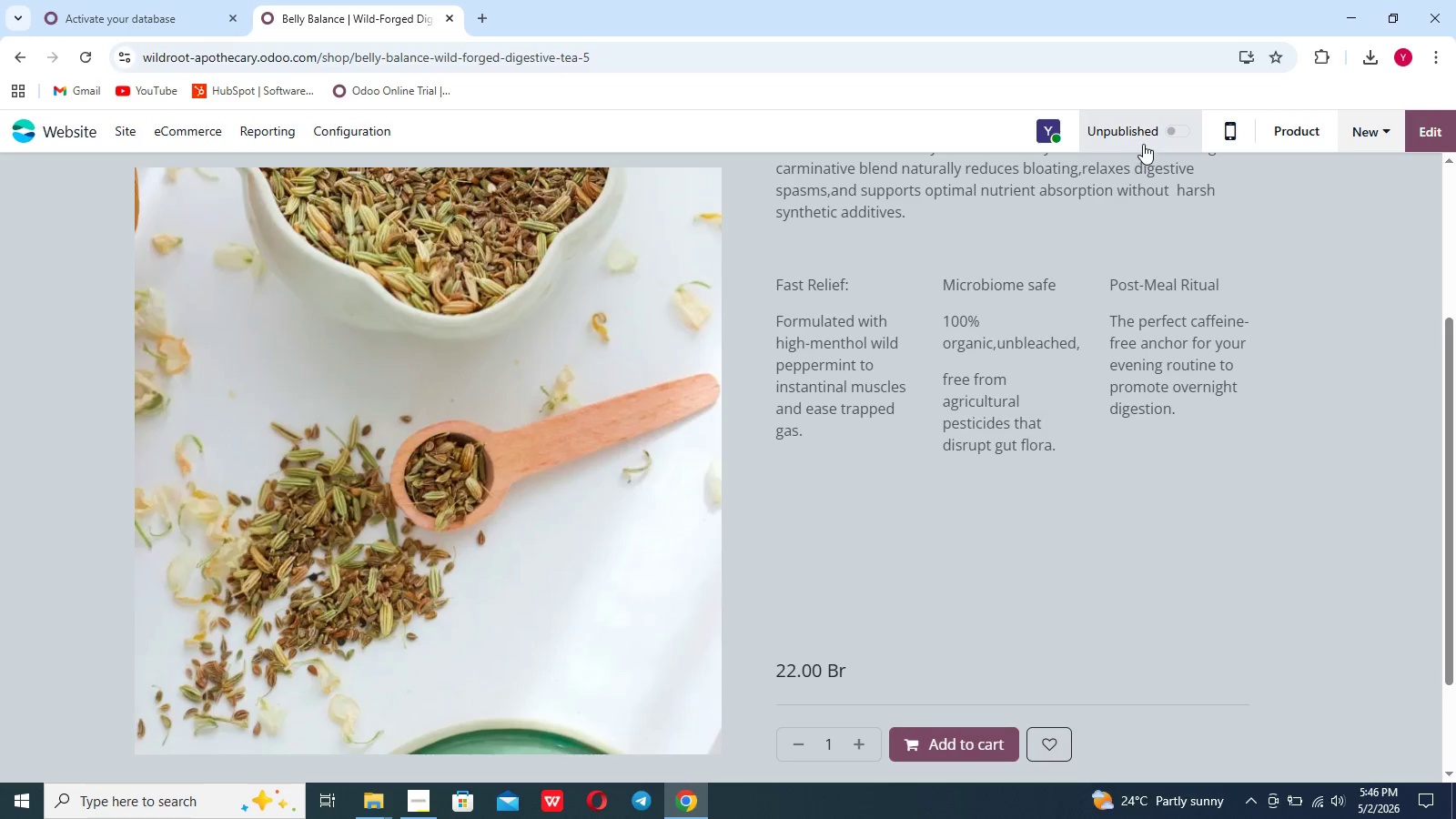 
left_click([1162, 133])
 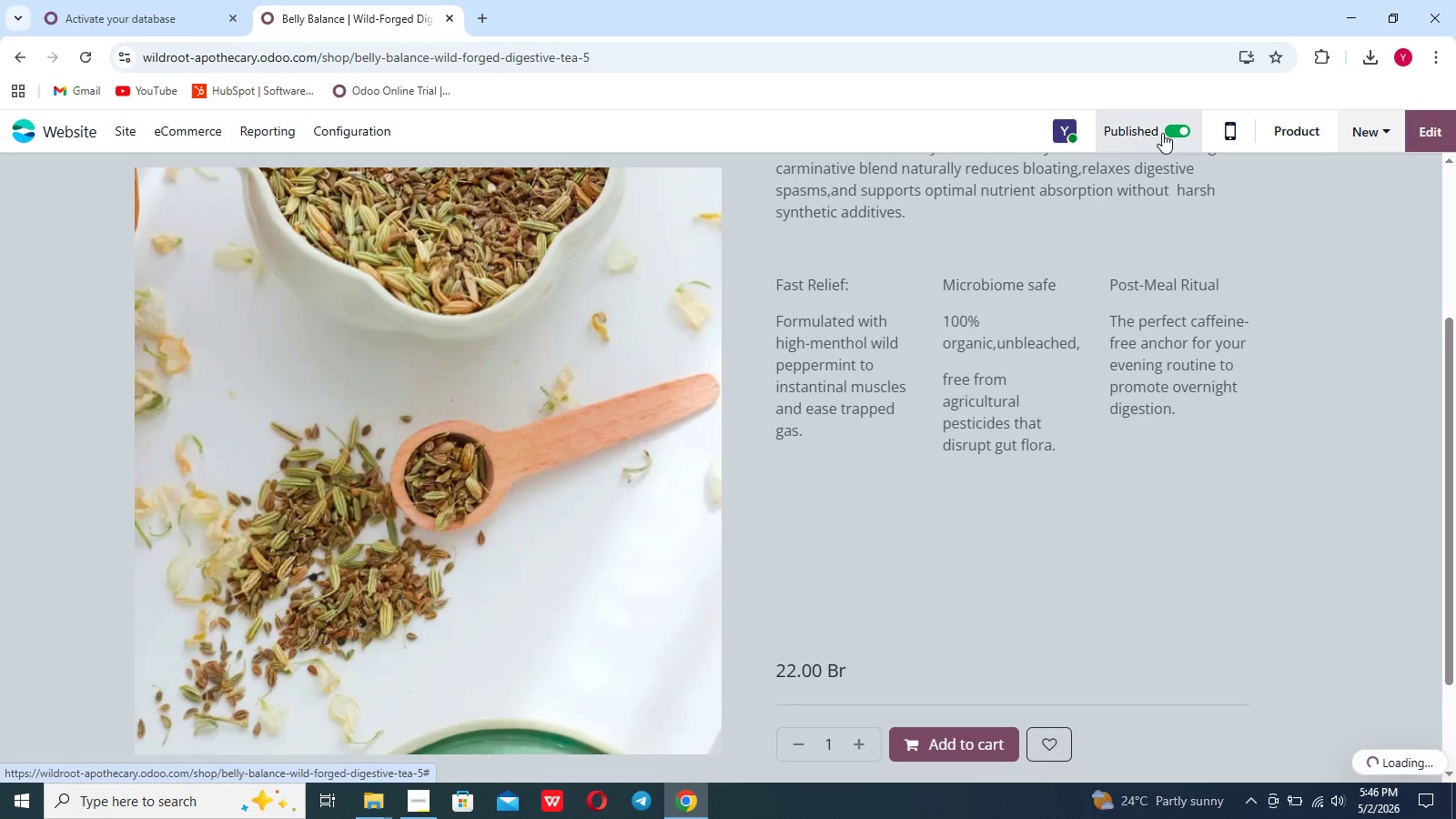 
left_click([949, 355])
 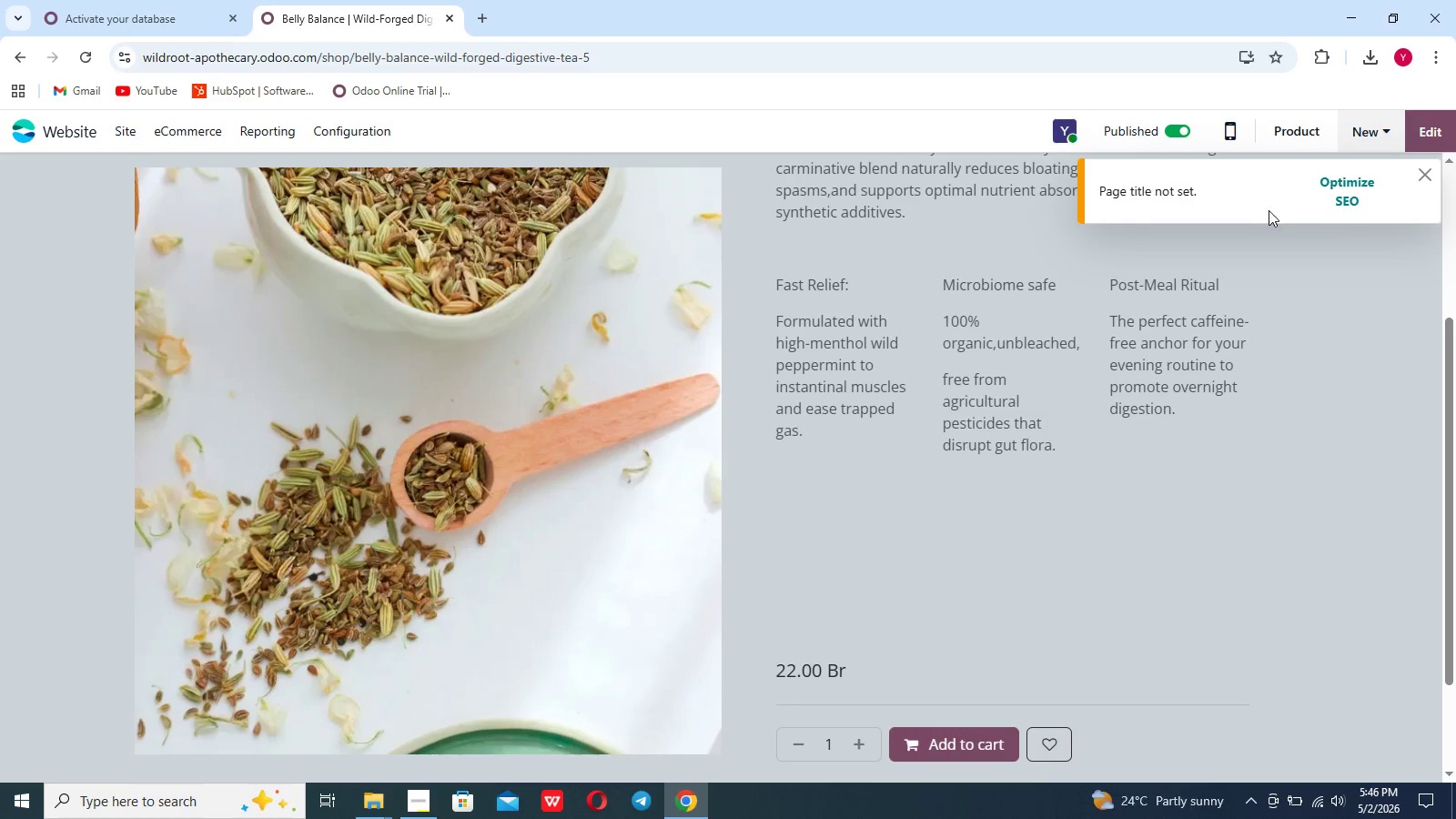 
wait(5.5)
 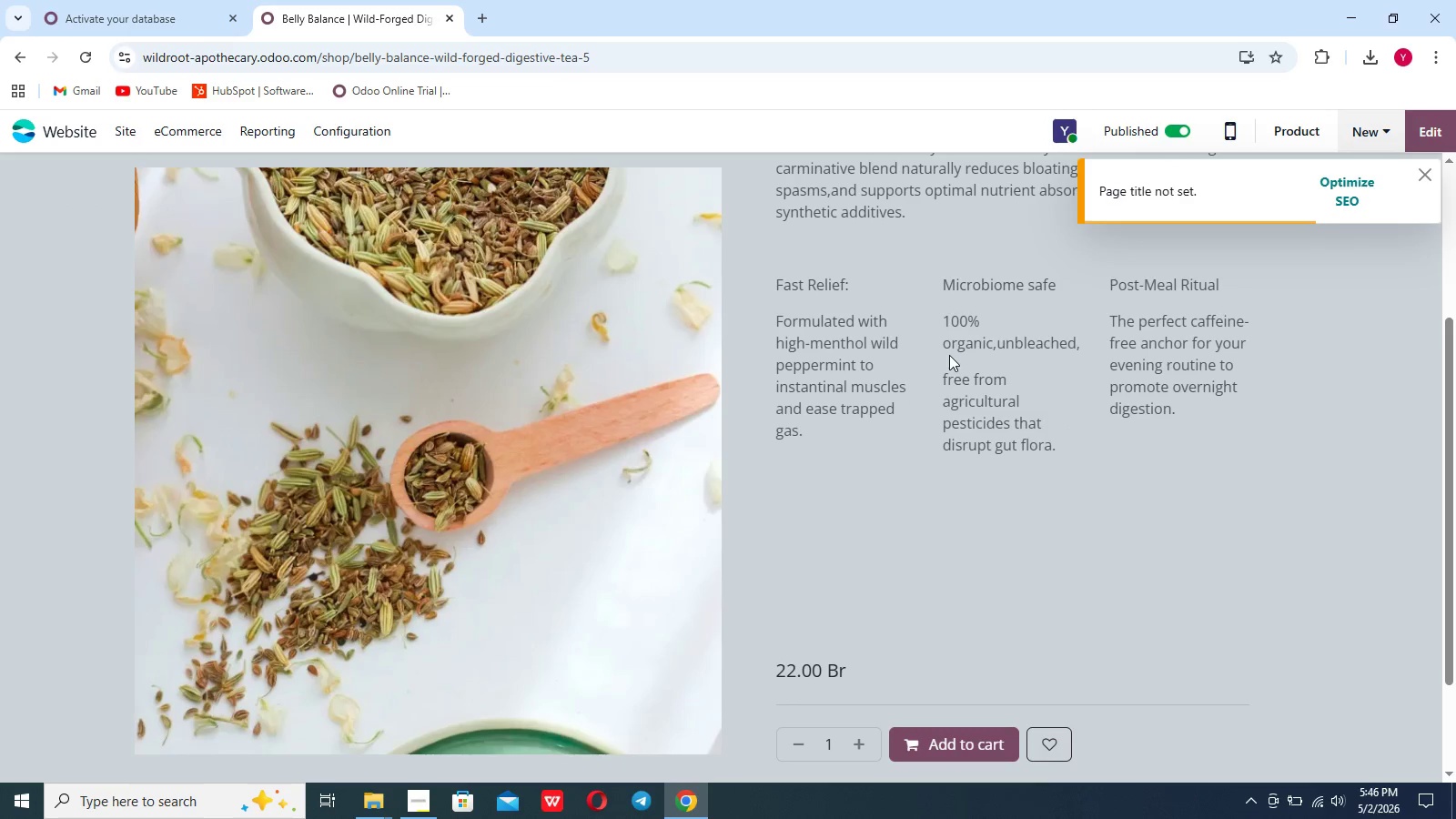 
left_click([1194, 360])
 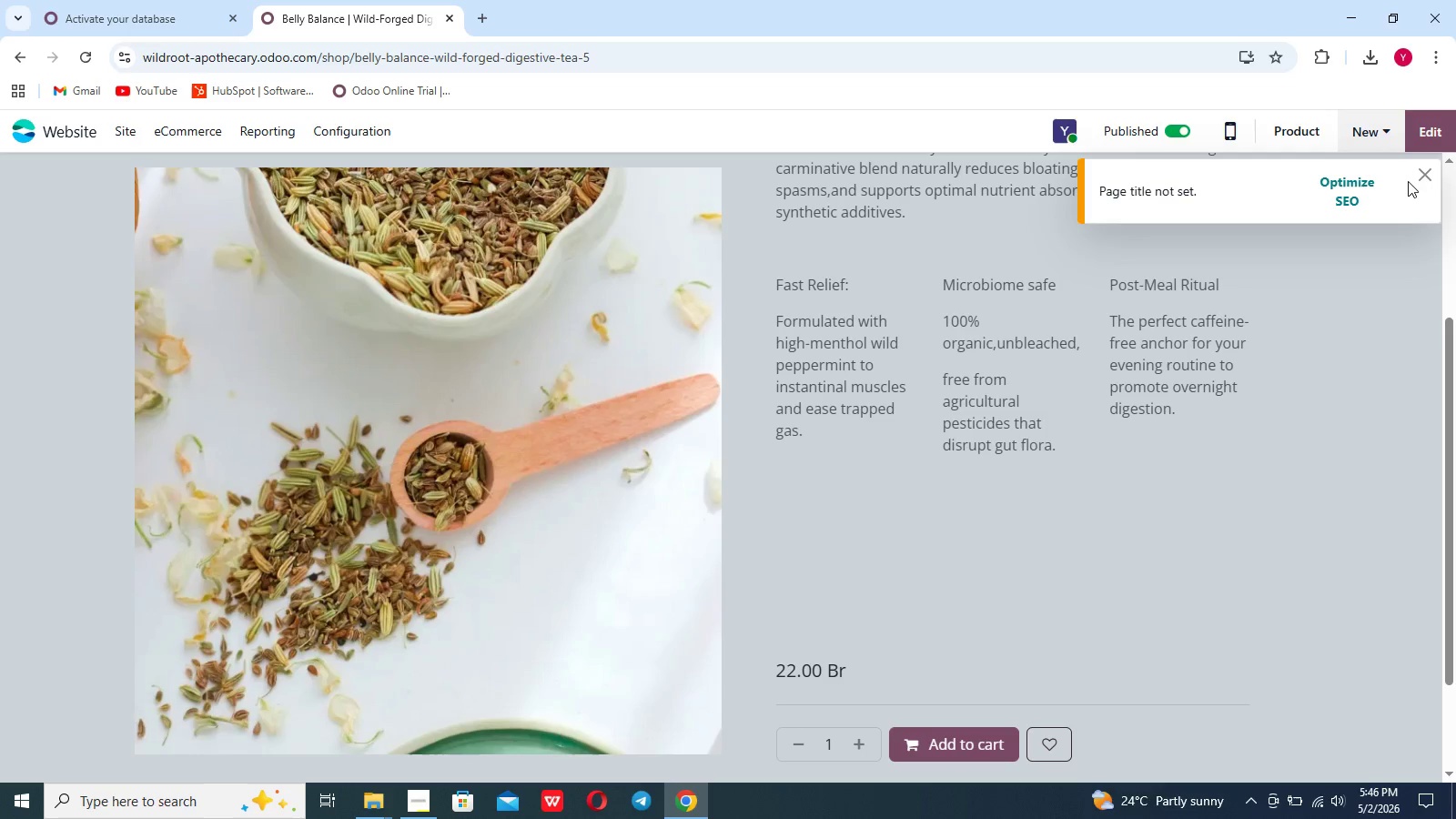 
left_click([1423, 172])
 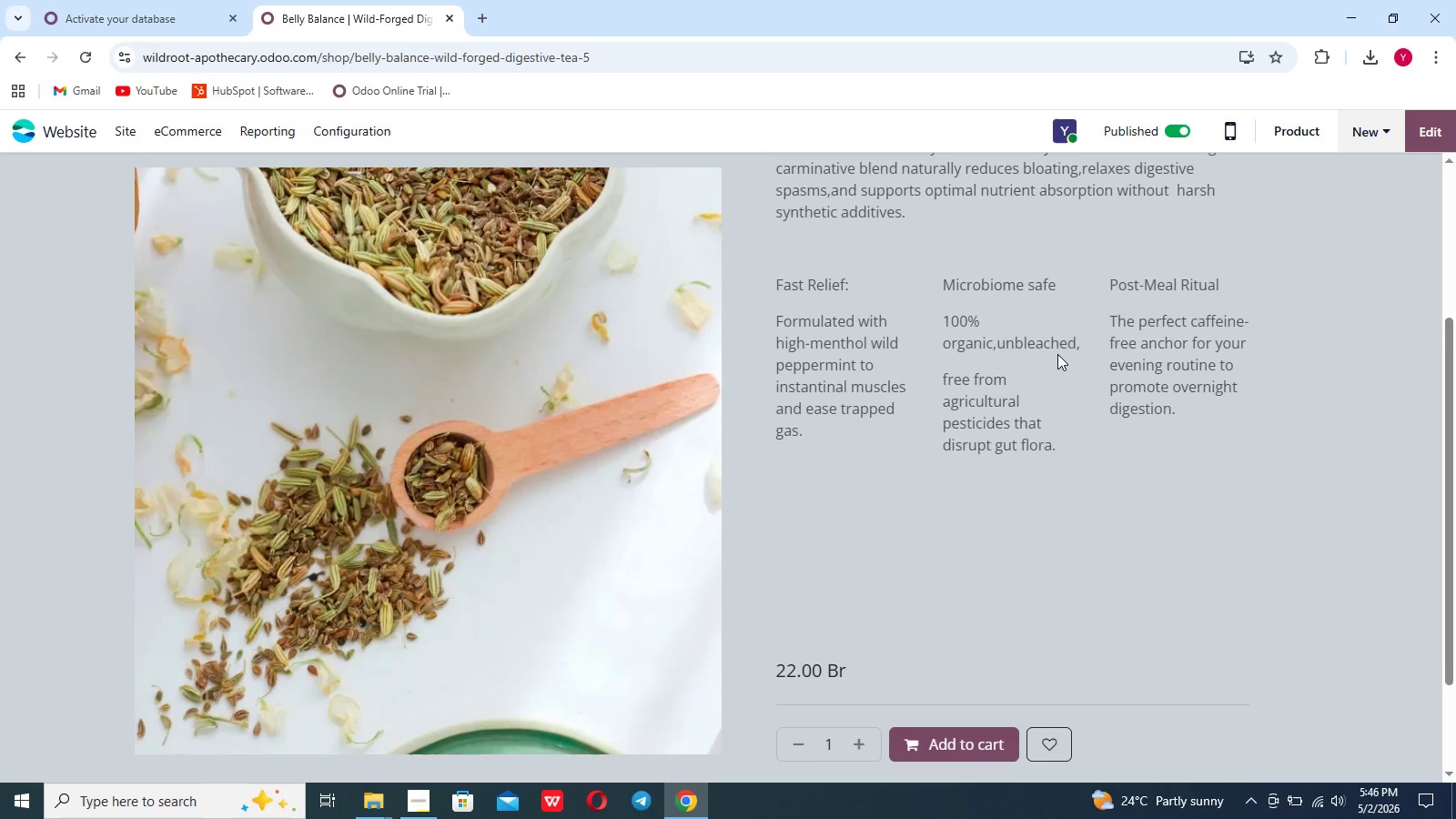 
scroll: coordinate [1057, 354], scroll_direction: up, amount: 14.0
 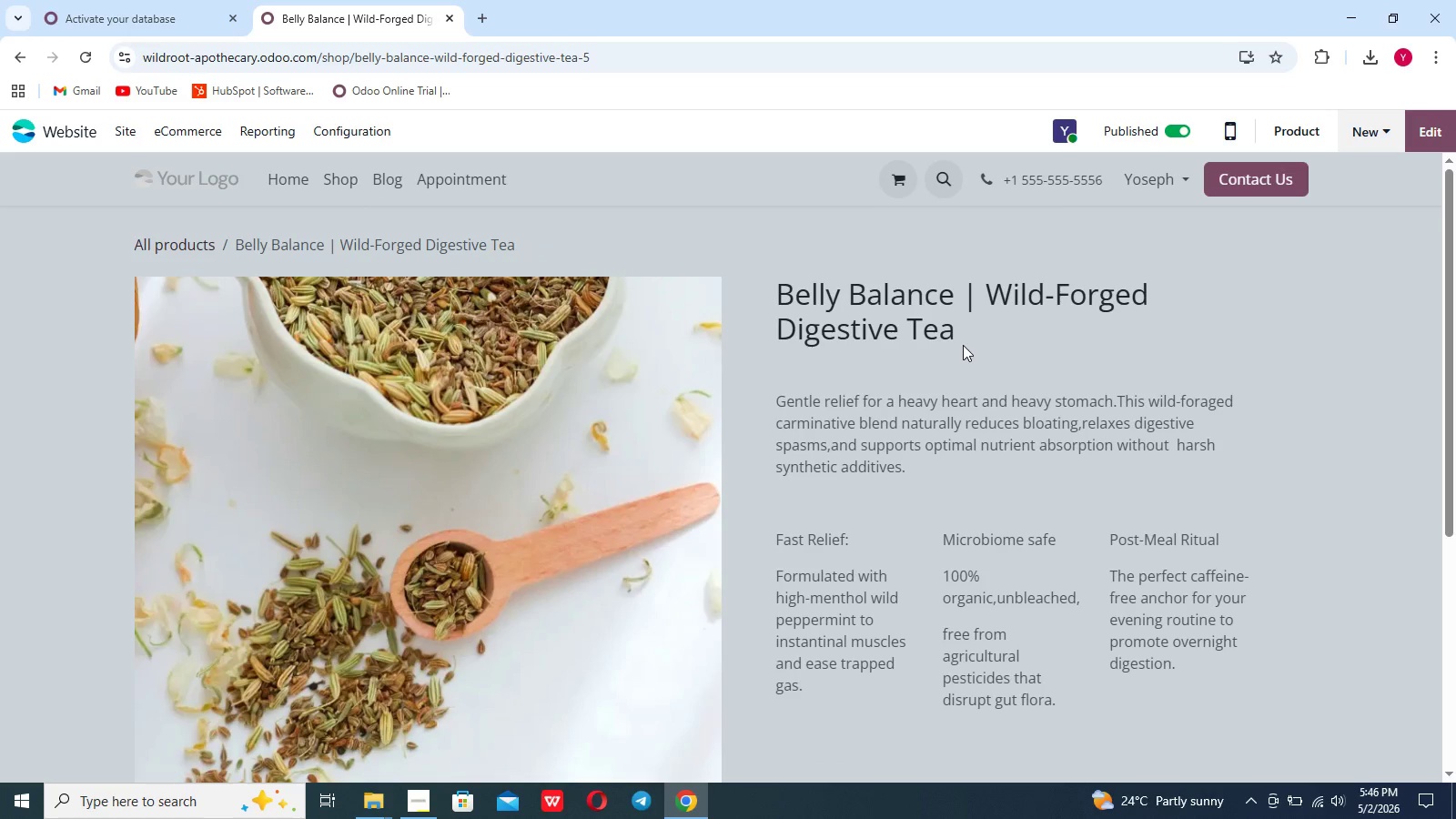 
left_click_drag(start_coordinate=[959, 327], to_coordinate=[776, 299])
 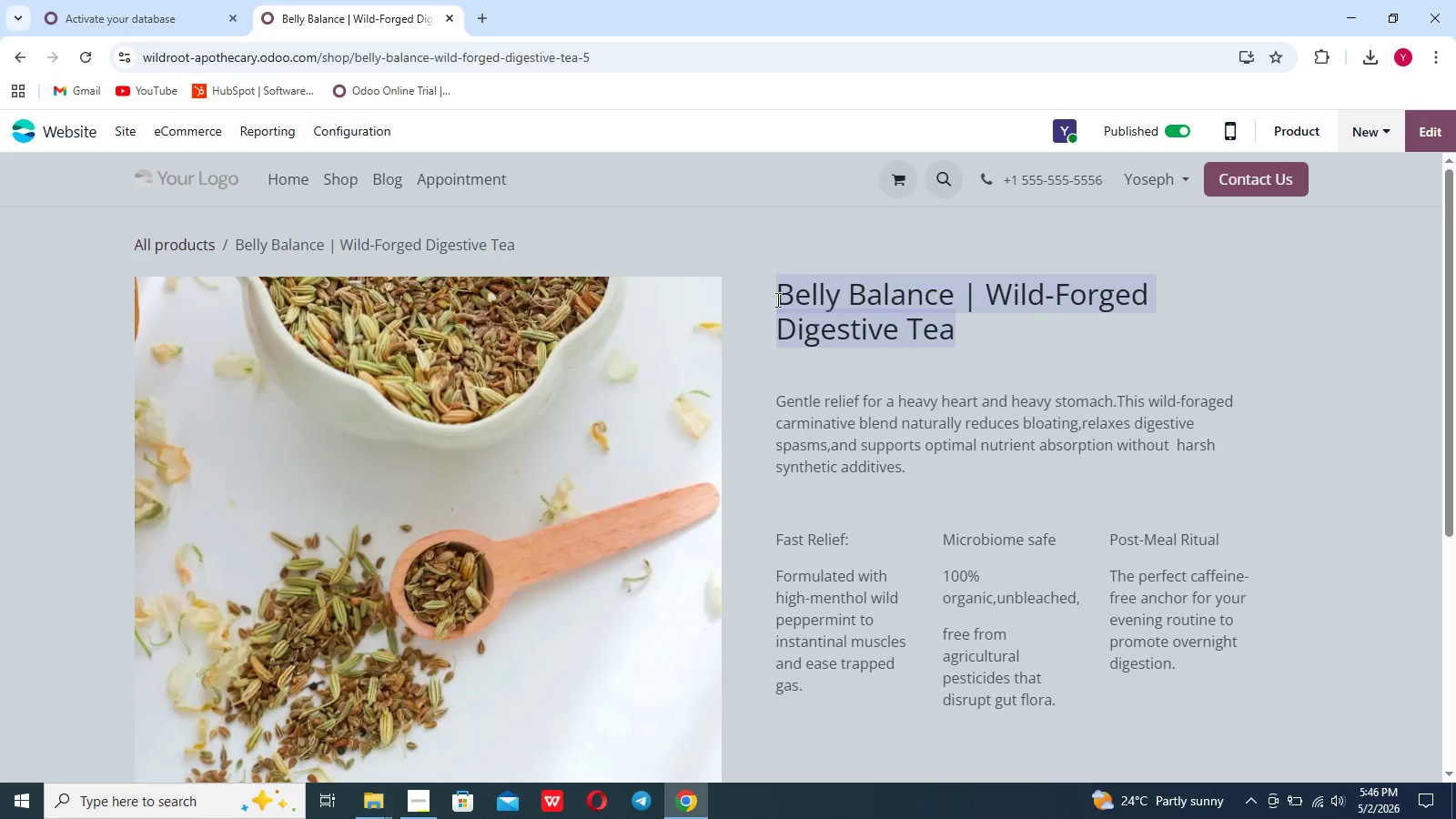 
key(Control+C)
 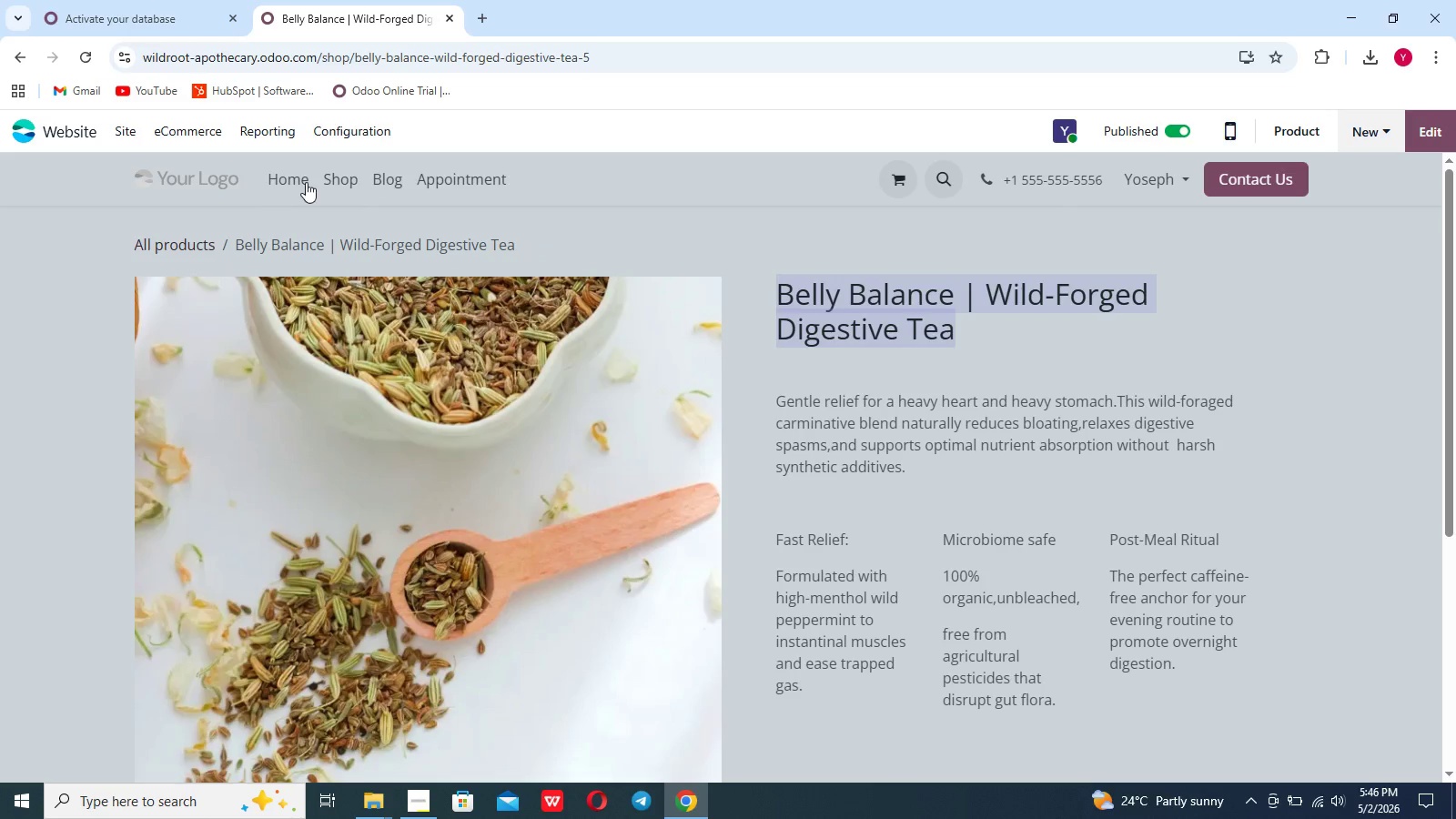 
left_click([343, 172])
 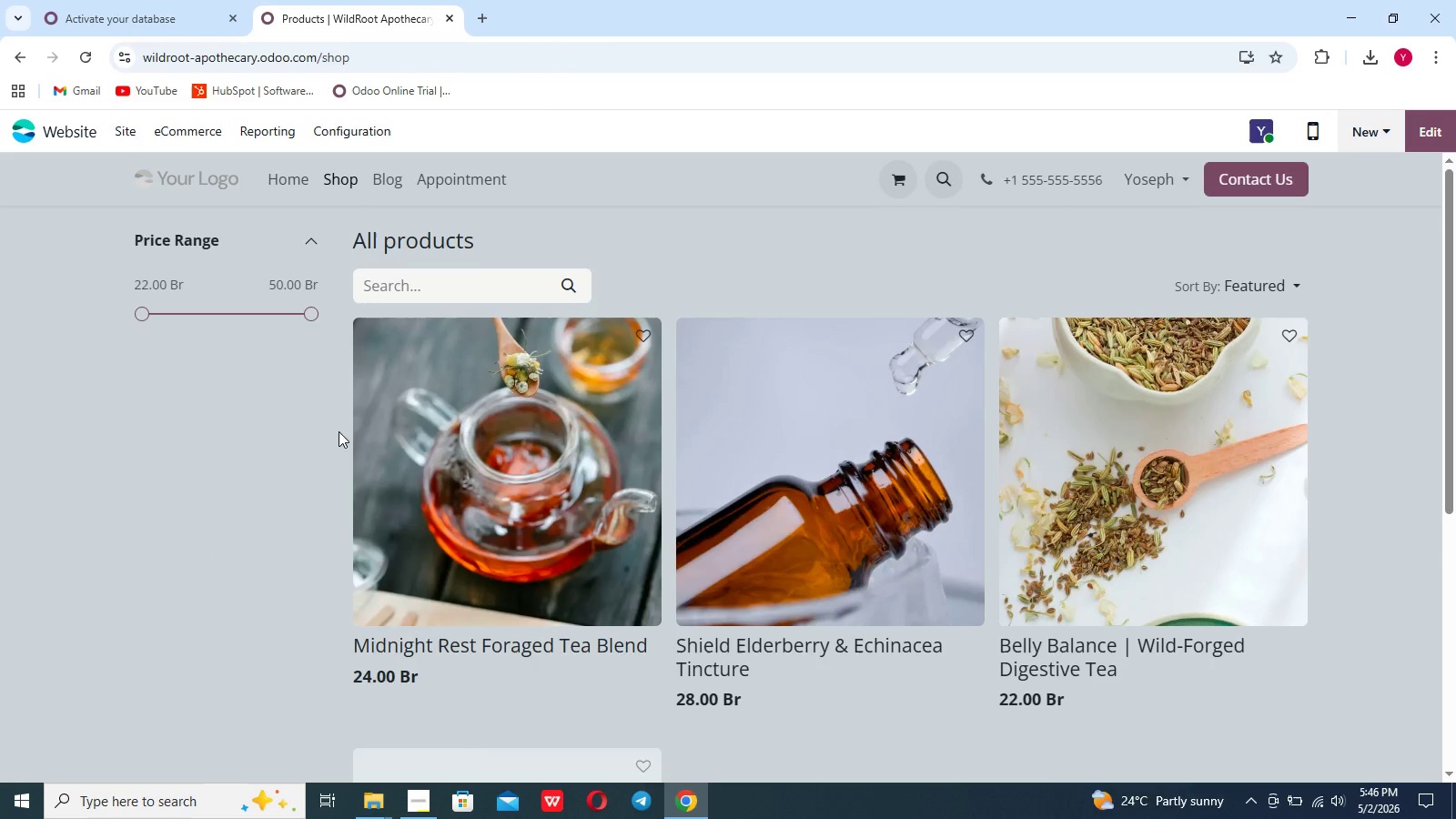 
left_click([390, 164])
 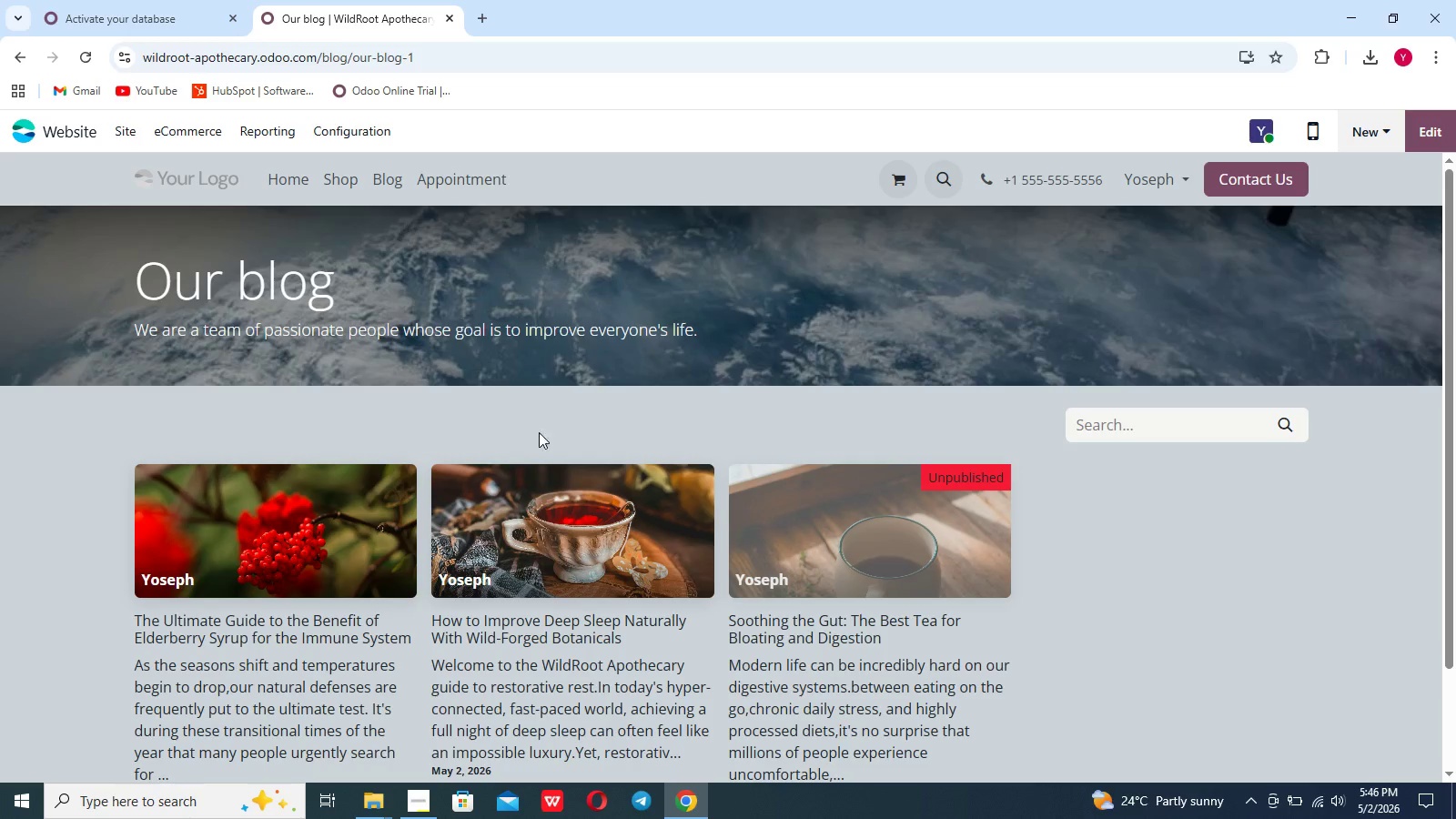 
left_click([848, 665])
 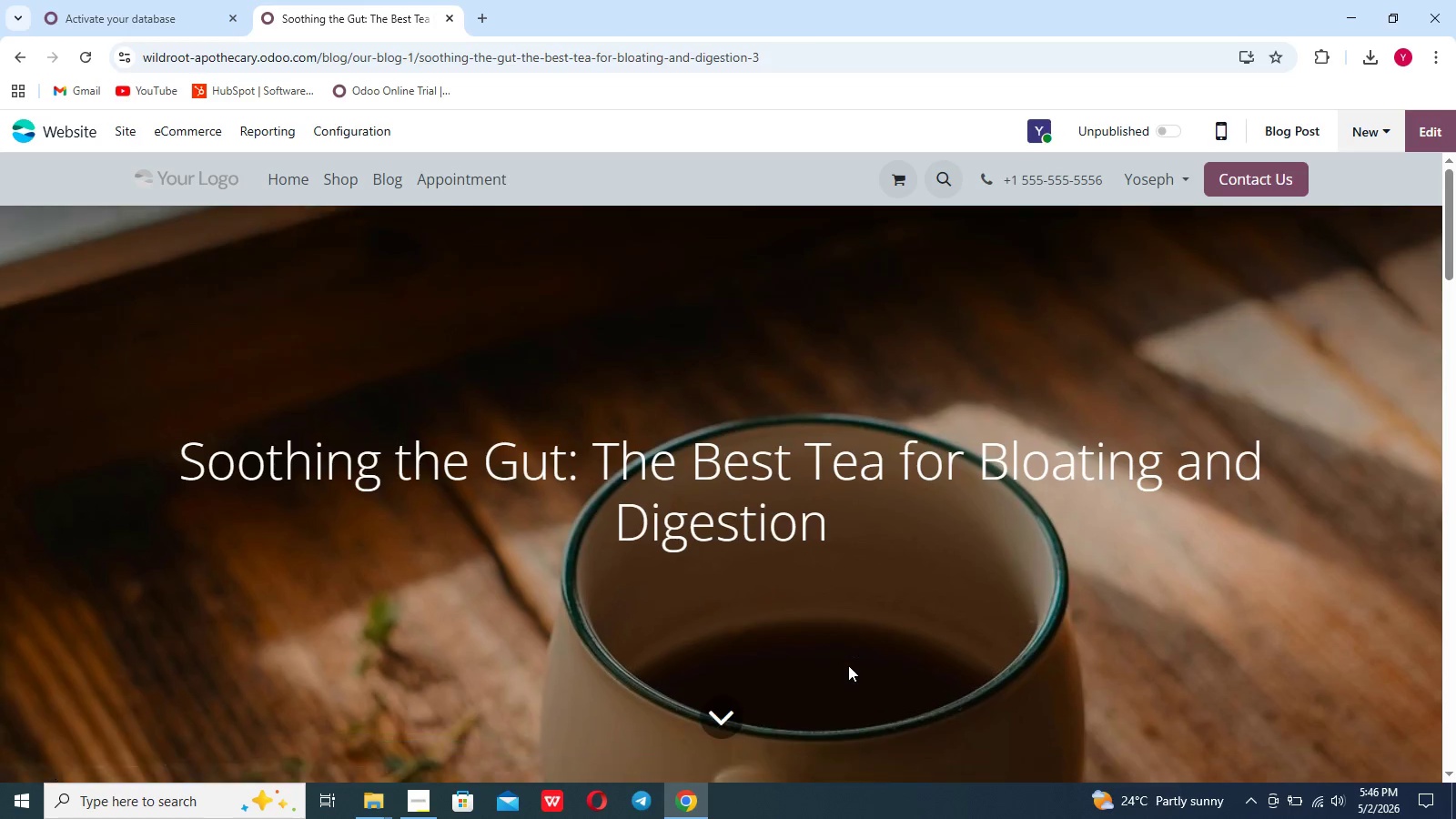 
scroll: coordinate [878, 649], scroll_direction: down, amount: 106.0
 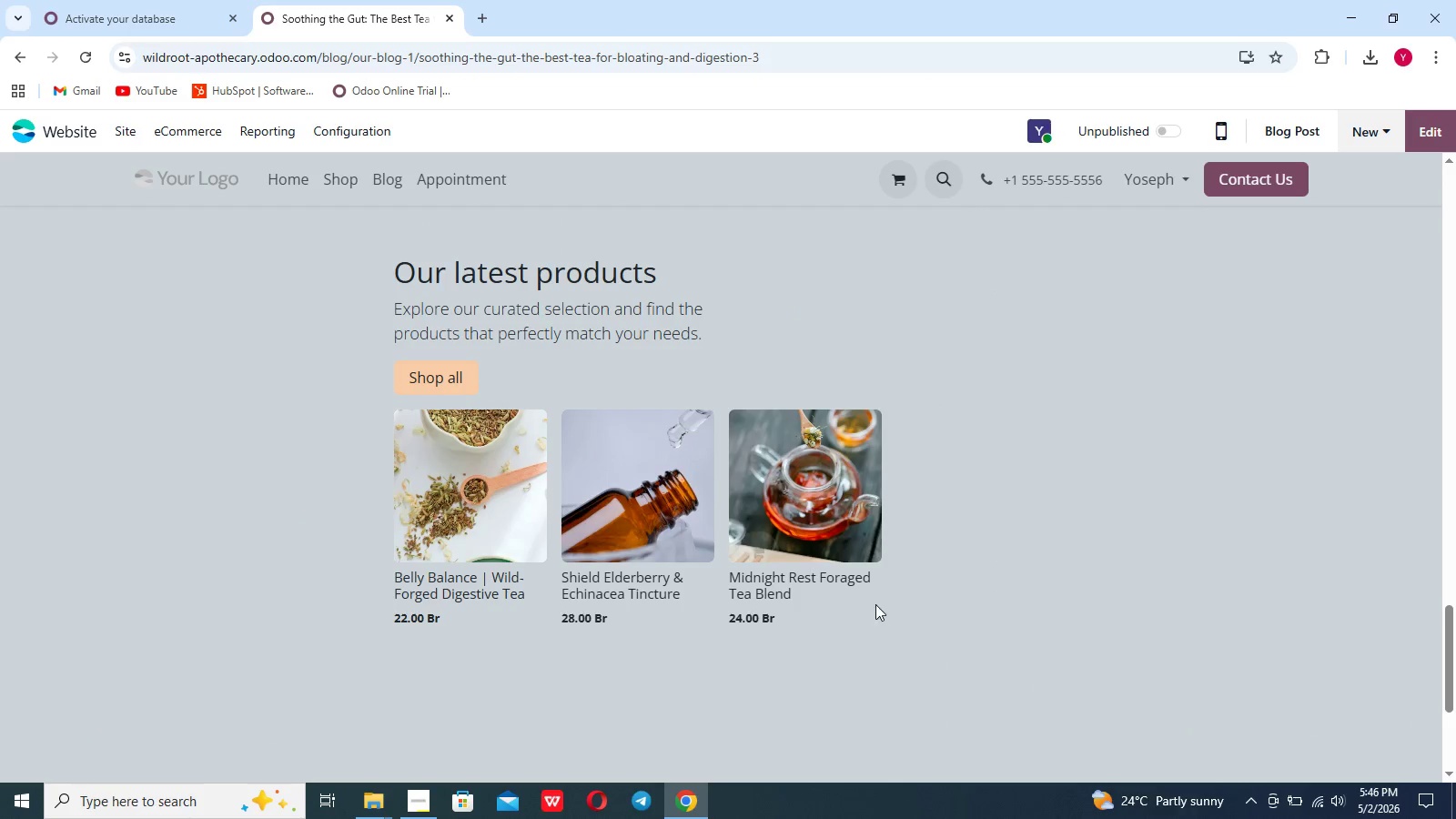 
left_click([875, 604])
 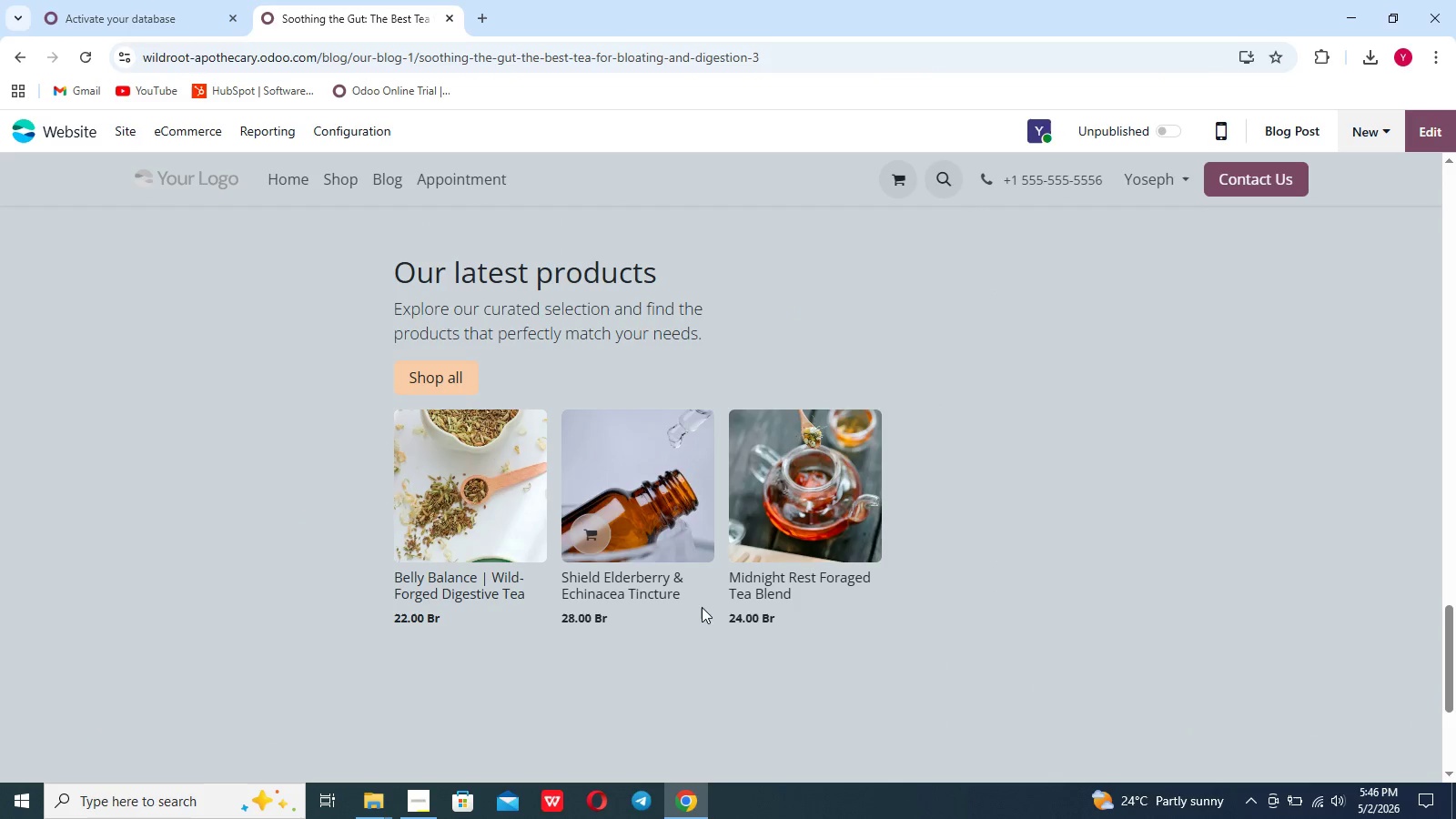 
left_click([712, 622])
 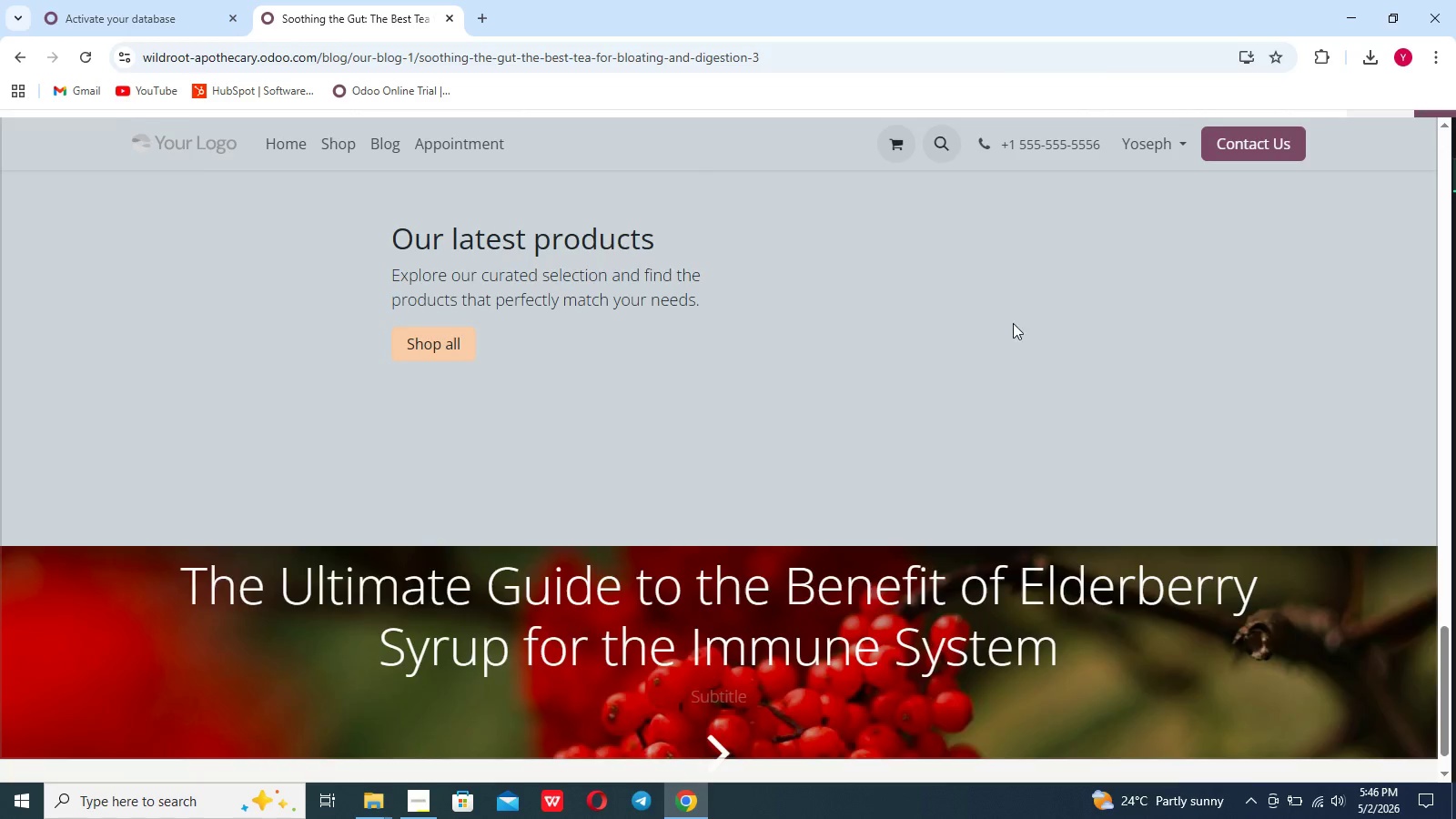 
left_click([824, 458])
 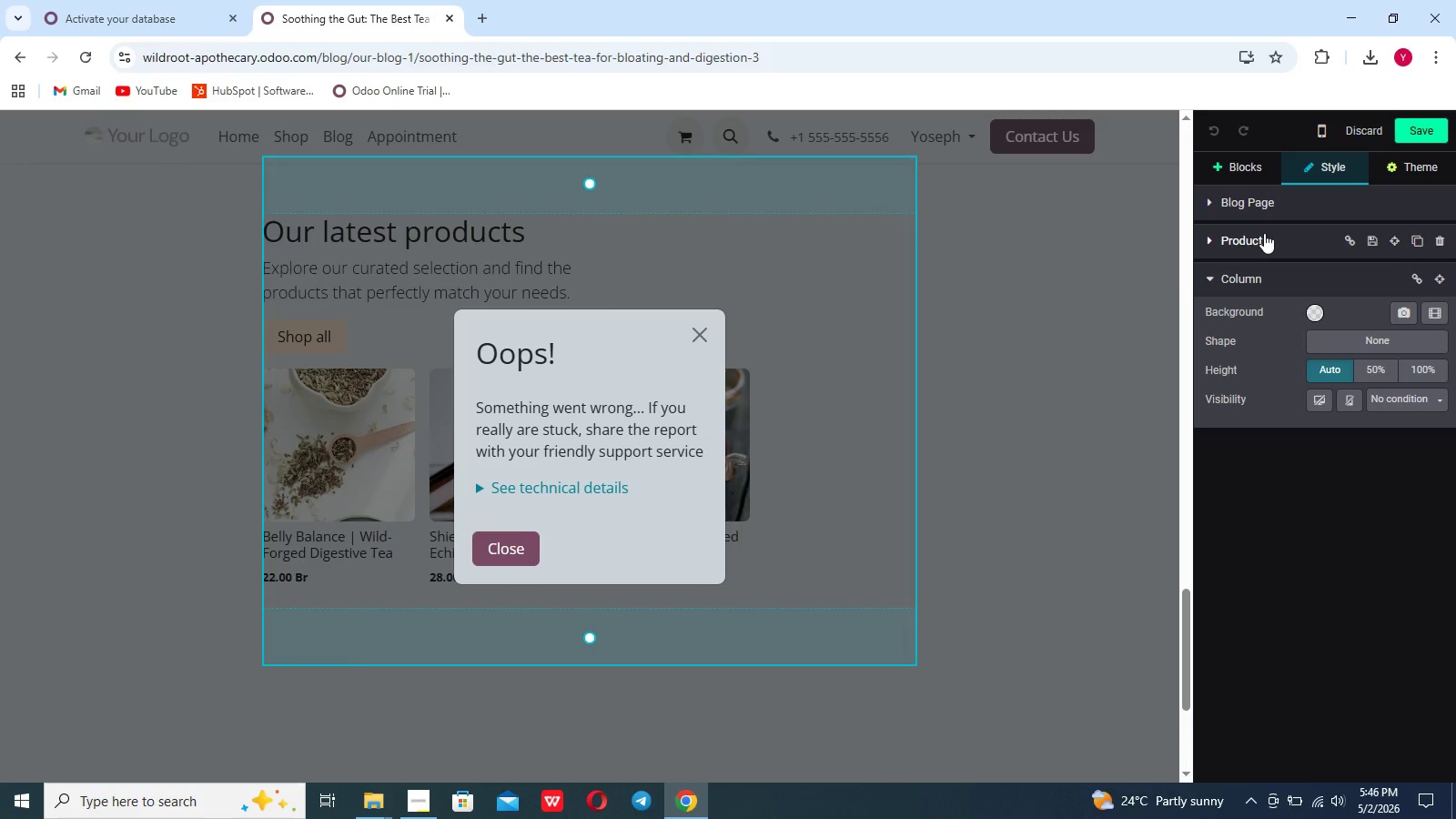 
wait(5.48)
 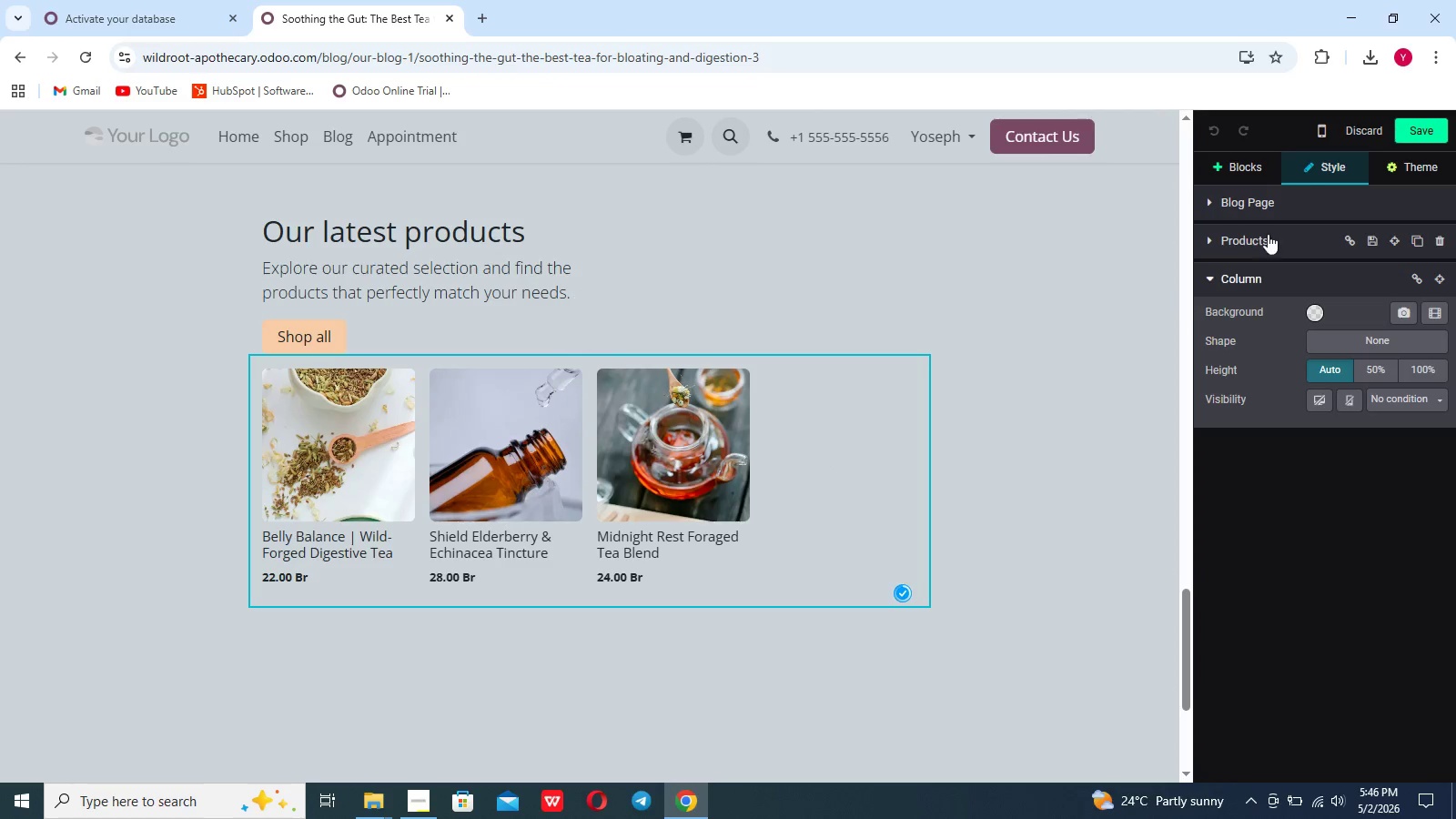 
left_click([697, 329])
 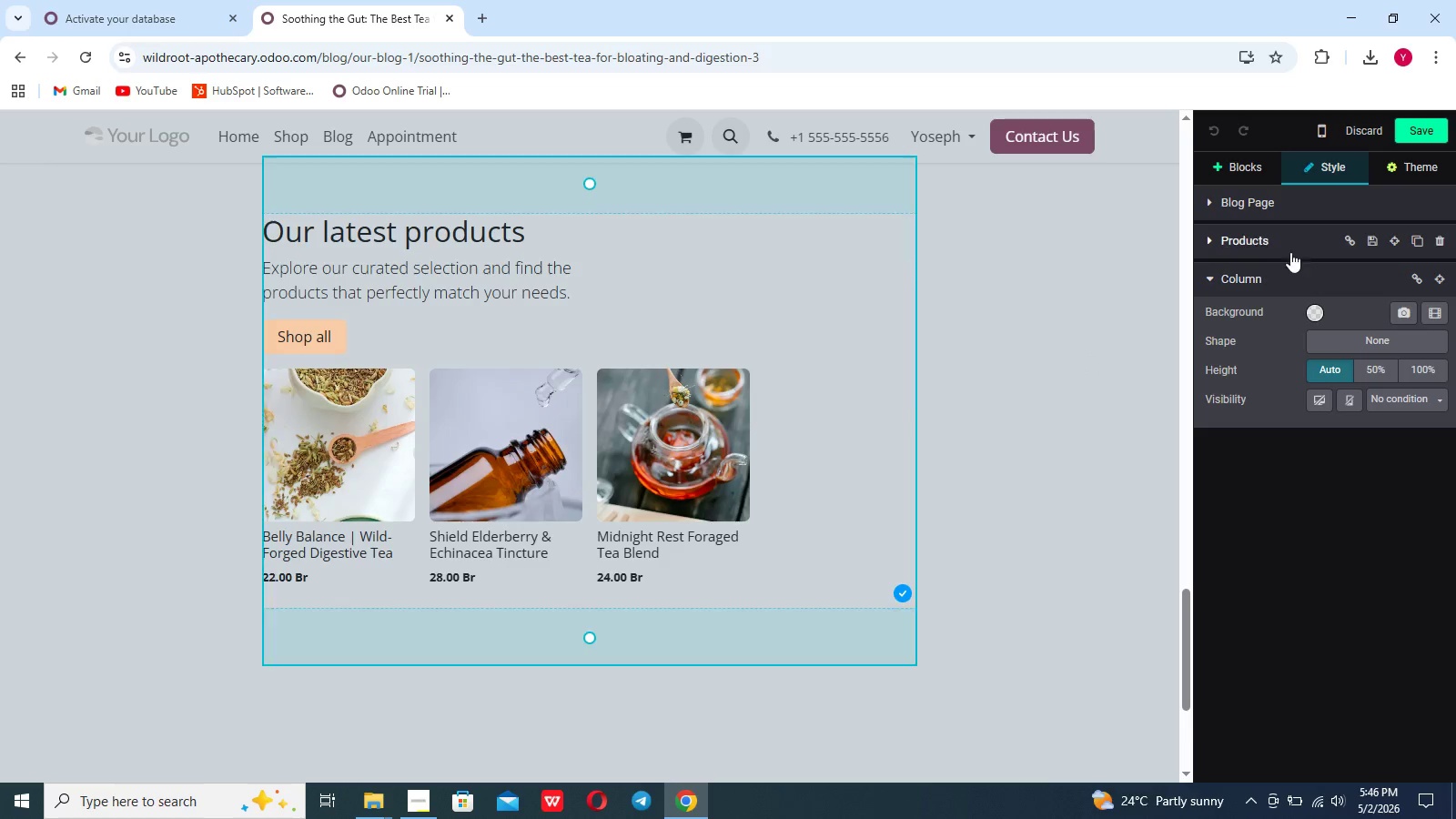 
left_click([1268, 237])
 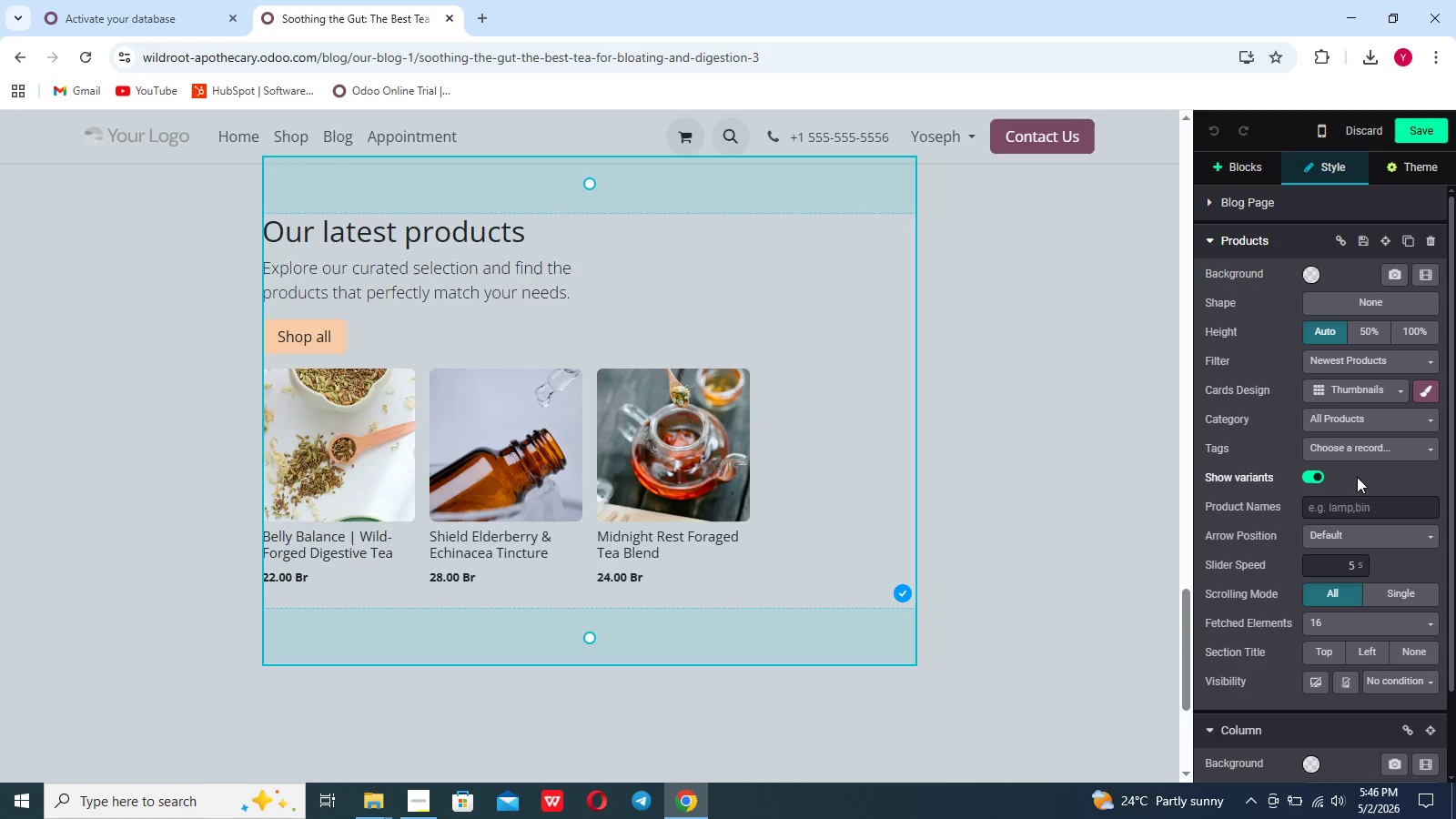 
left_click([1360, 501])
 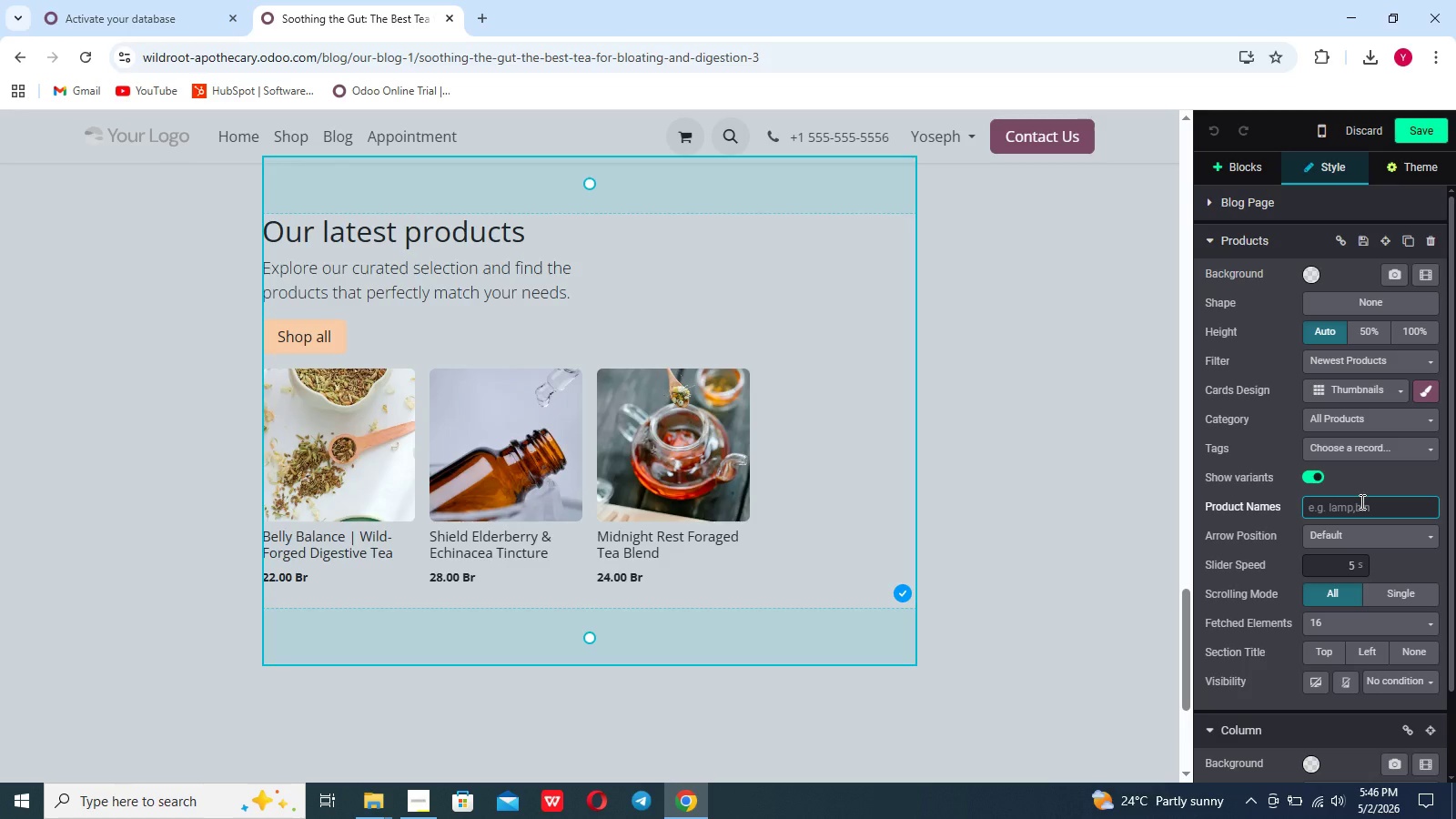 
key(Control+V)
 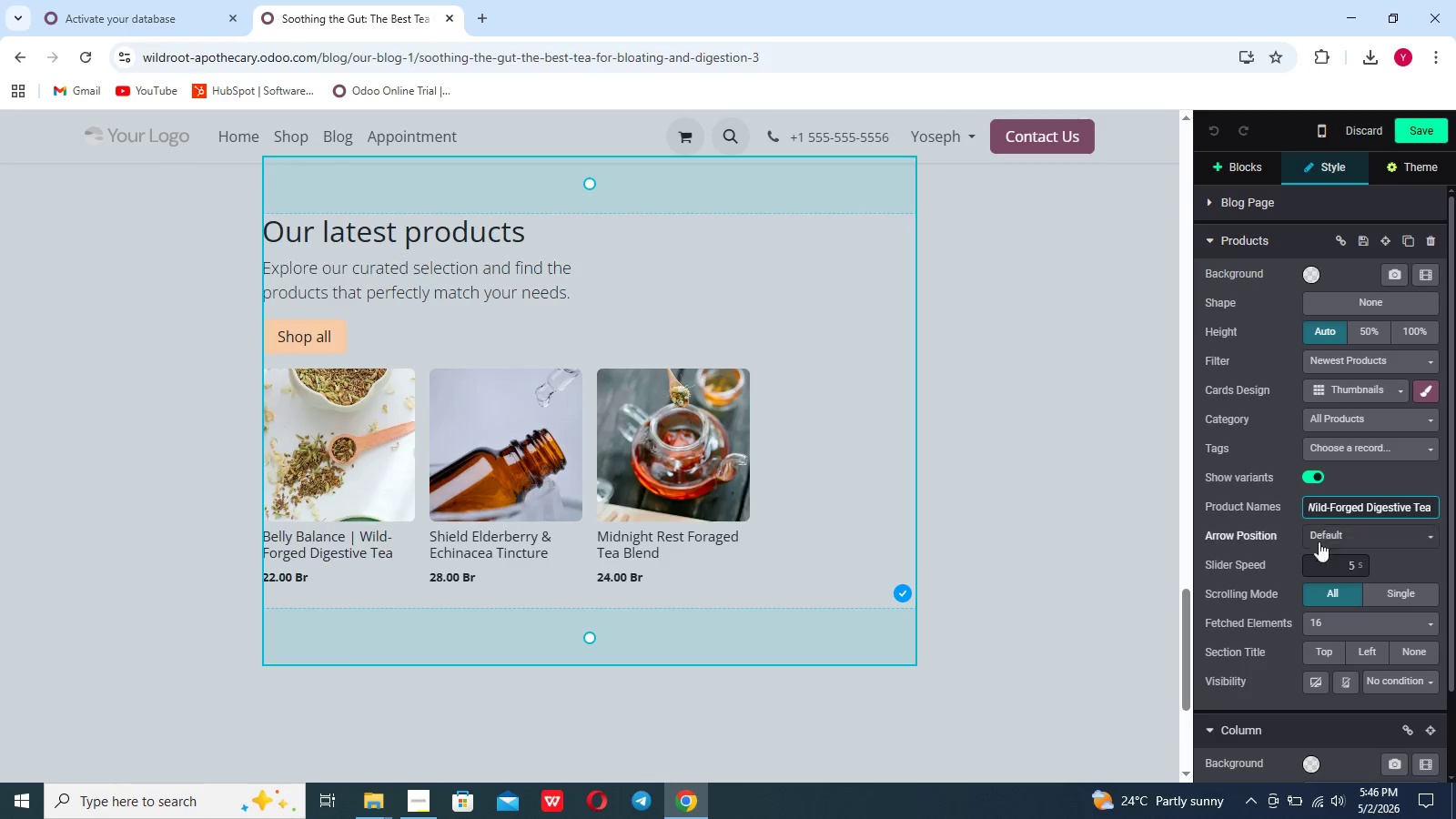 
left_click([1347, 511])
 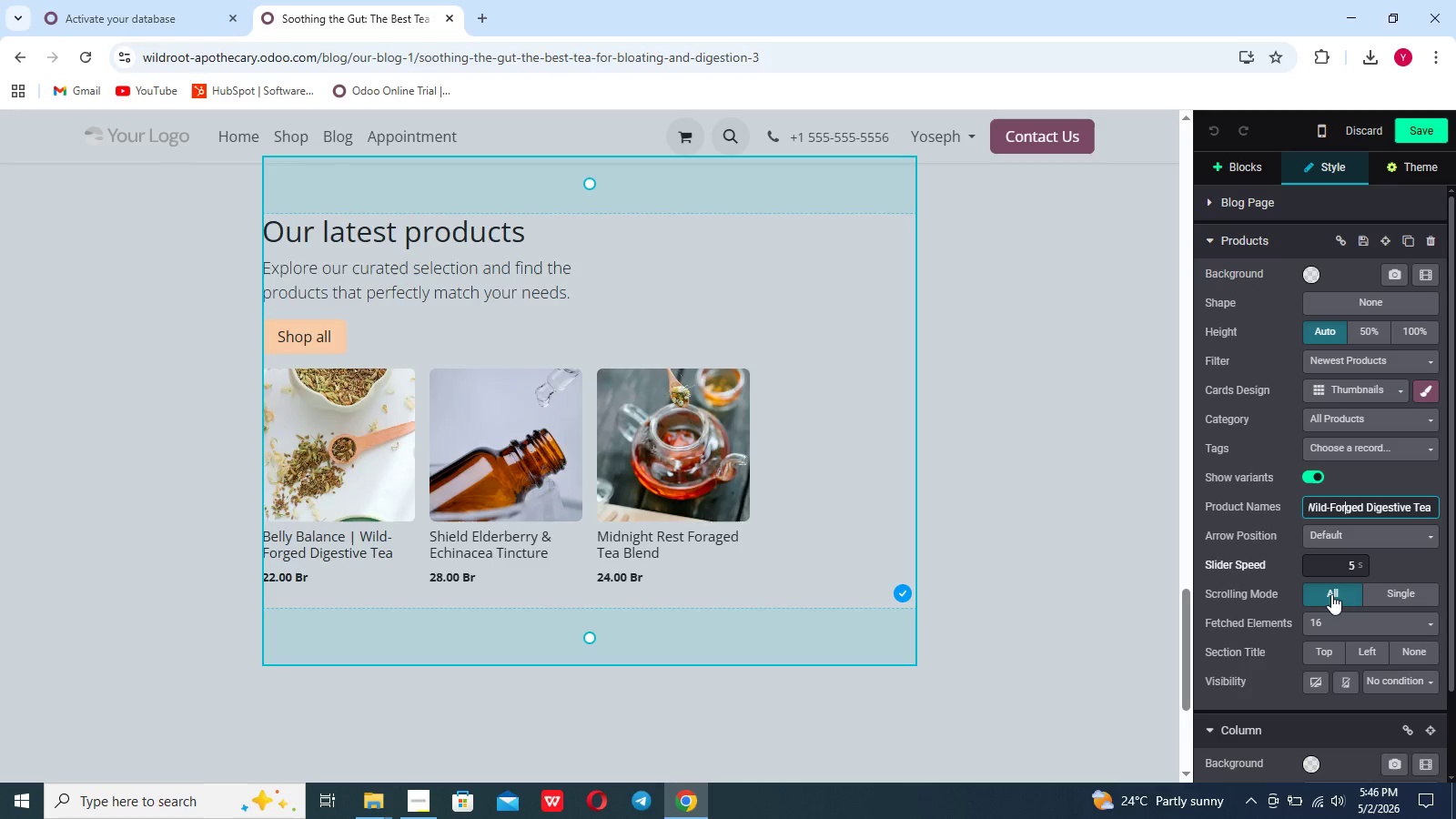 
left_click([1318, 624])
 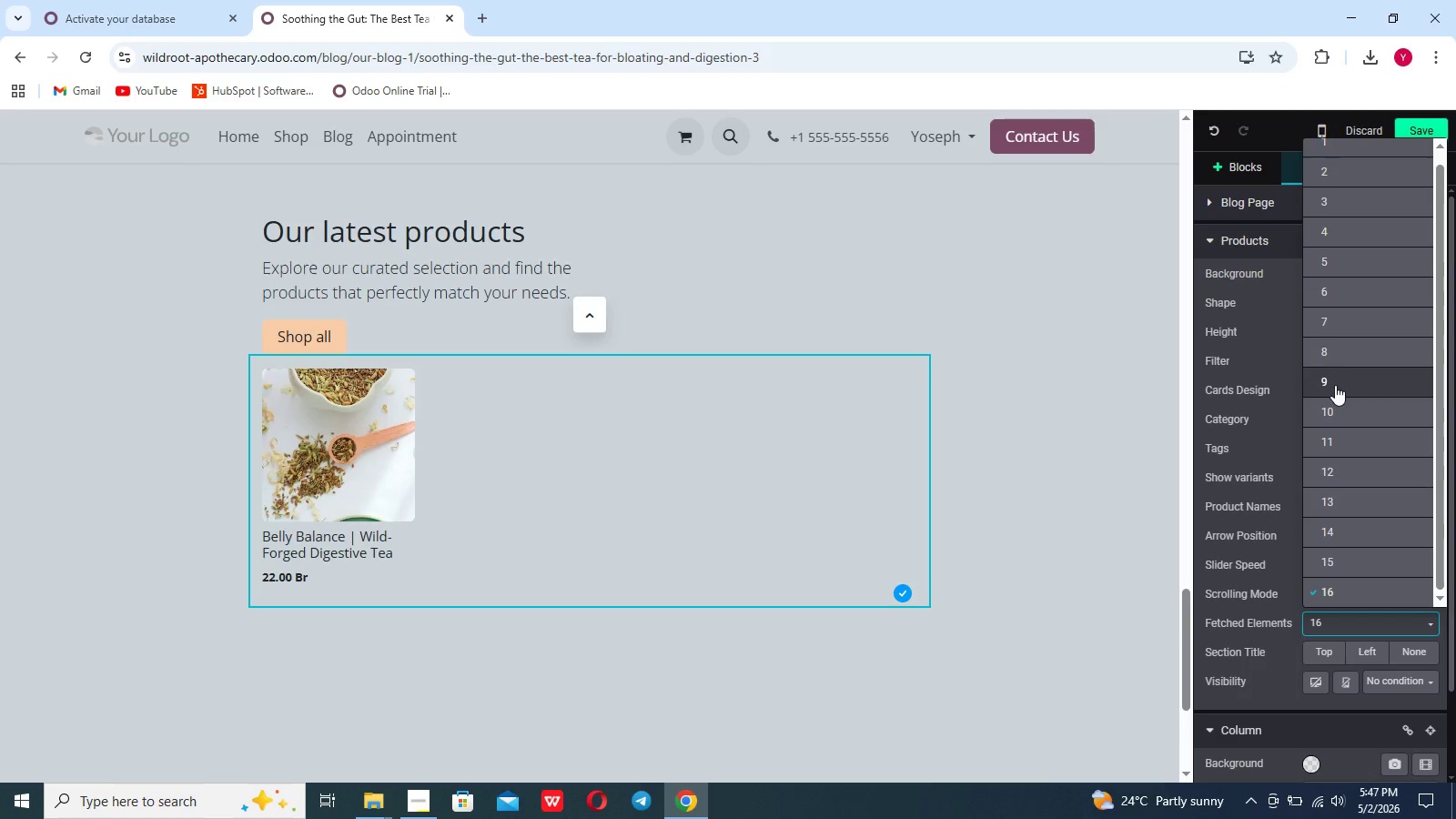 
left_click([1337, 361])
 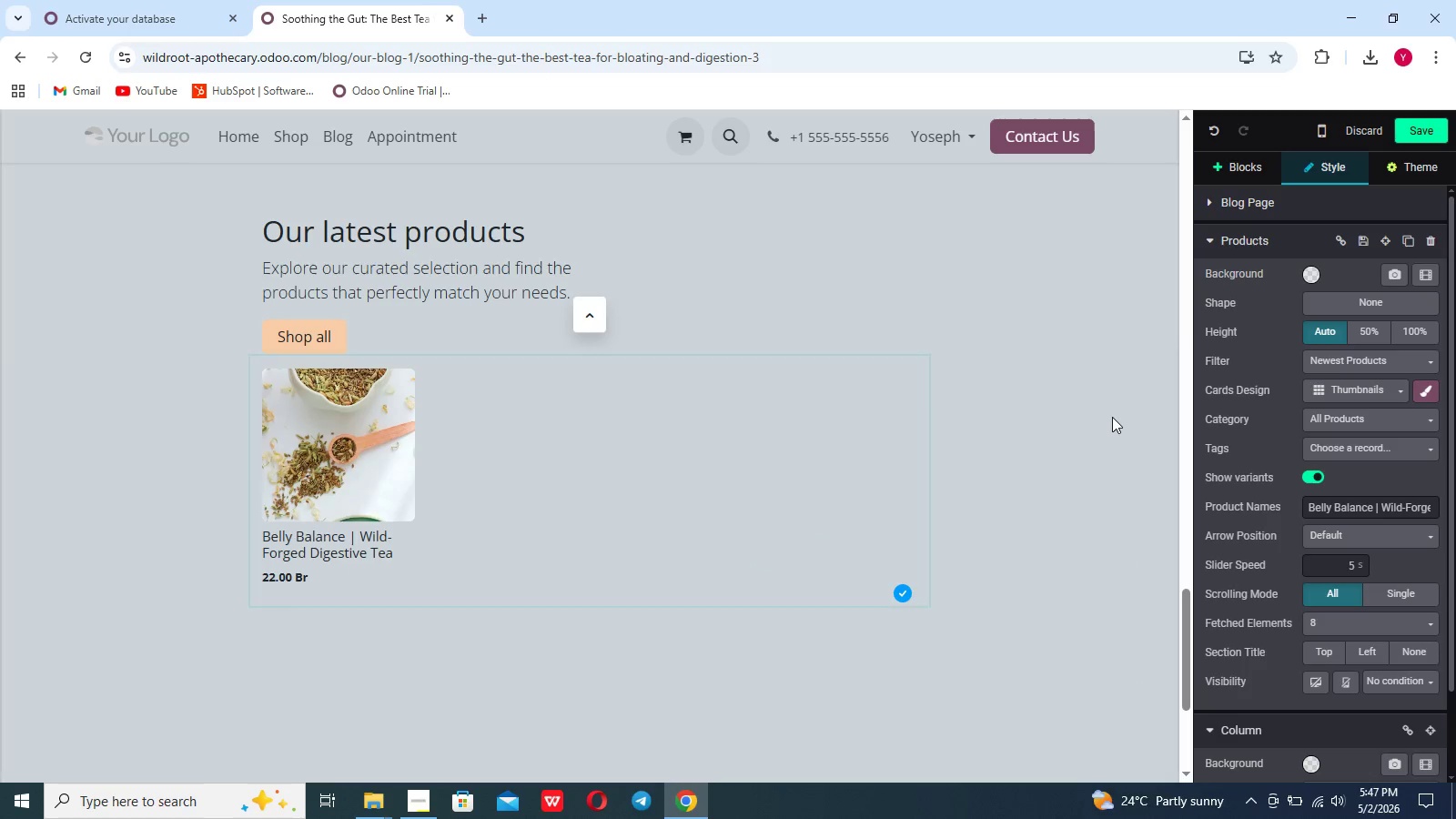 
left_click([1111, 418])
 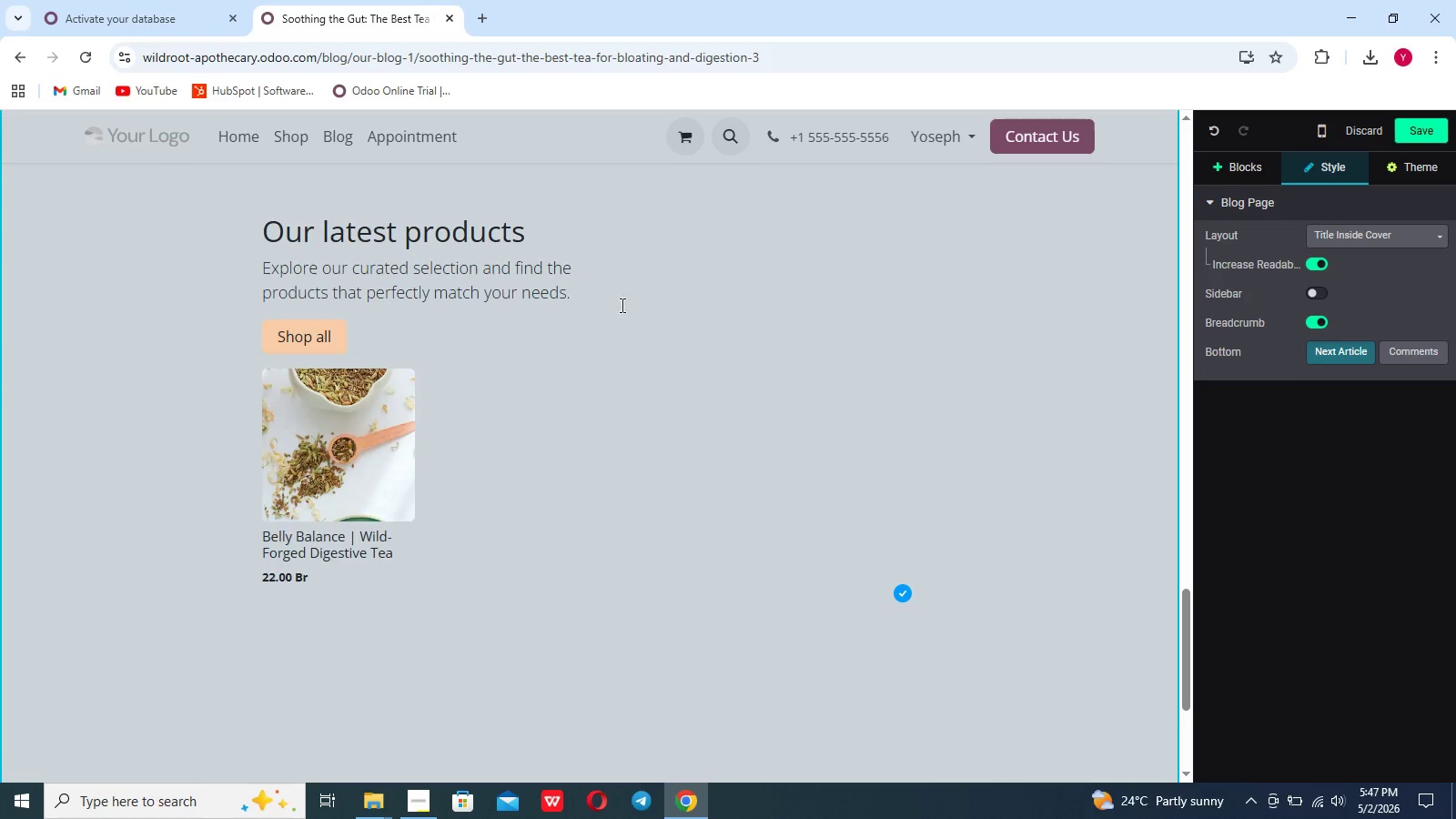 
left_click([607, 283])
 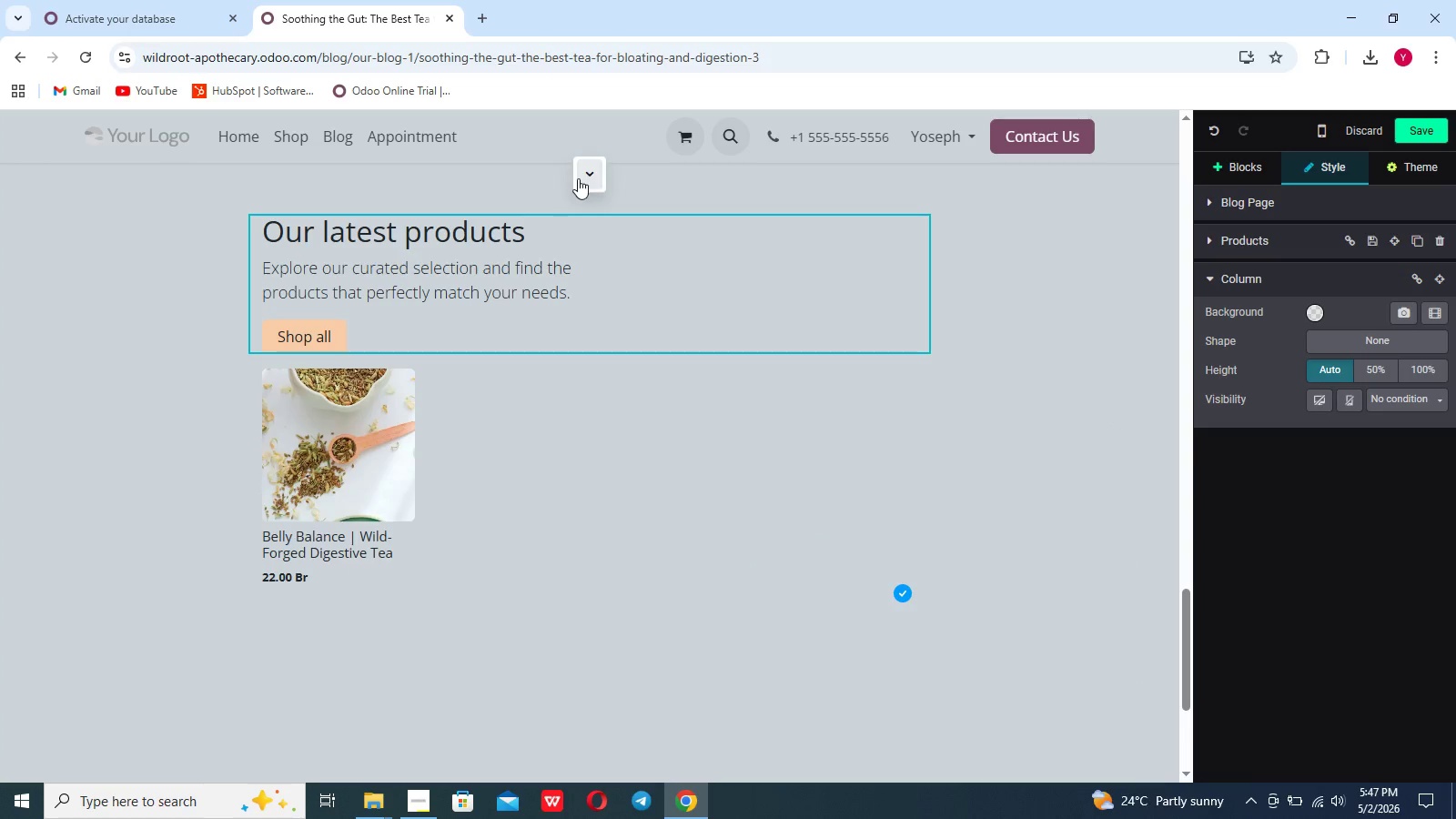 
left_click([588, 174])
 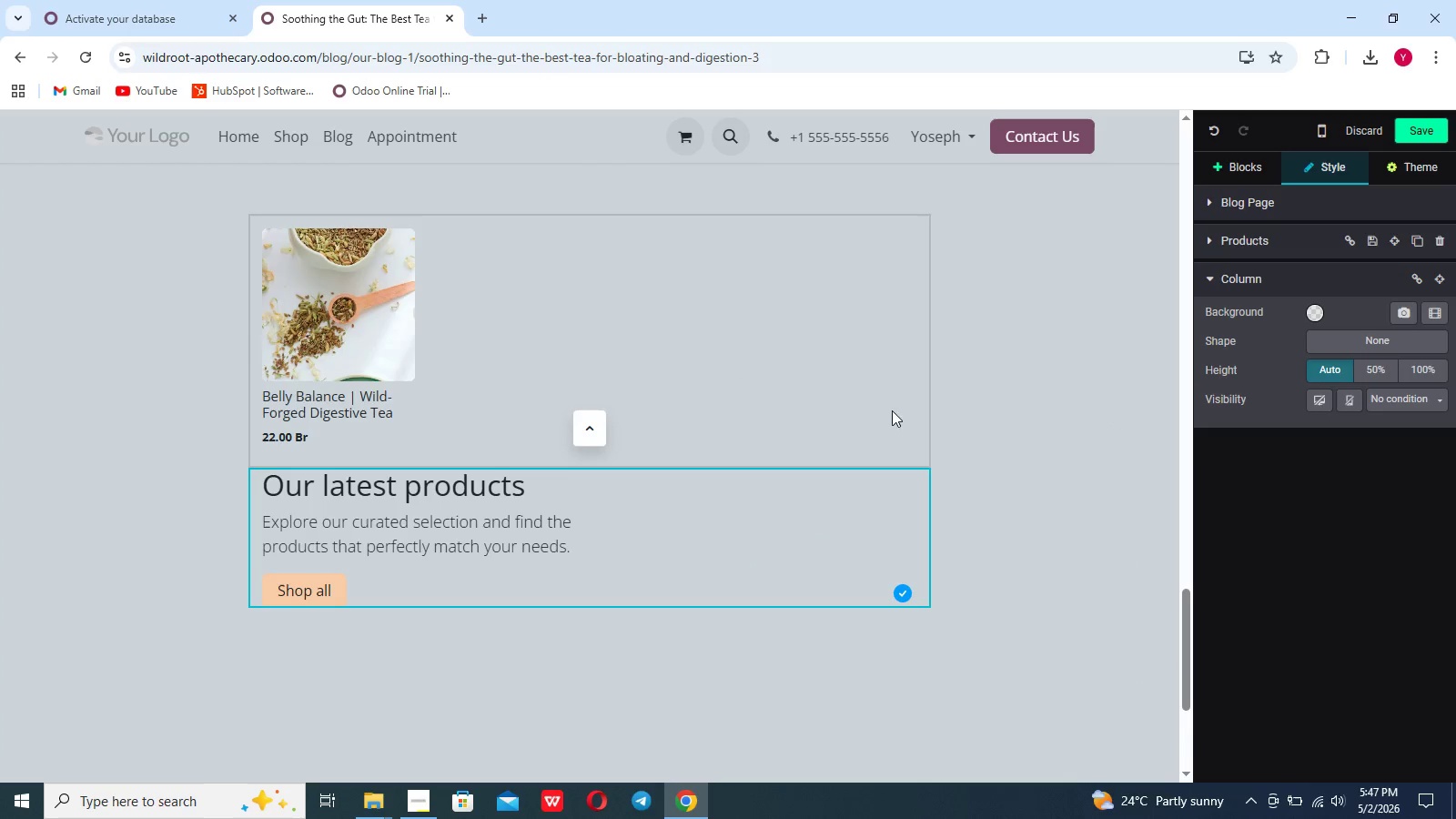 
left_click_drag(start_coordinate=[961, 412], to_coordinate=[966, 412])
 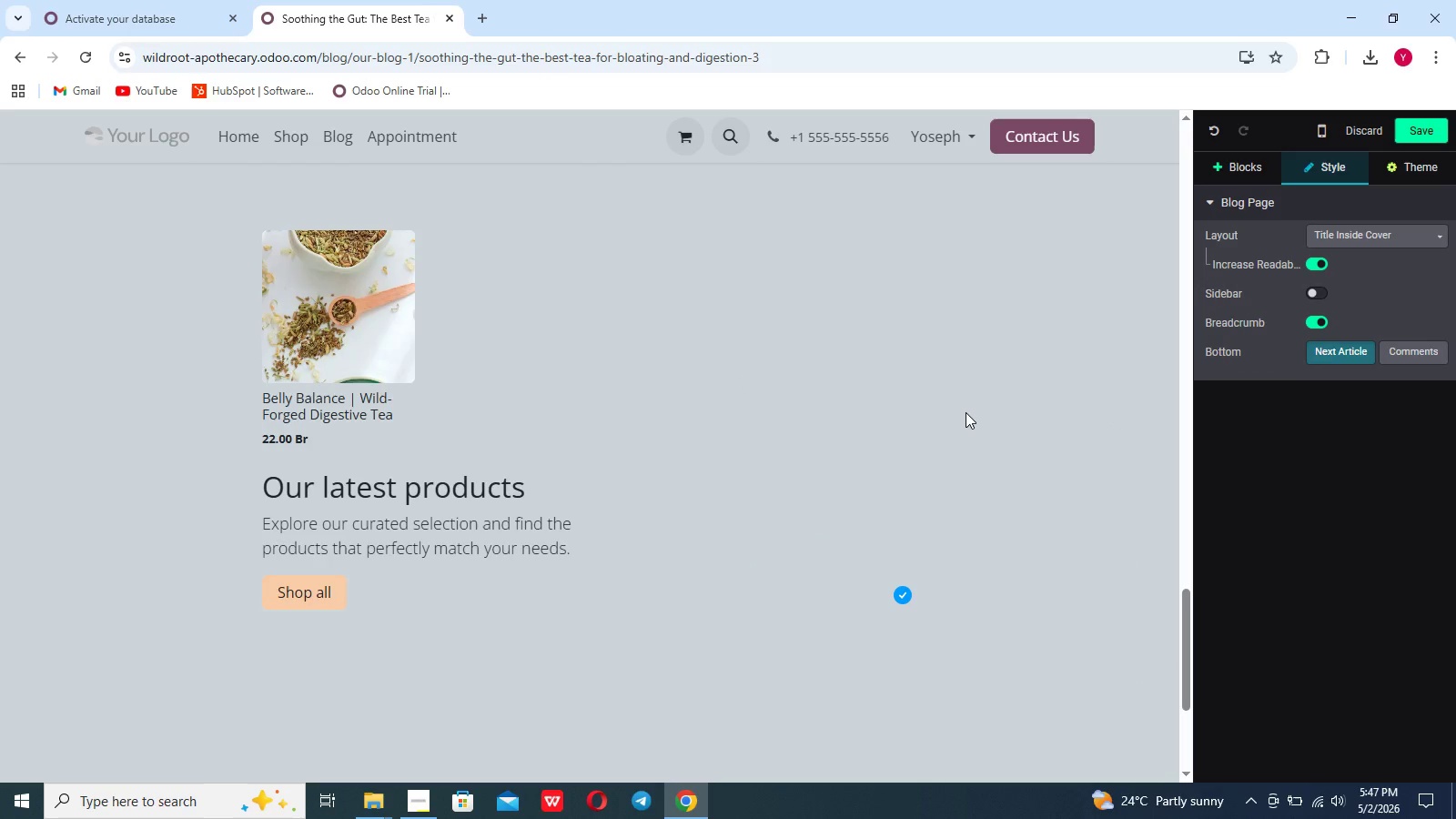 
scroll: coordinate [966, 412], scroll_direction: up, amount: 5.0
 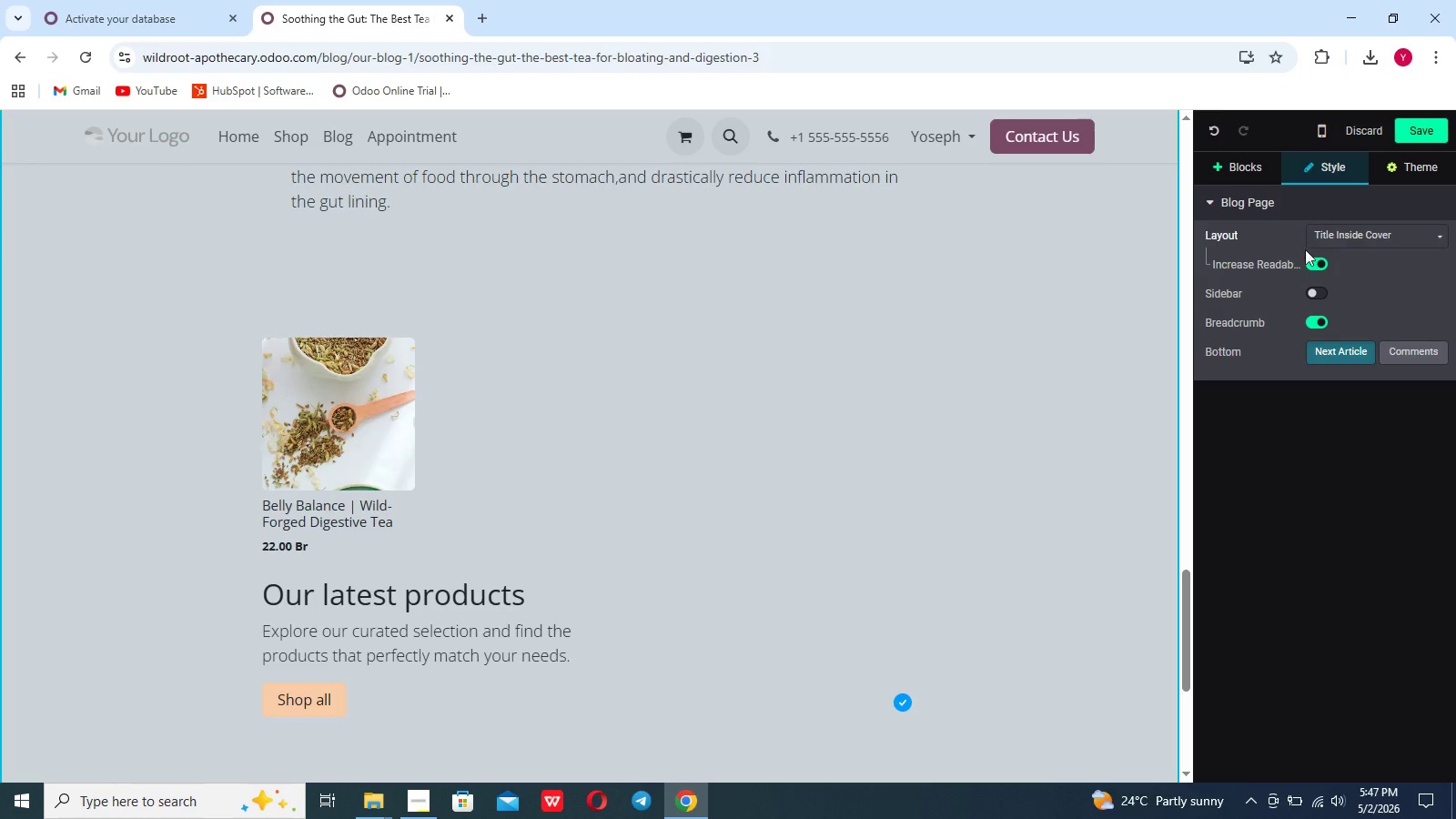 
left_click([660, 452])
 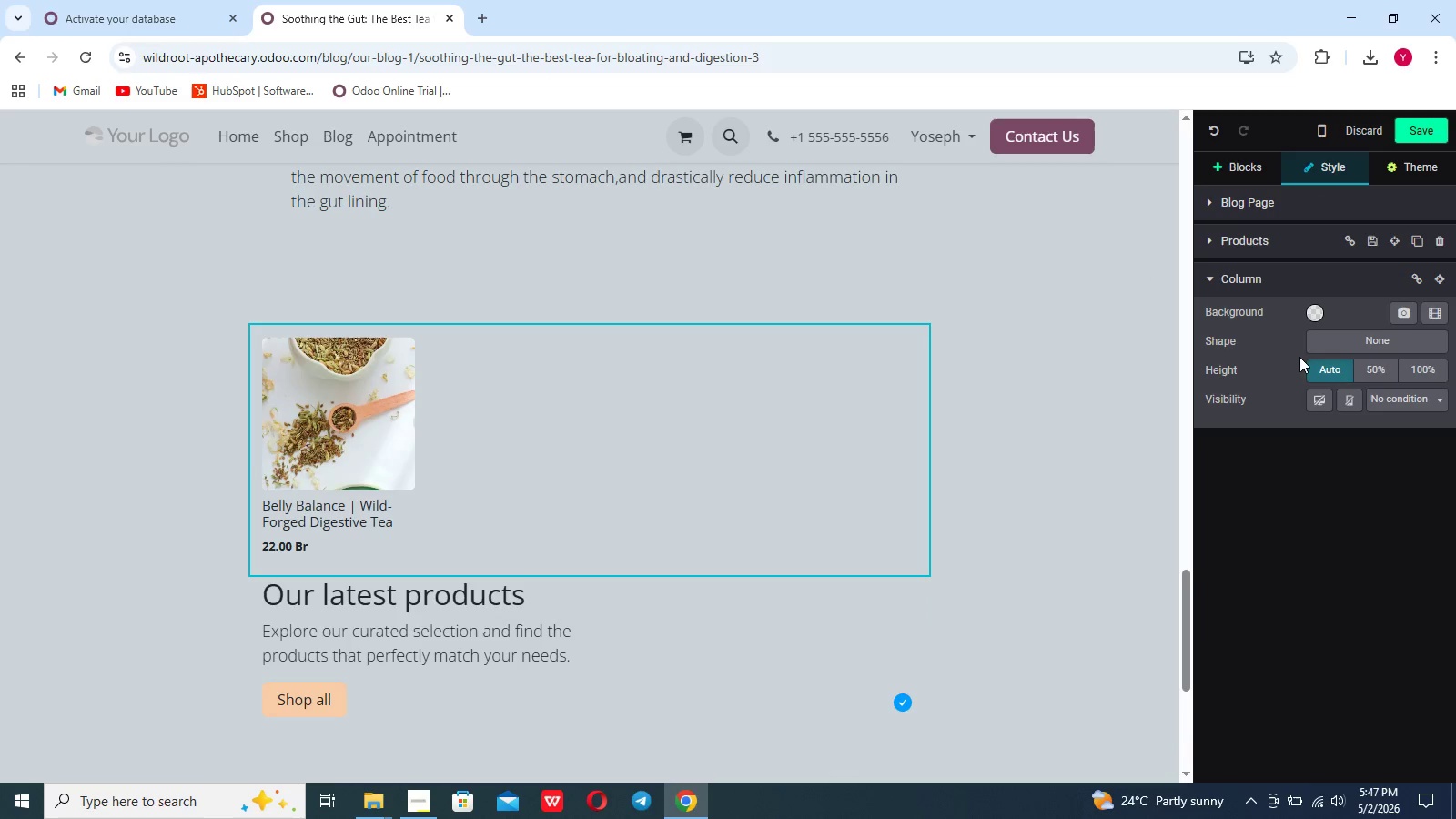 
left_click([1277, 252])
 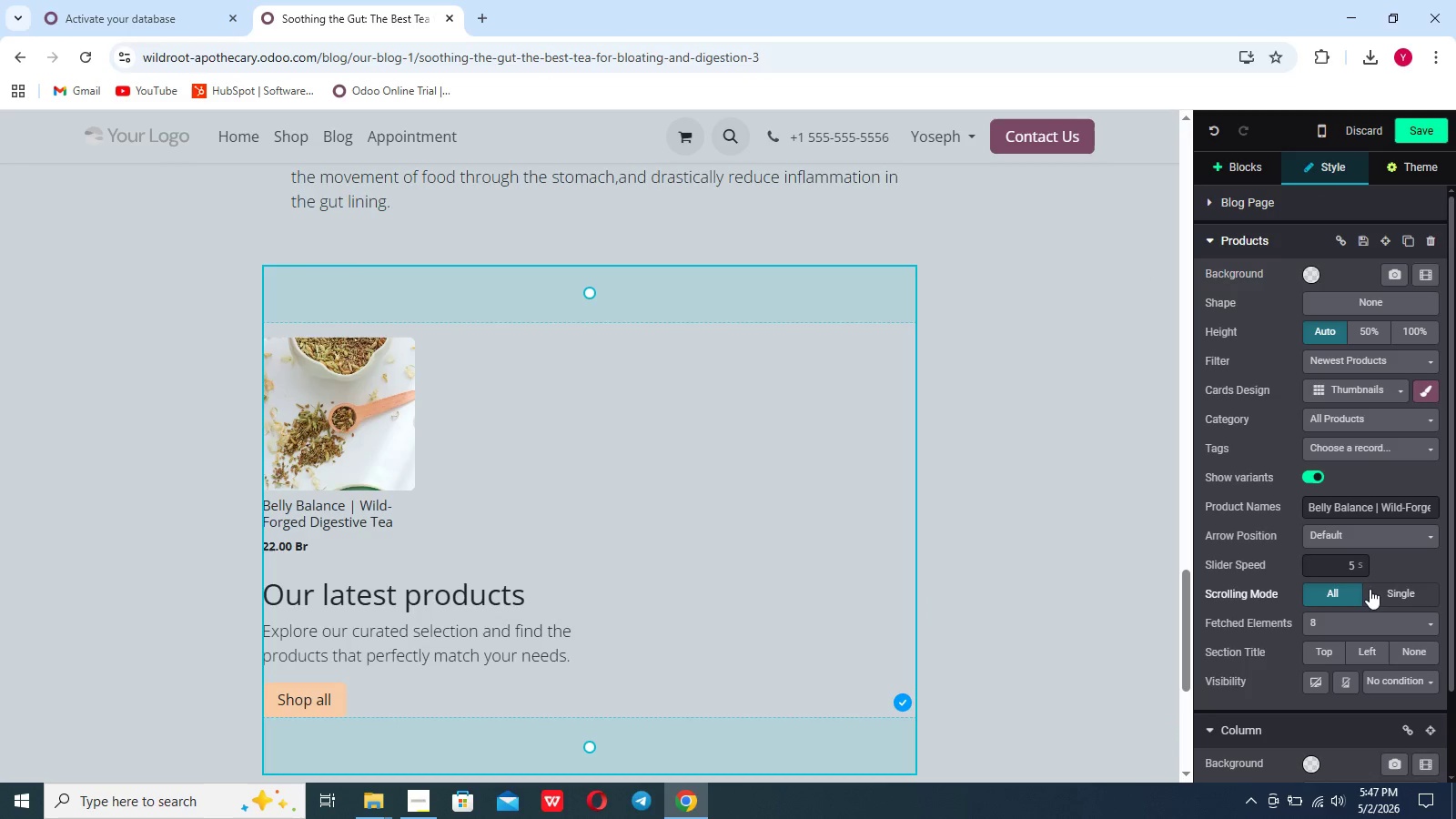 
left_click([1361, 616])
 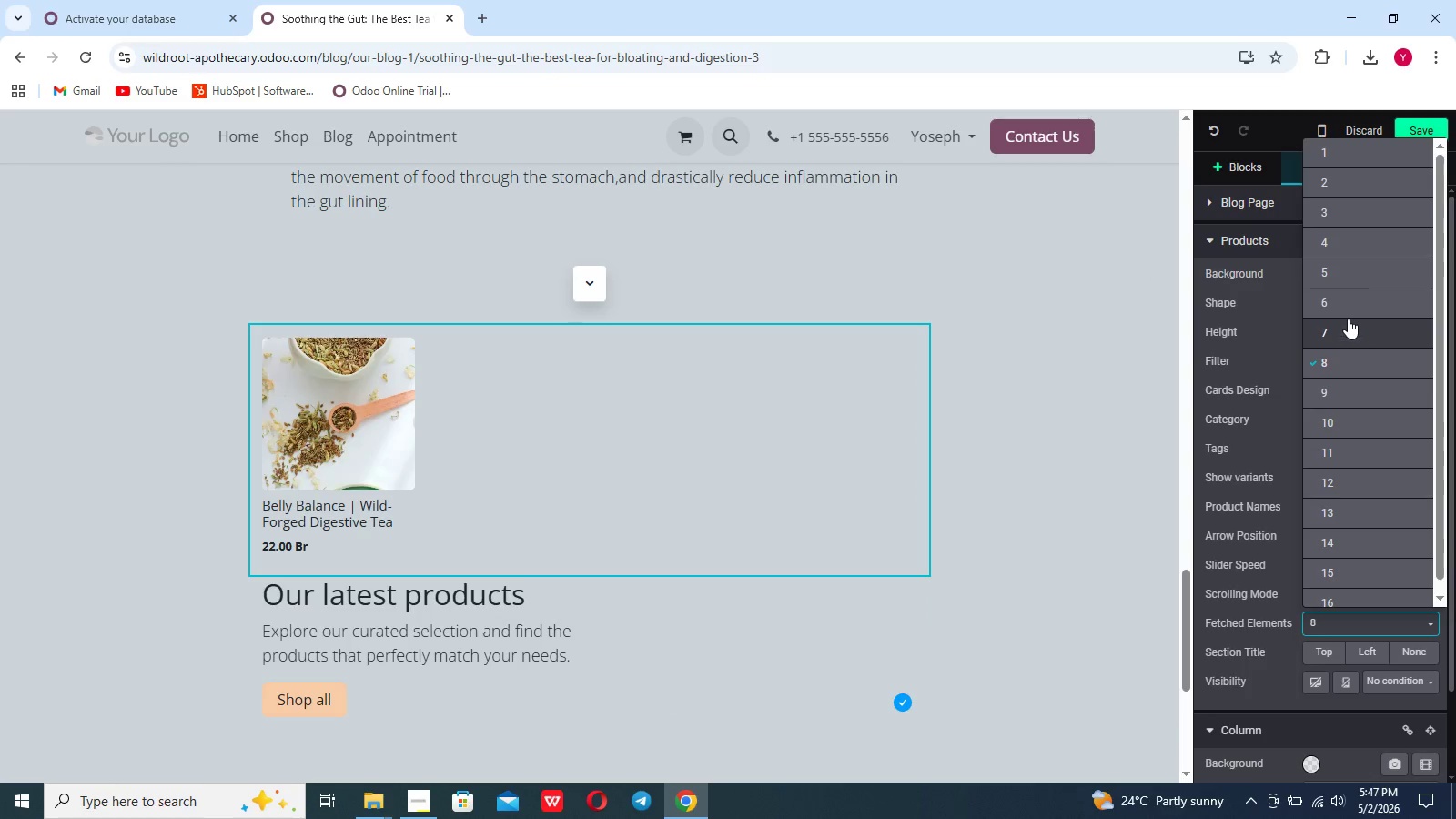 
left_click([1347, 308])
 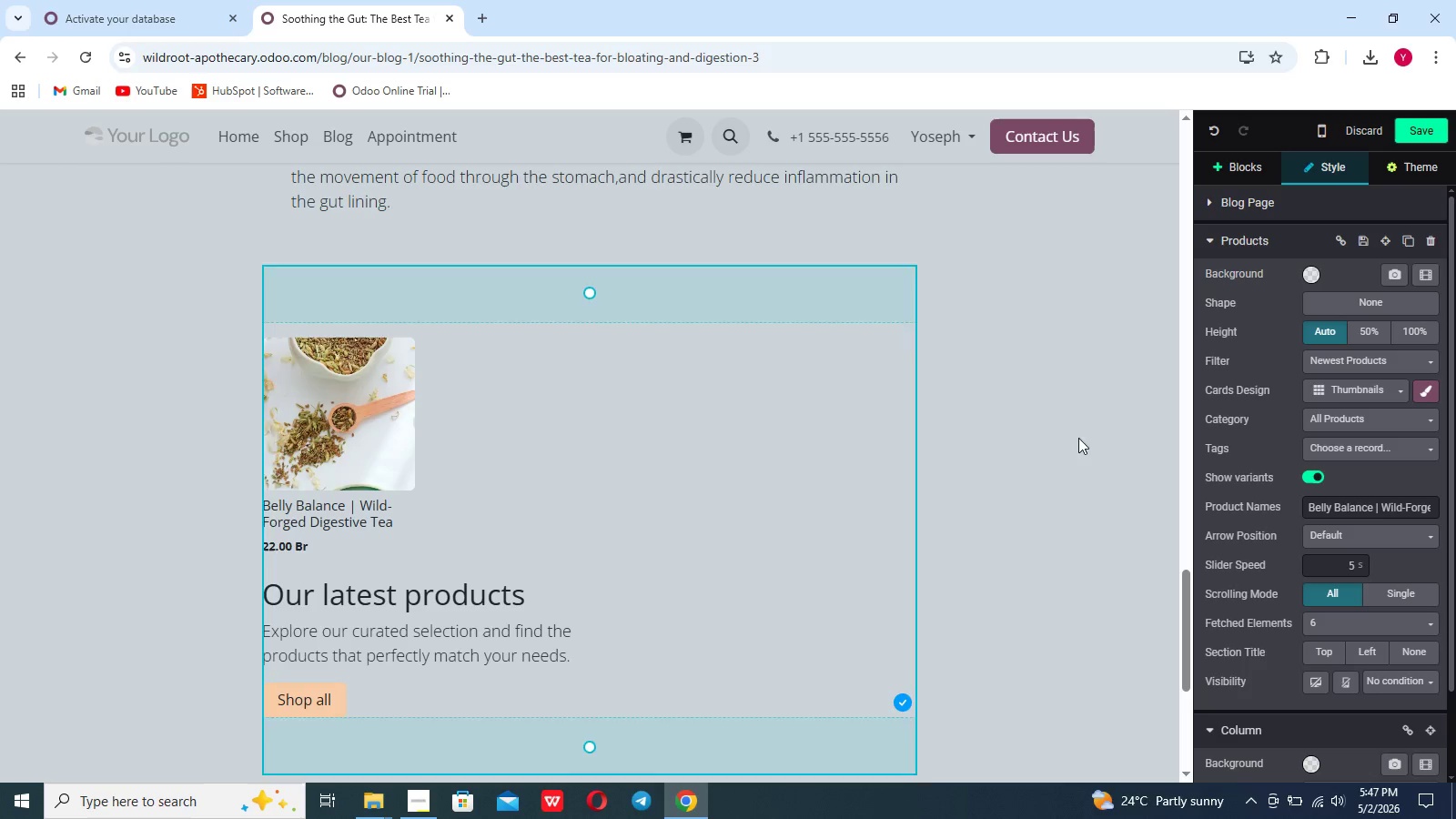 
left_click([980, 477])
 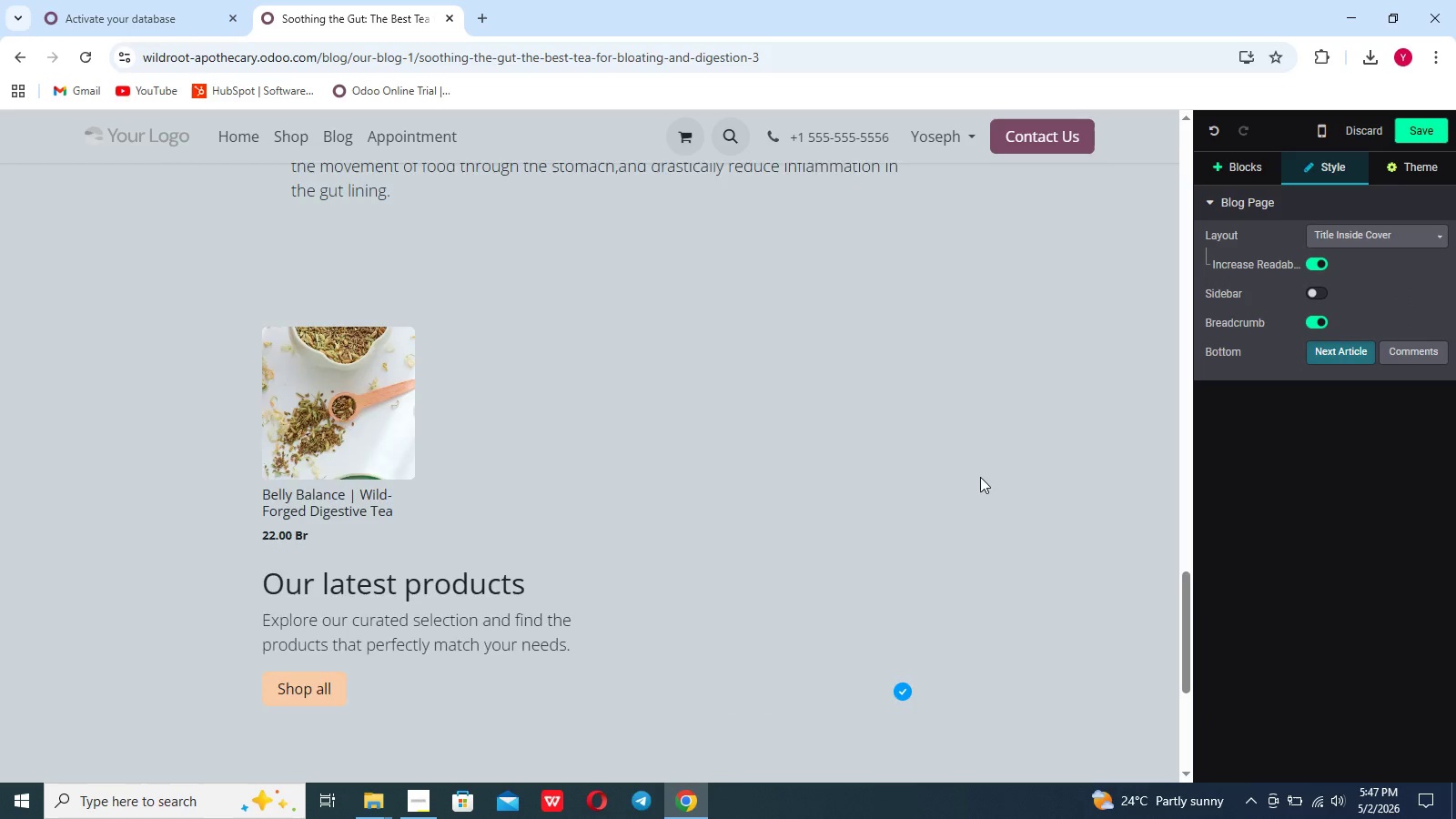 
scroll: coordinate [980, 477], scroll_direction: down, amount: 21.0
 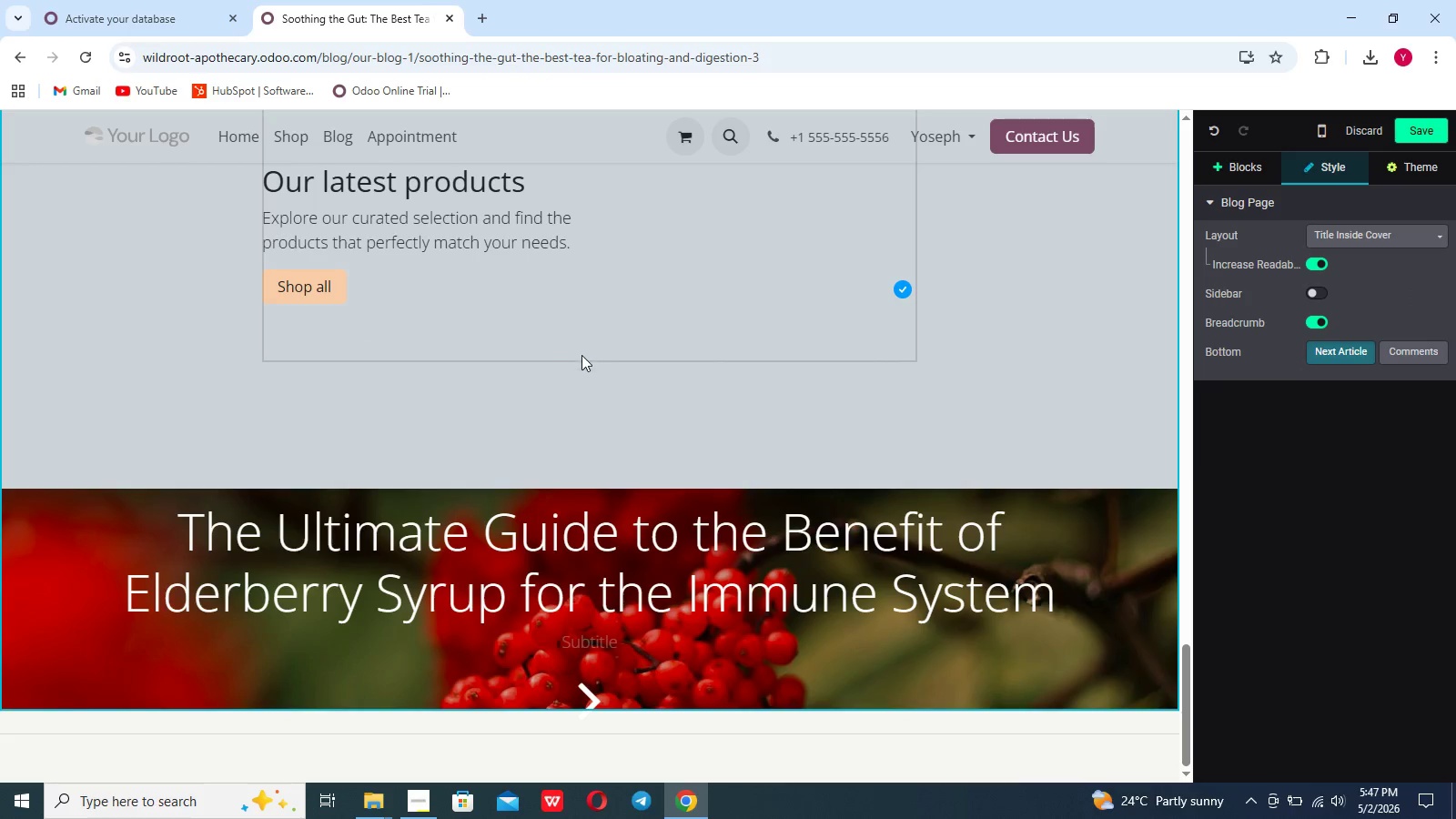 
left_click_drag(start_coordinate=[581, 396], to_coordinate=[234, 315])
 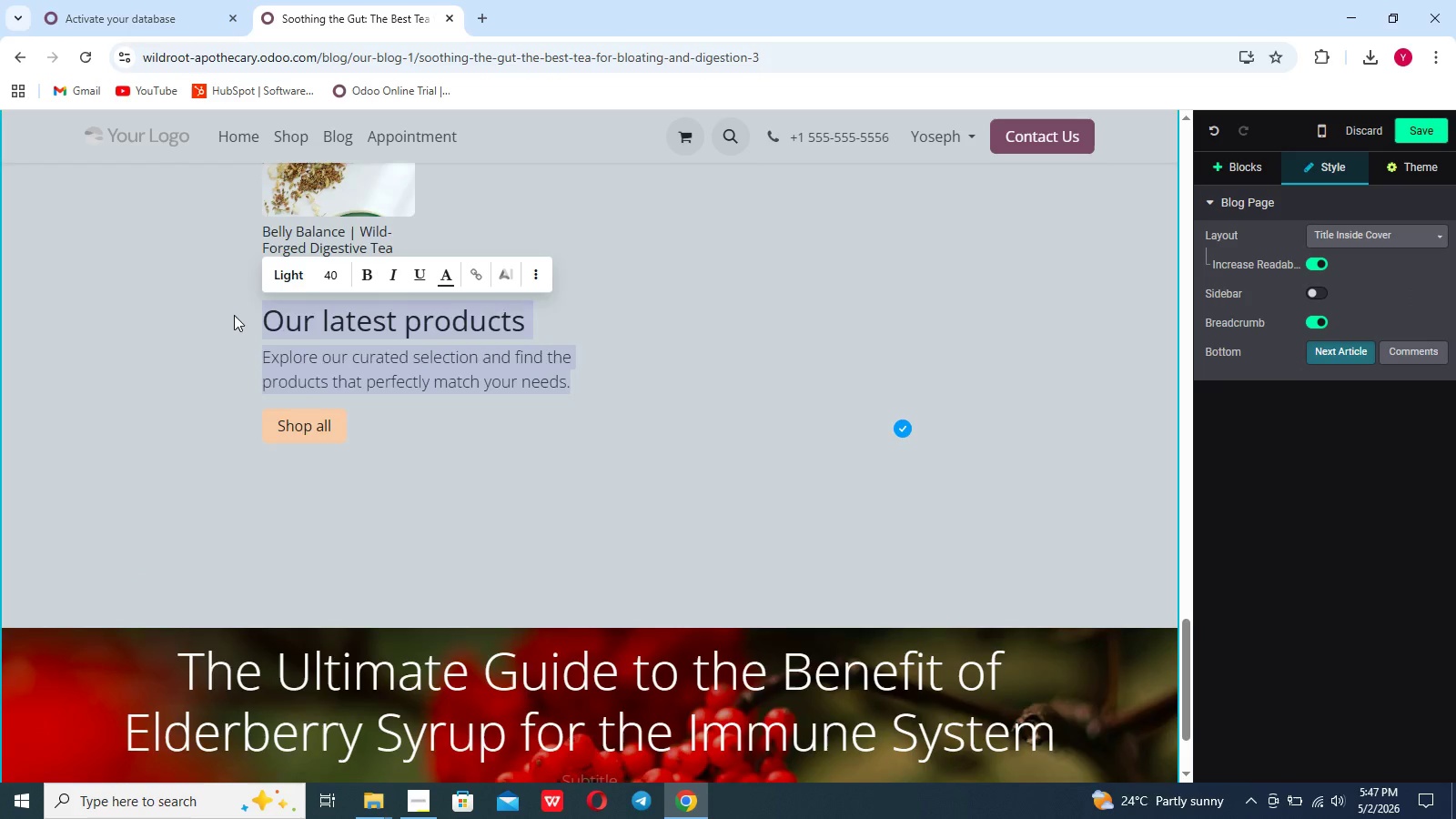 
scroll: coordinate [581, 394], scroll_direction: up, amount: 4.0
 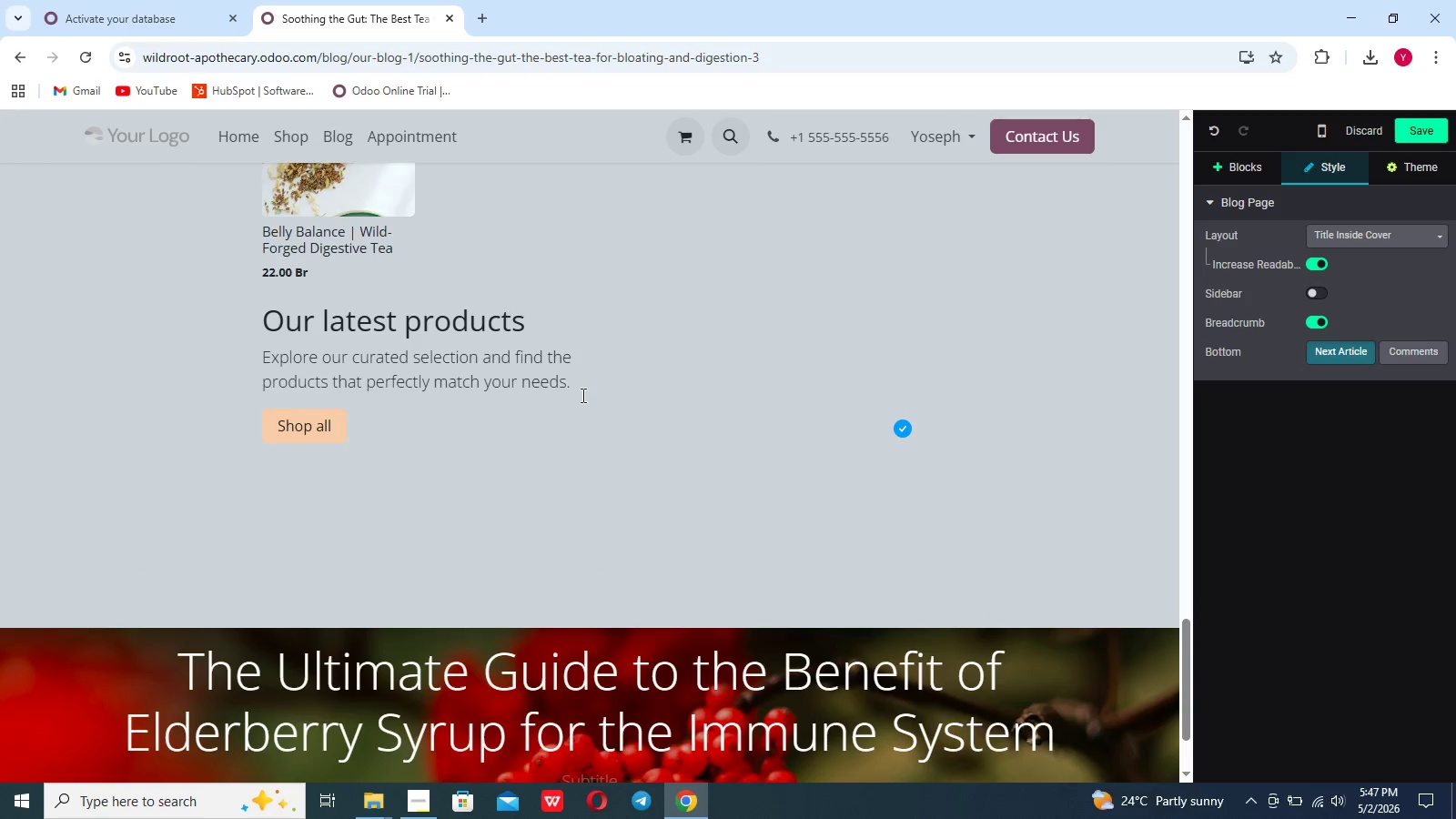 
key(Backspace)
 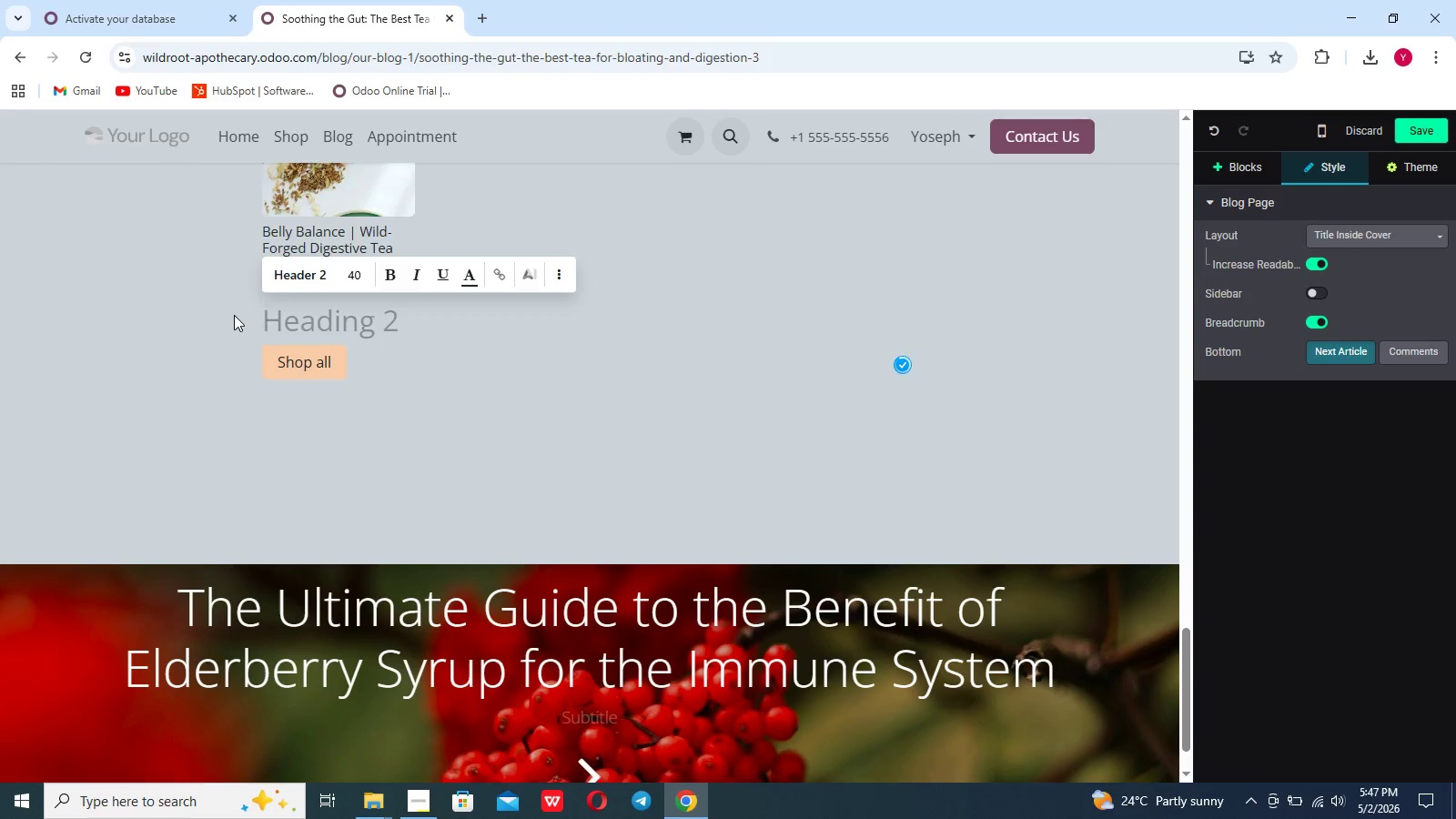 
key(Backspace)
 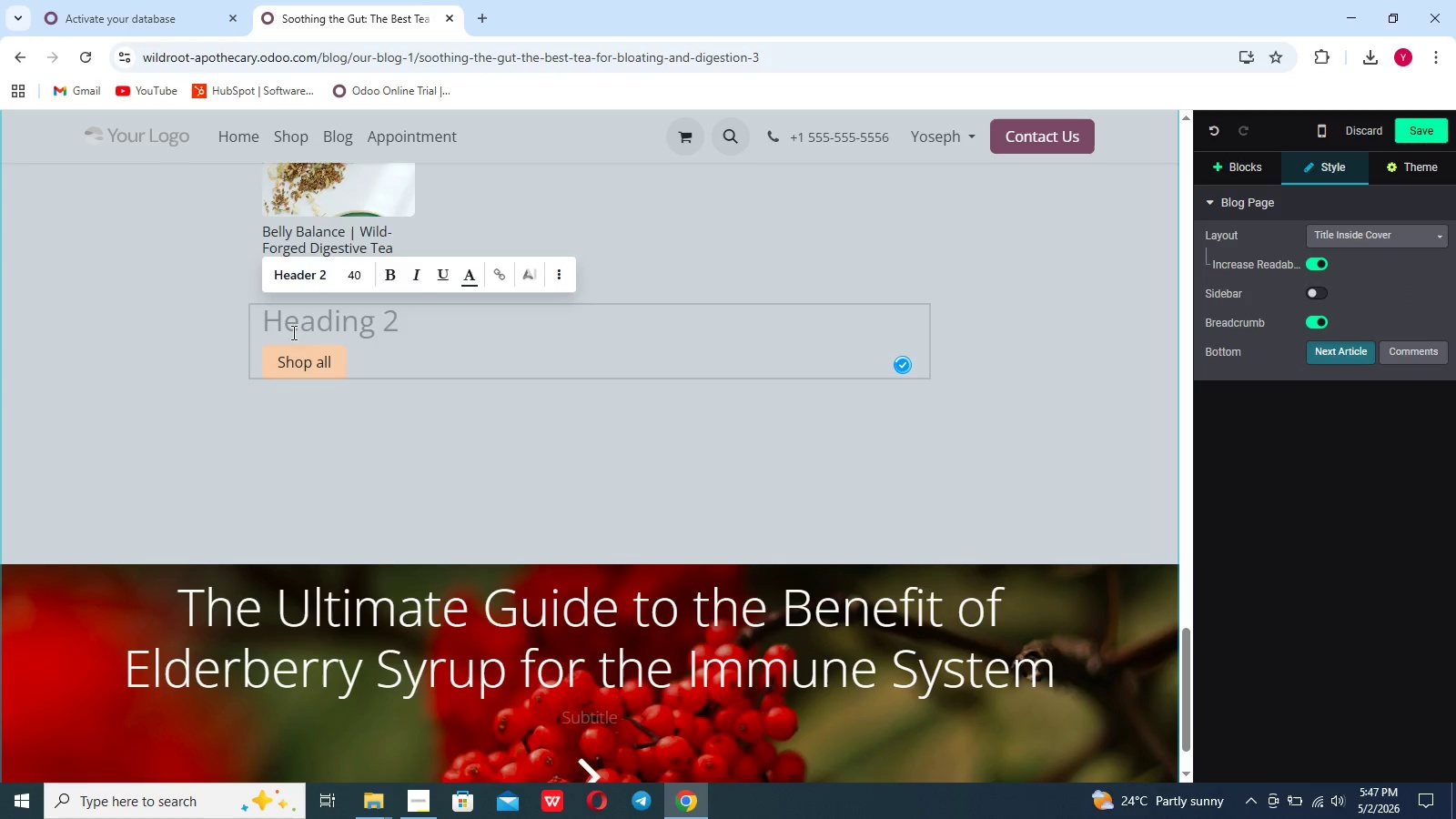 
left_click([297, 349])
 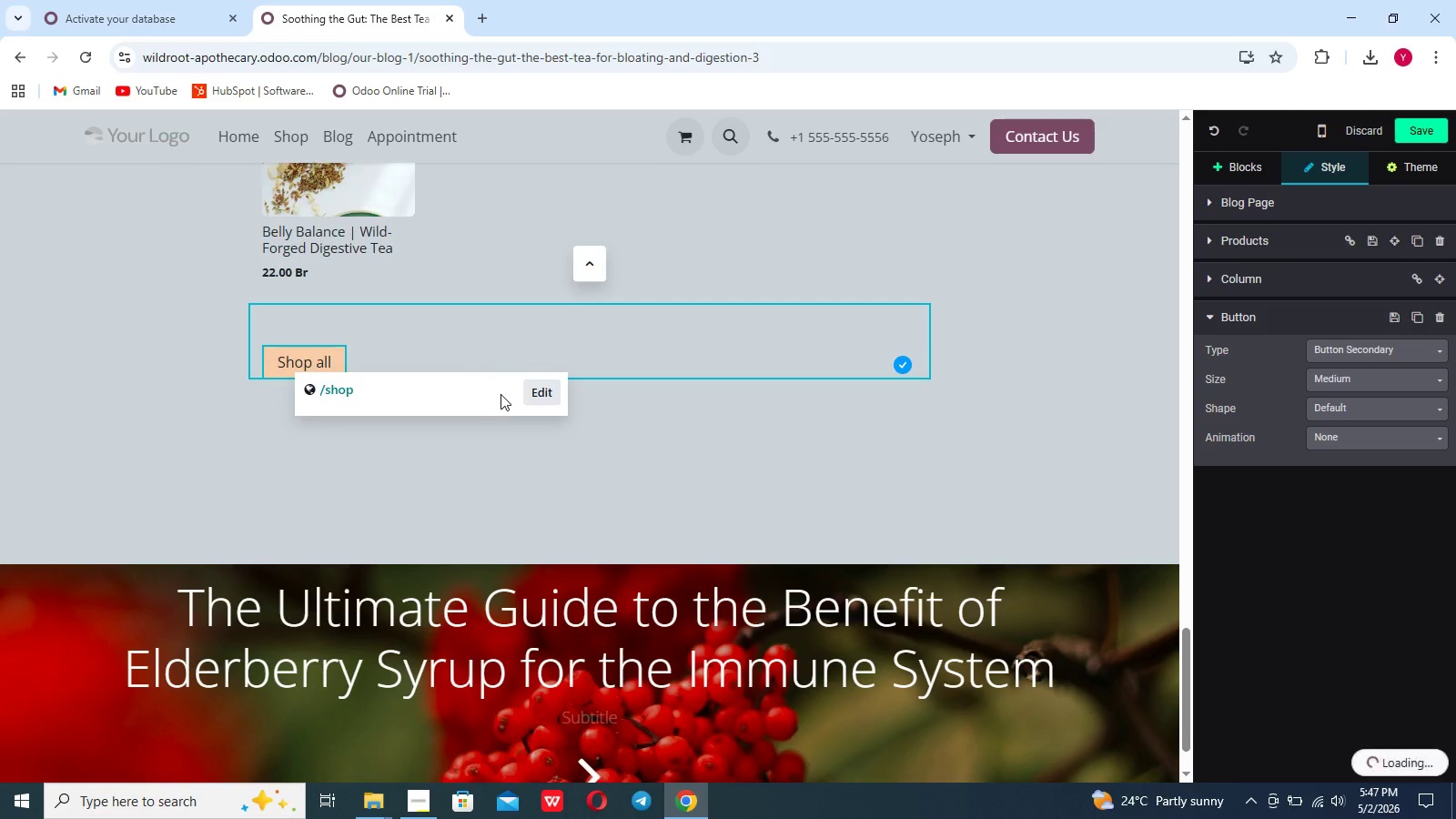 
left_click([541, 396])
 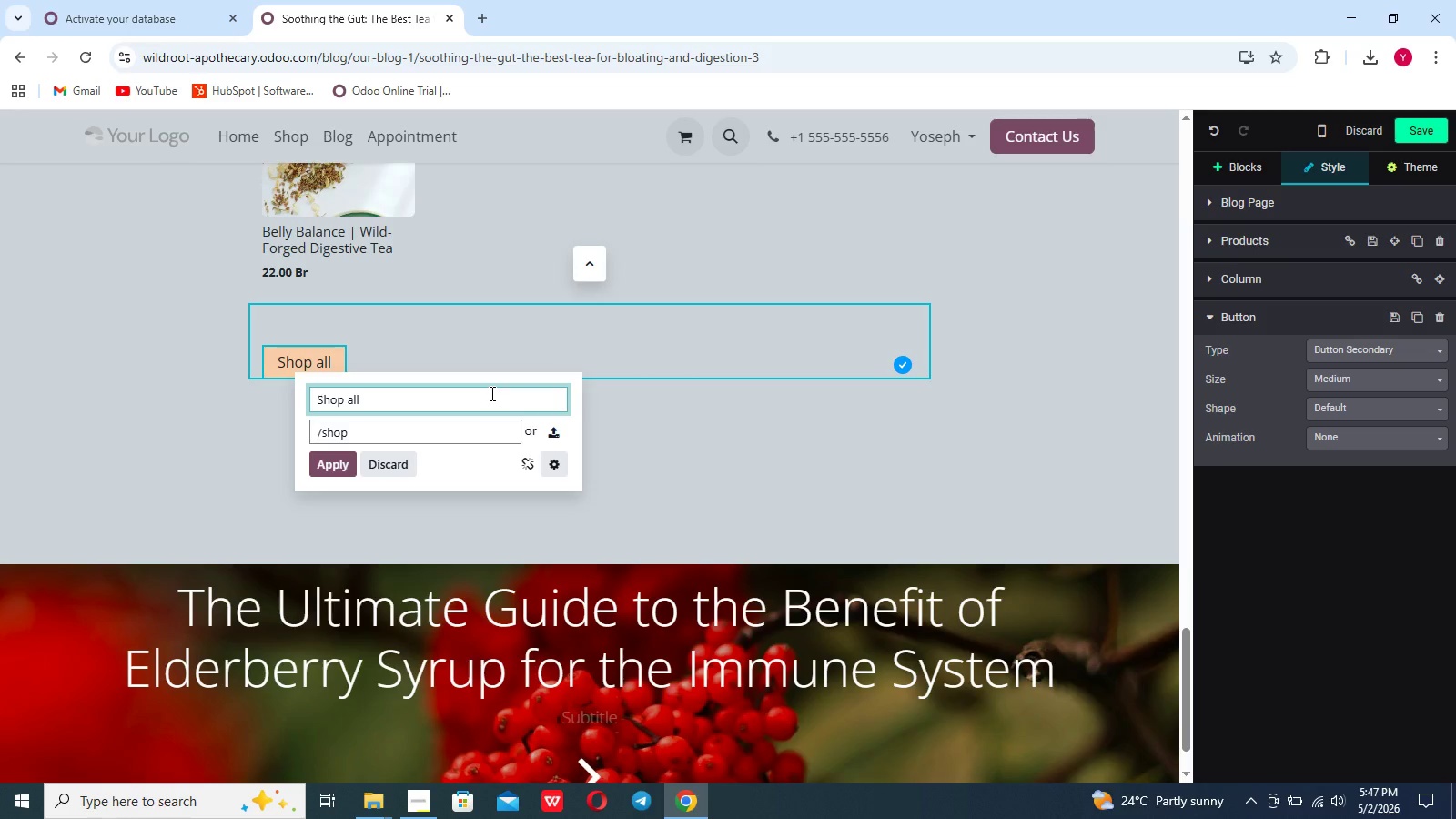 
key(Backspace)
key(Backspace)
key(Backspace)
type(Now])
key(Backspace)
 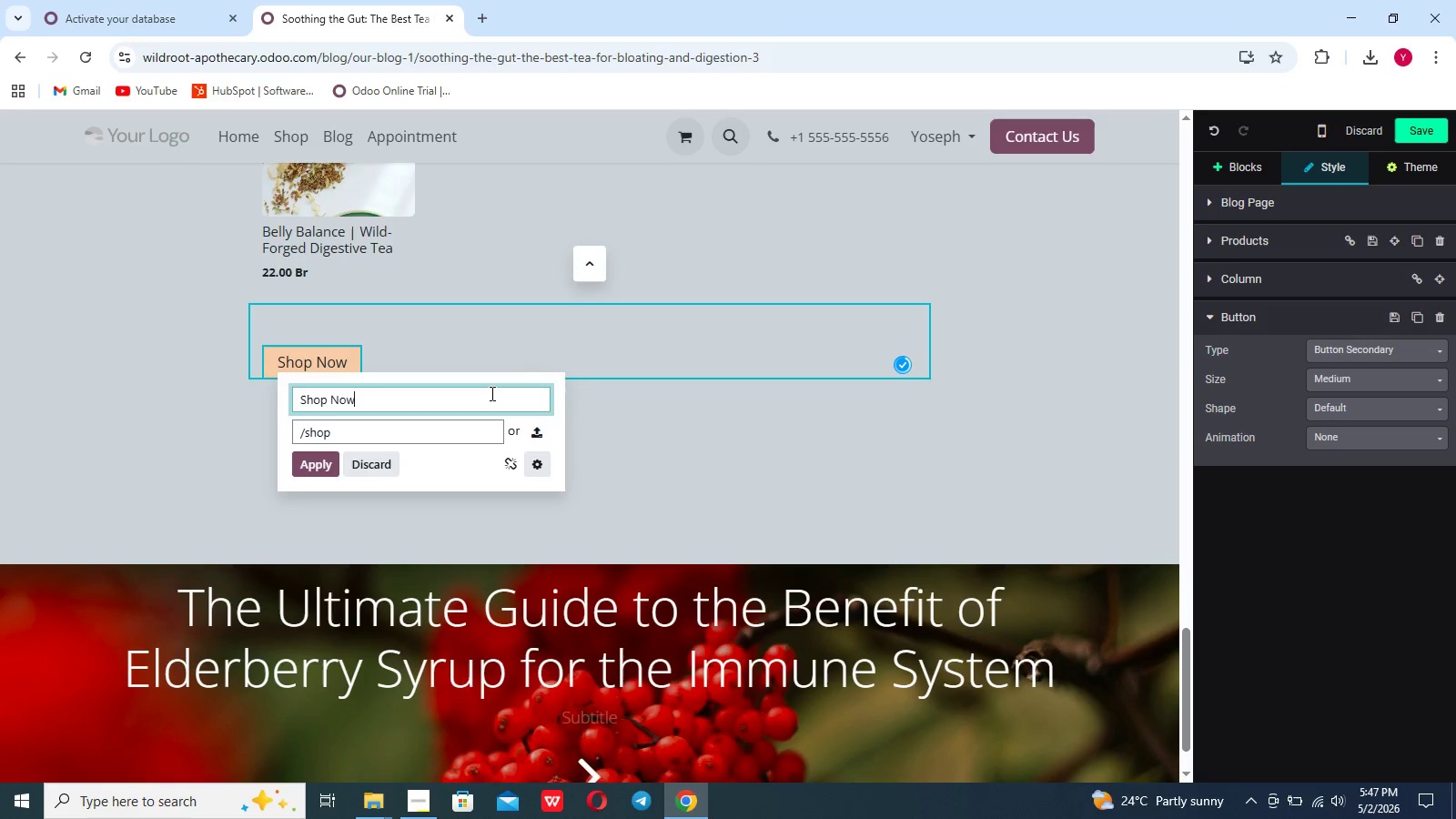 
 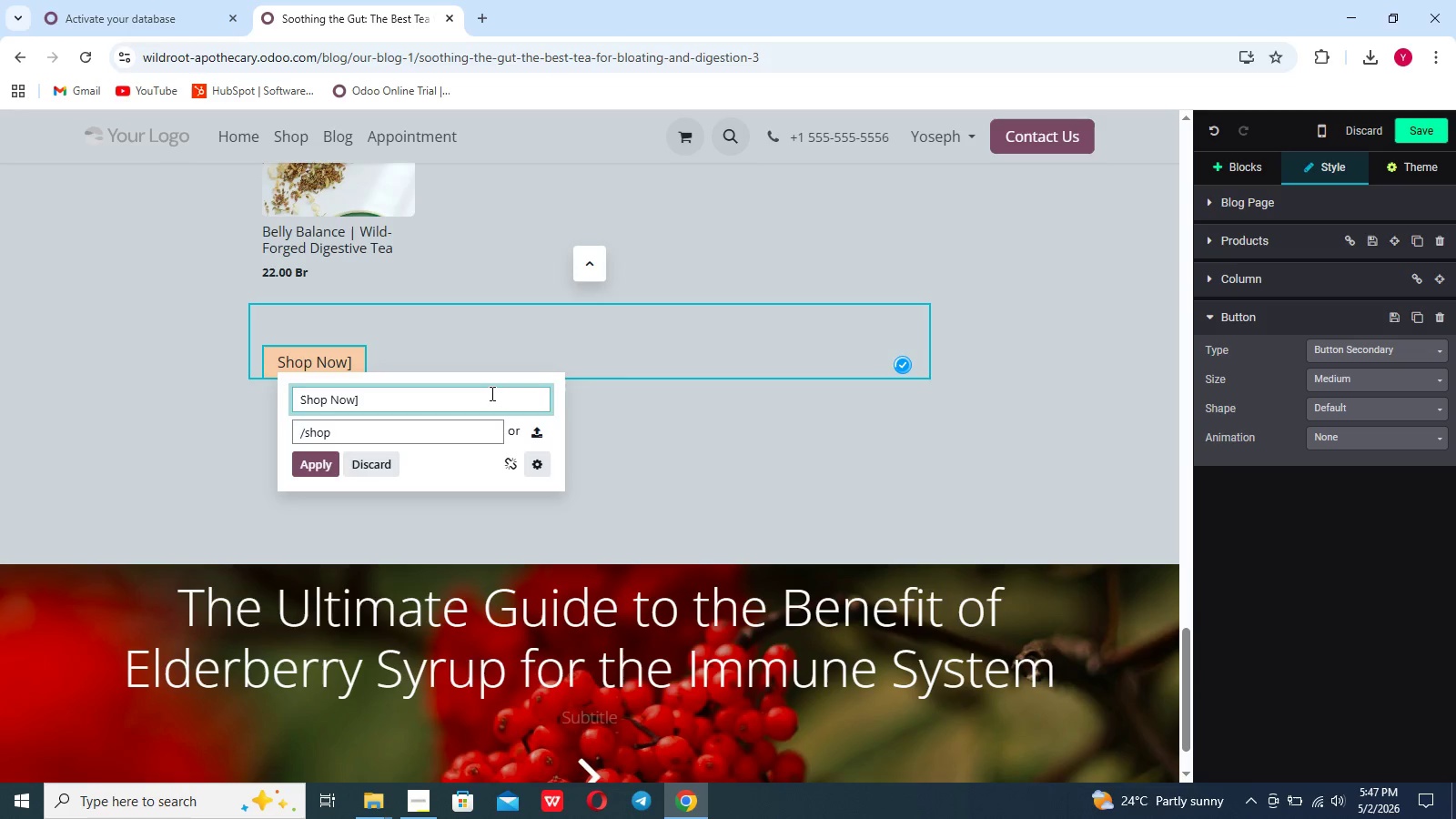 
key(Enter)
 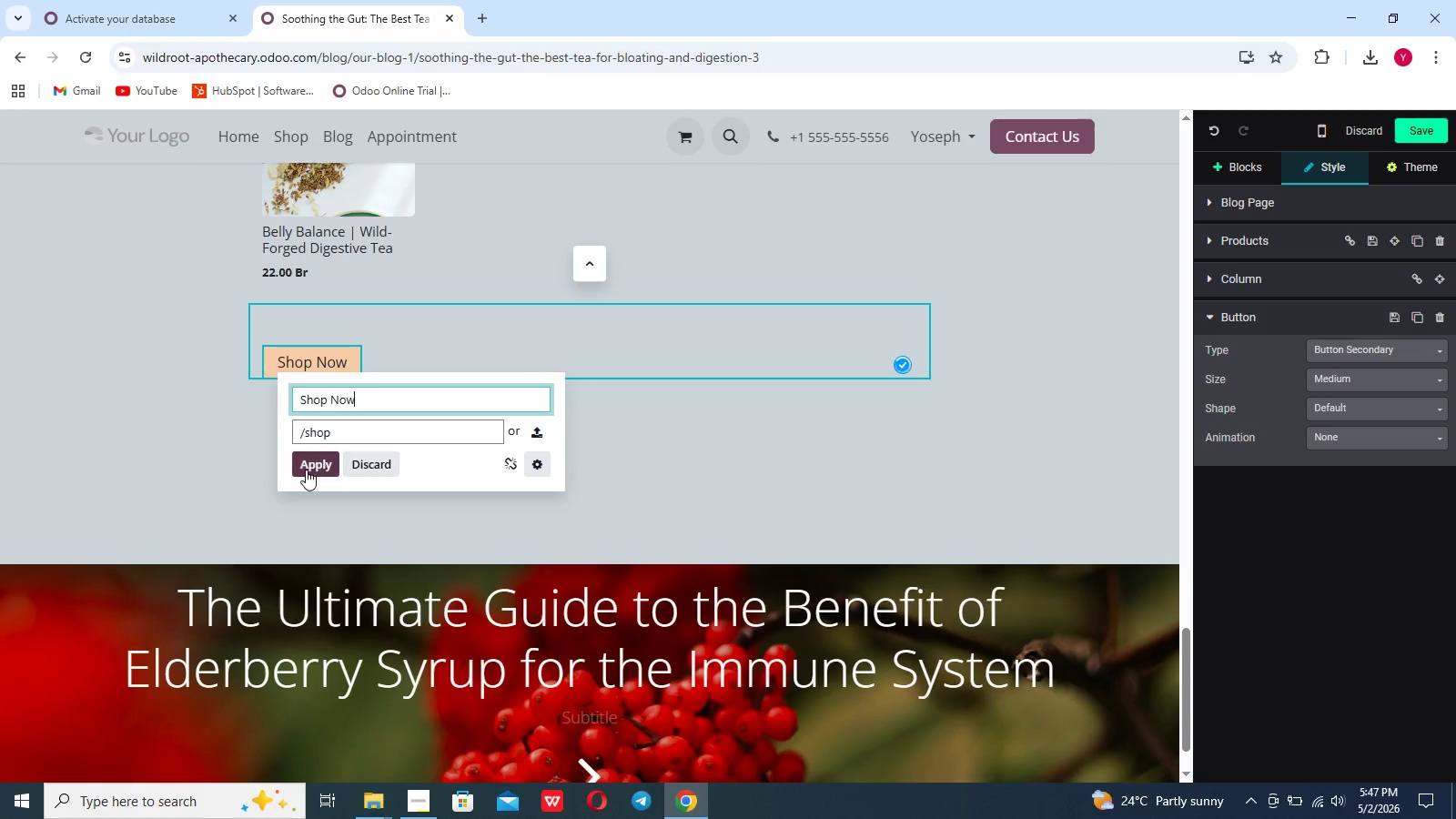 
left_click([306, 466])
 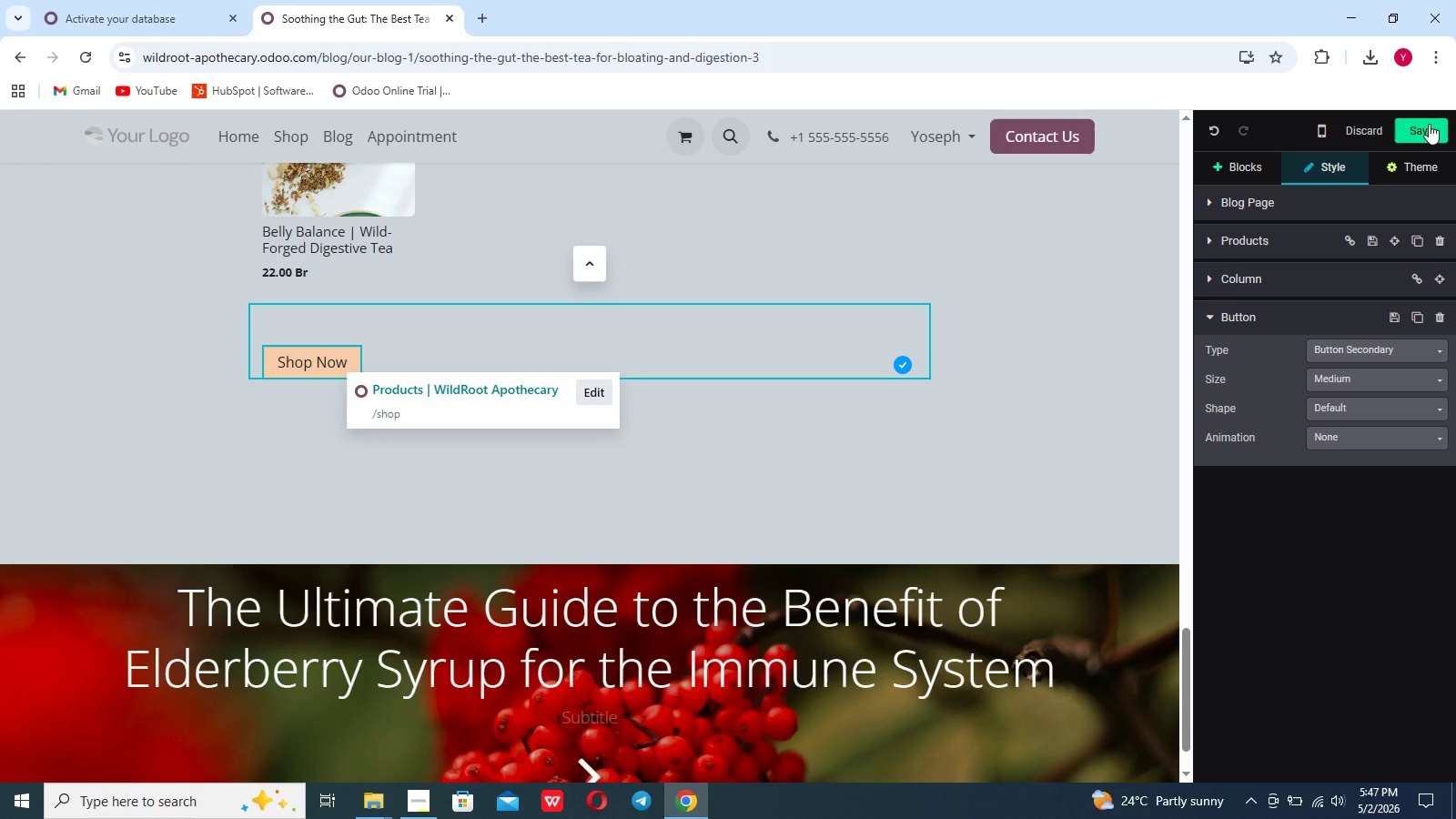 
left_click([1429, 124])
 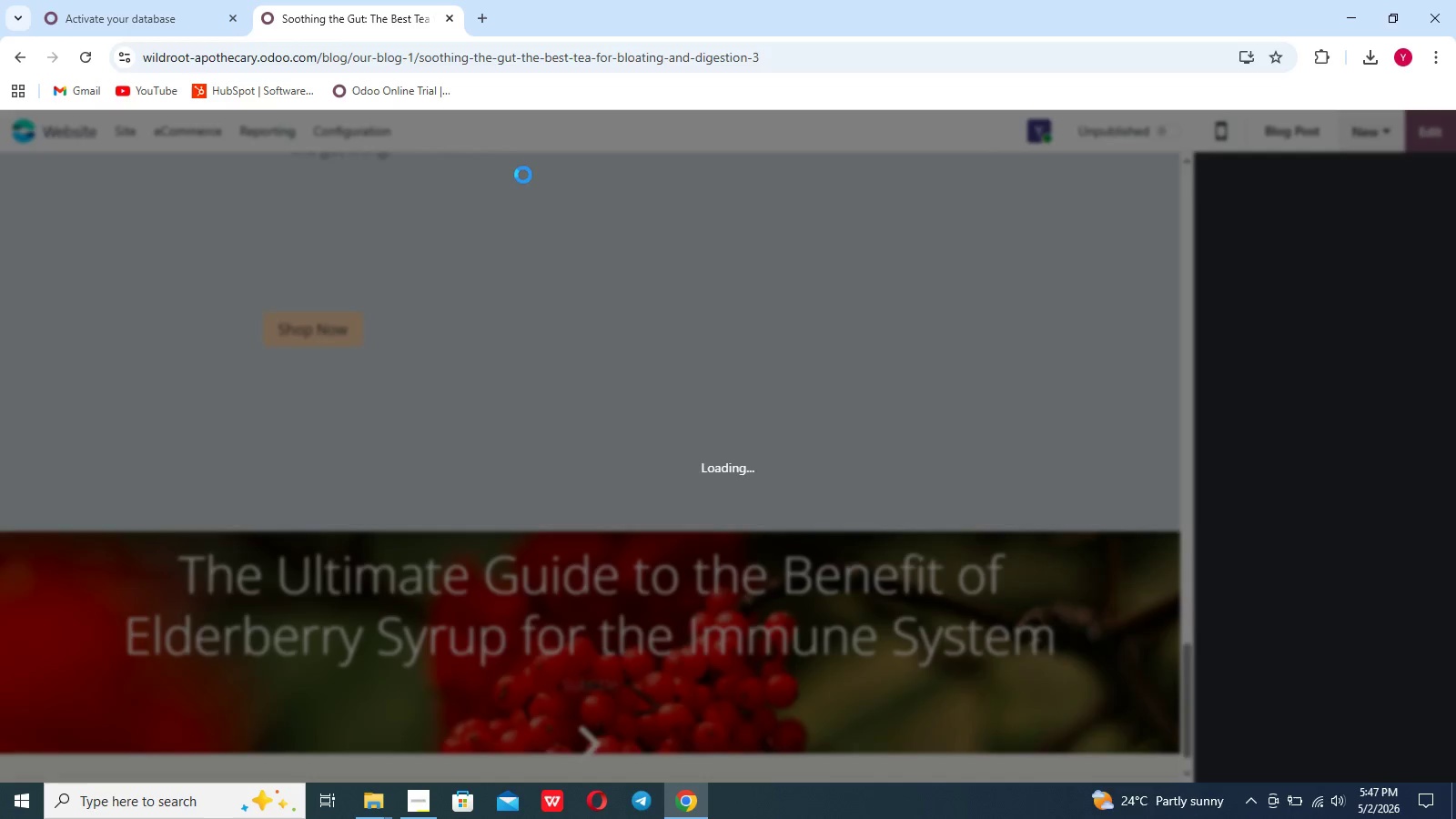 
mouse_move([333, 181])
 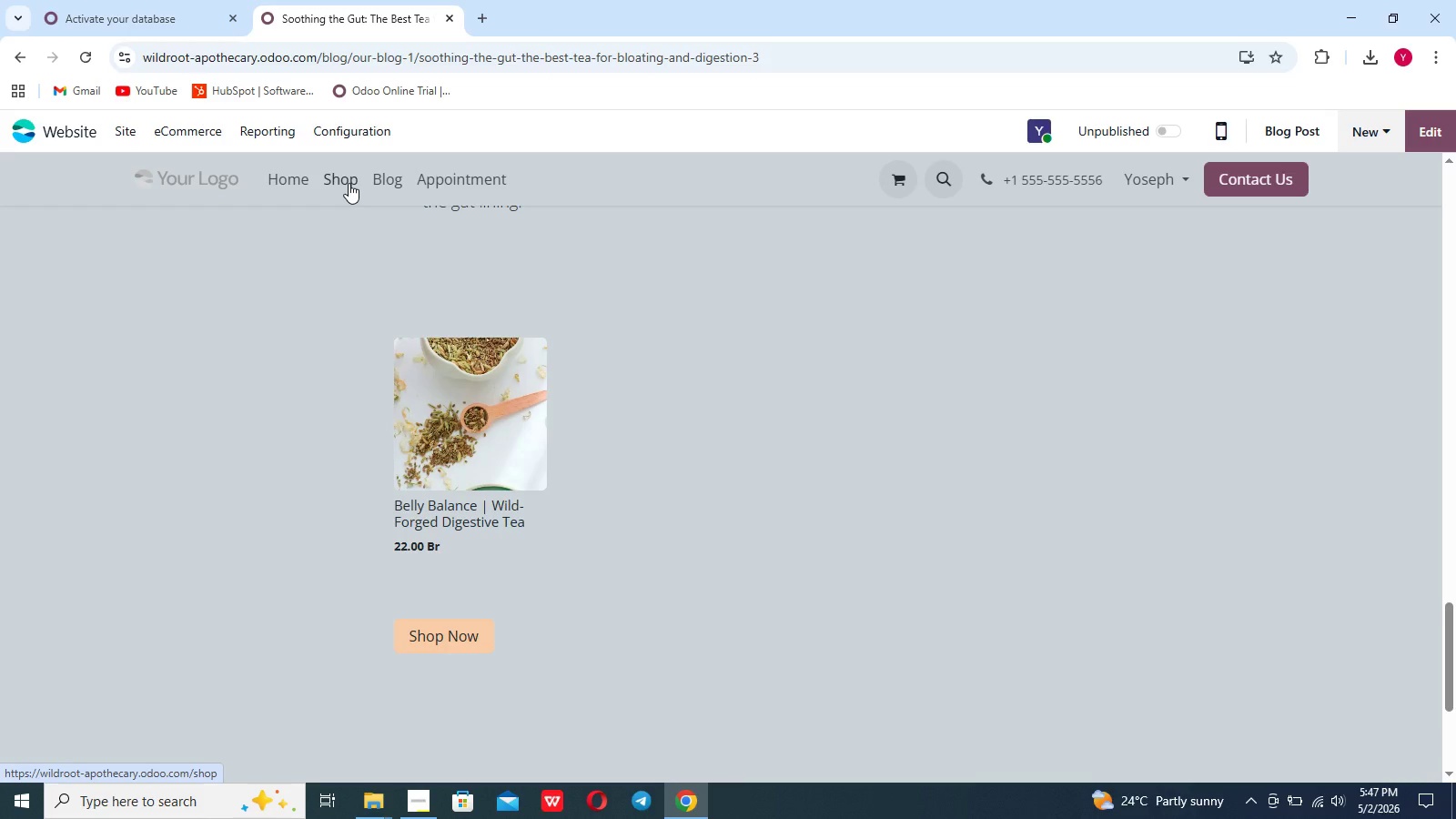 
left_click([347, 182])
 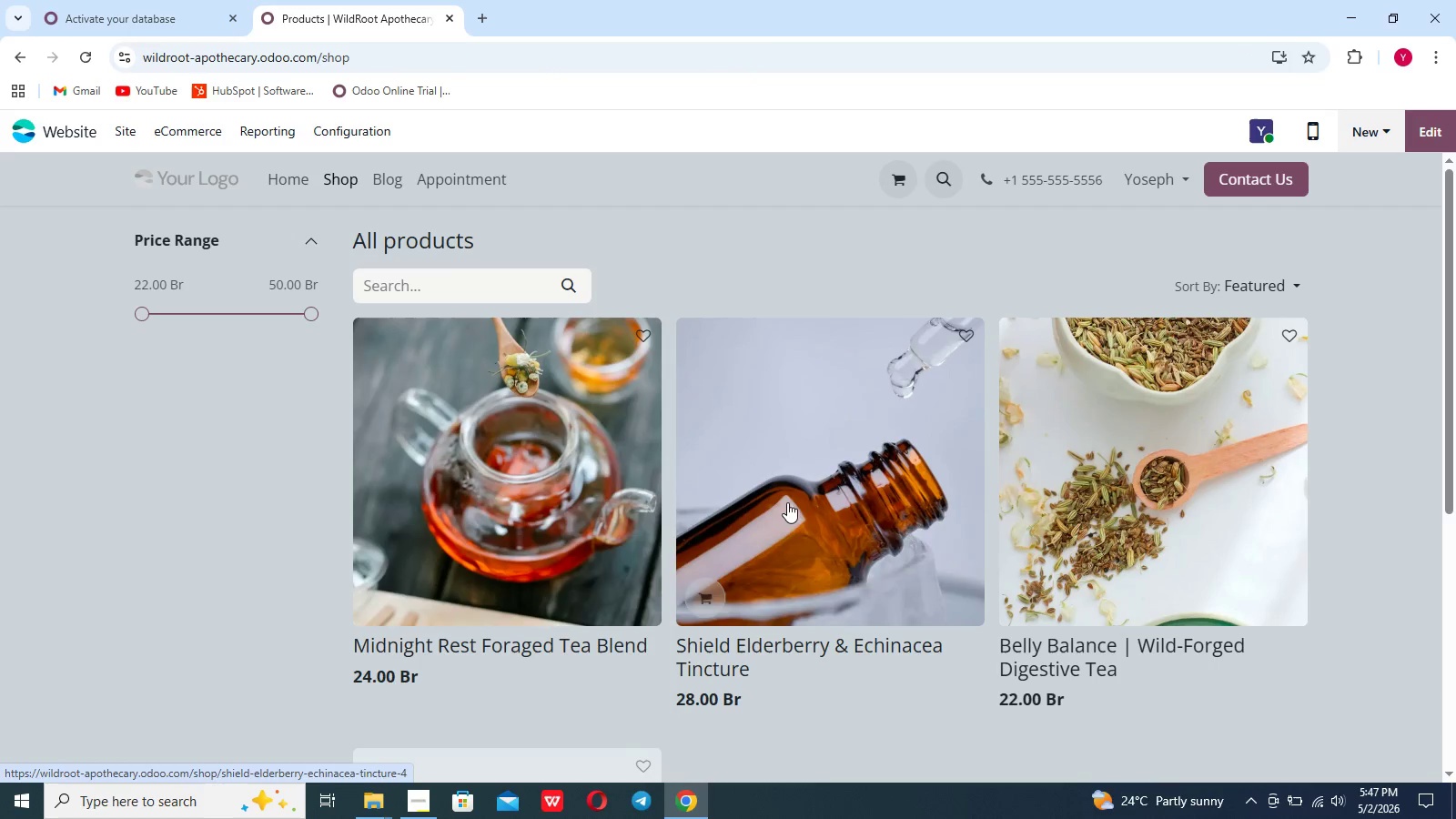 
left_click([1119, 570])
 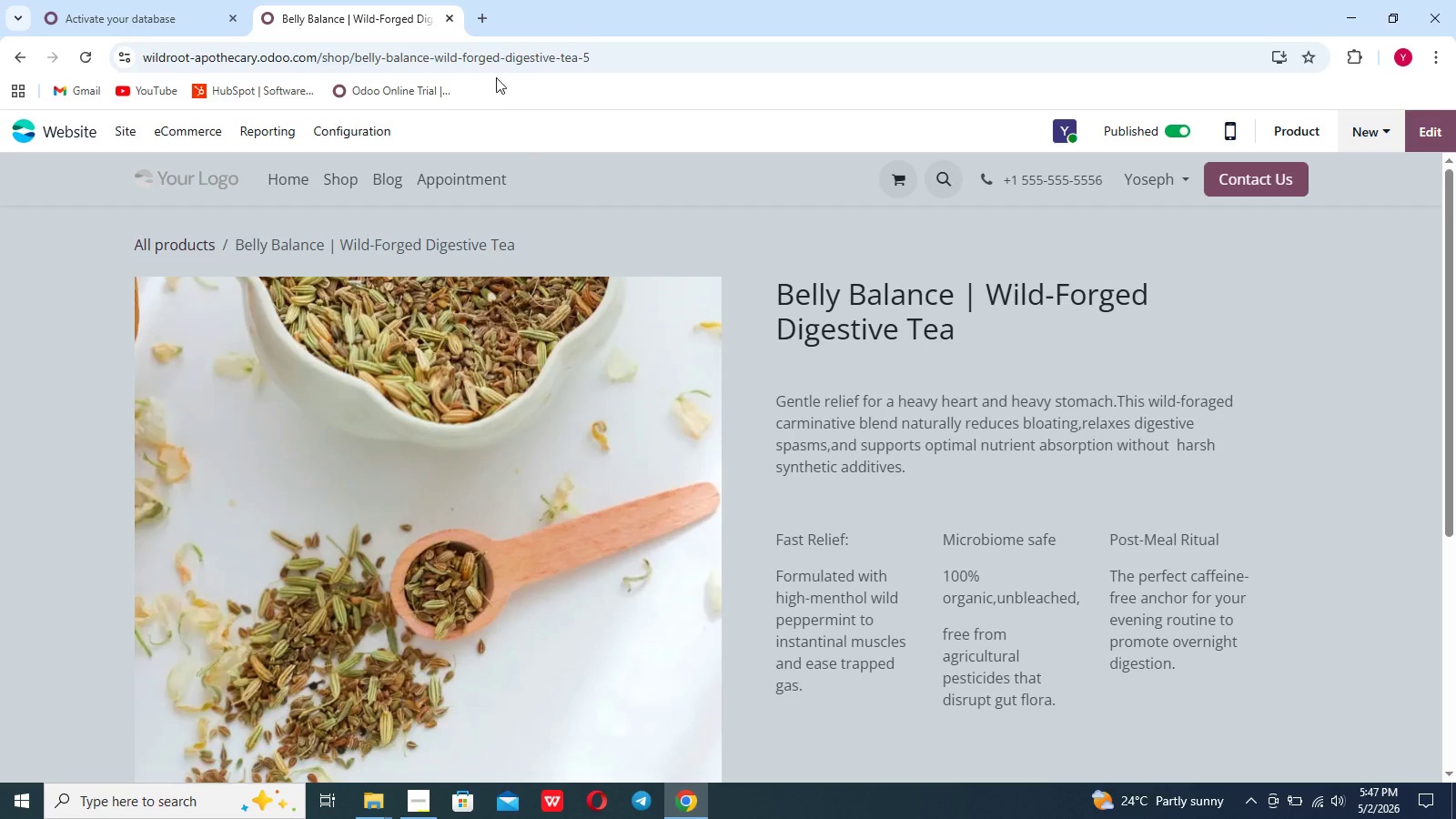 
left_click_drag(start_coordinate=[610, 55], to_coordinate=[349, 52])
 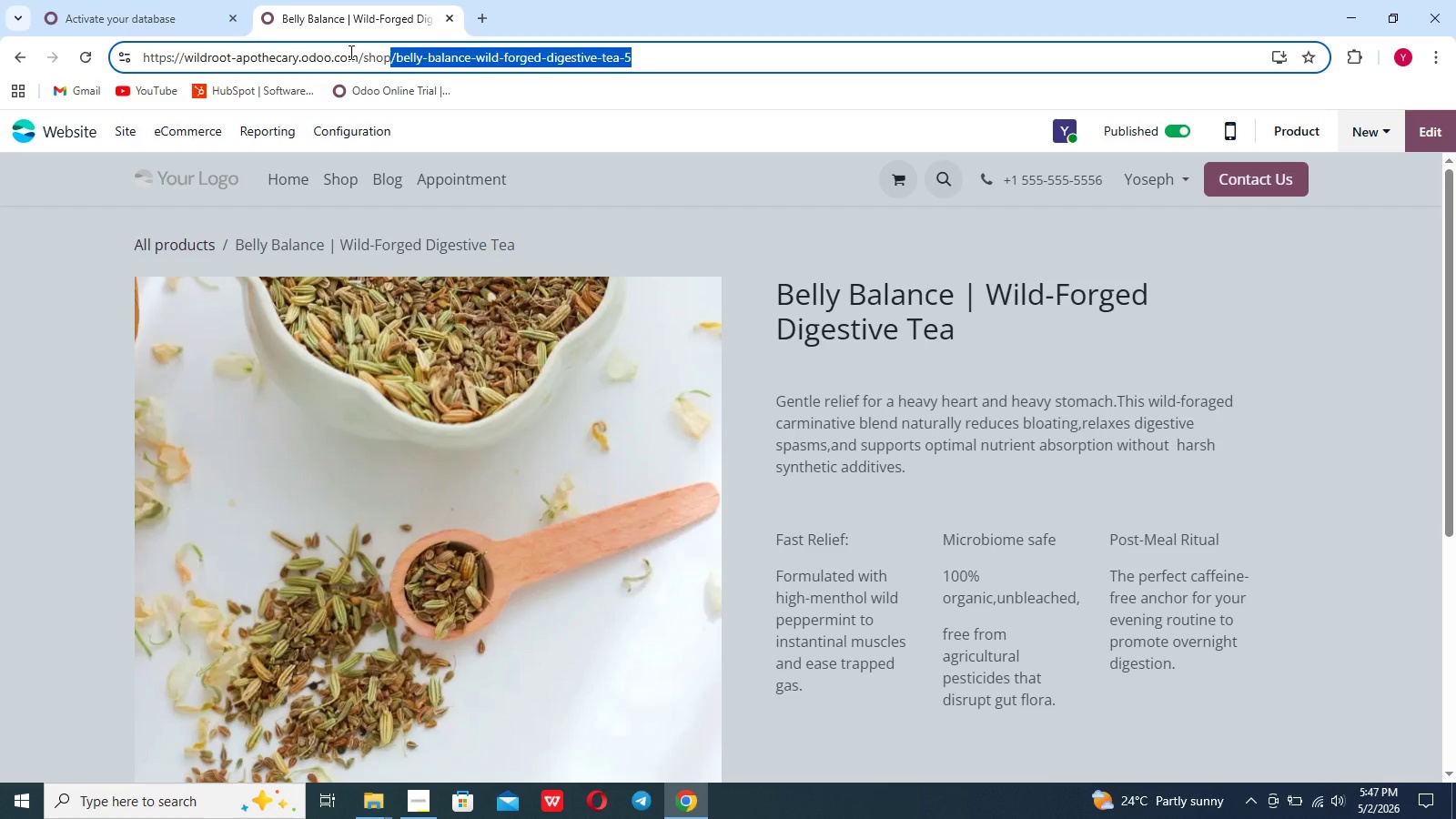 
key(Control+C)
 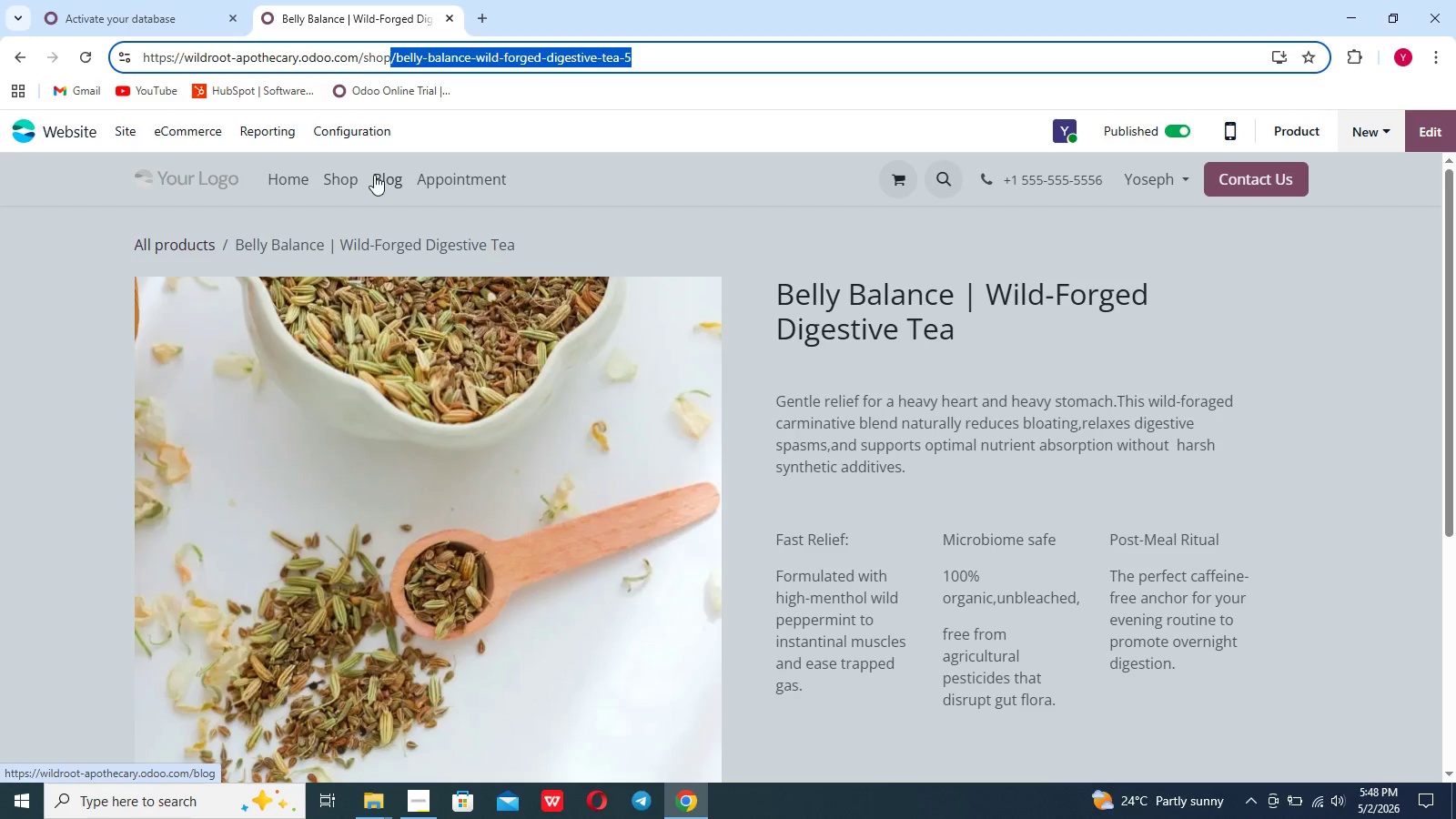 
left_click([378, 177])
 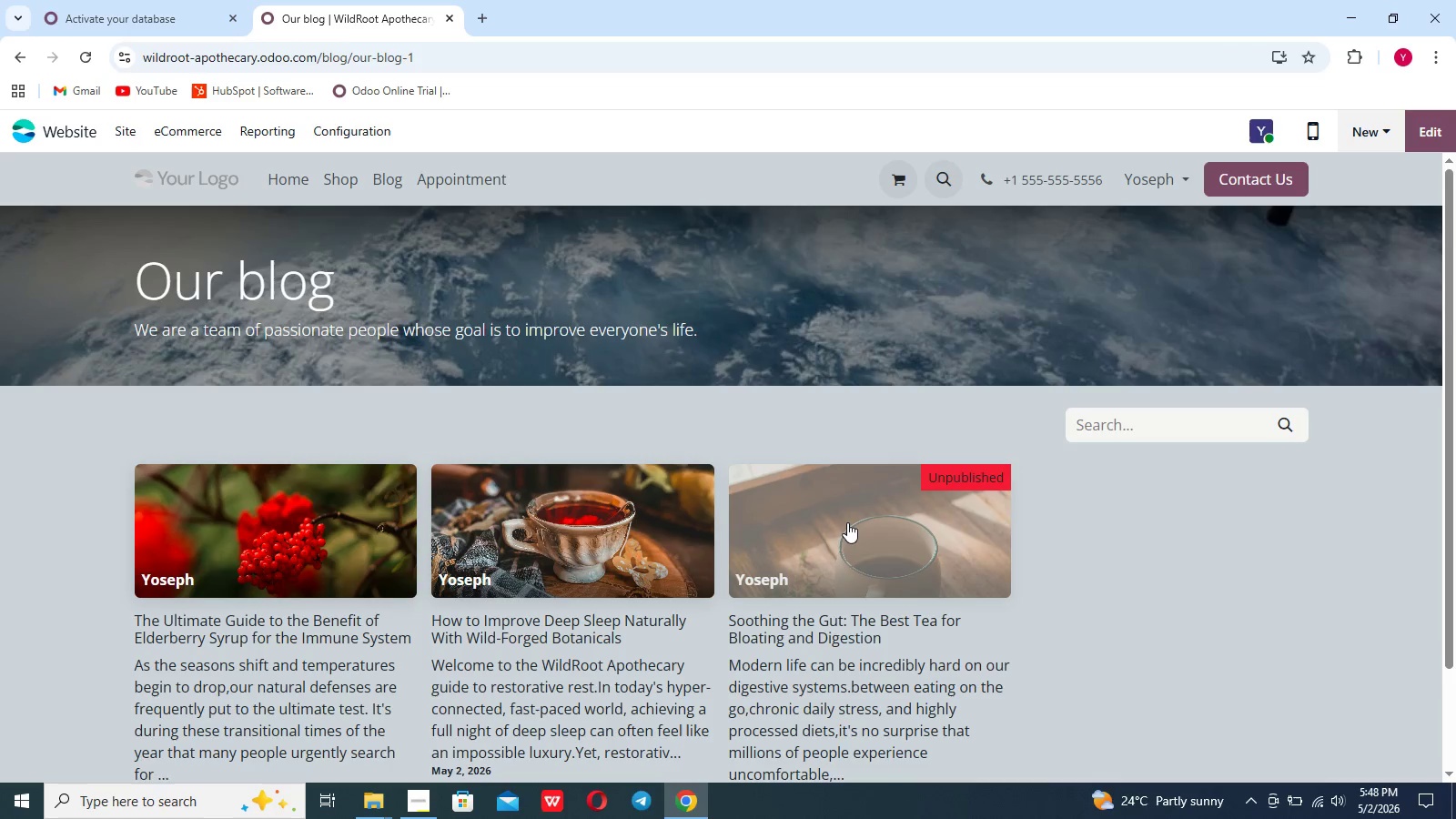 
left_click([825, 551])
 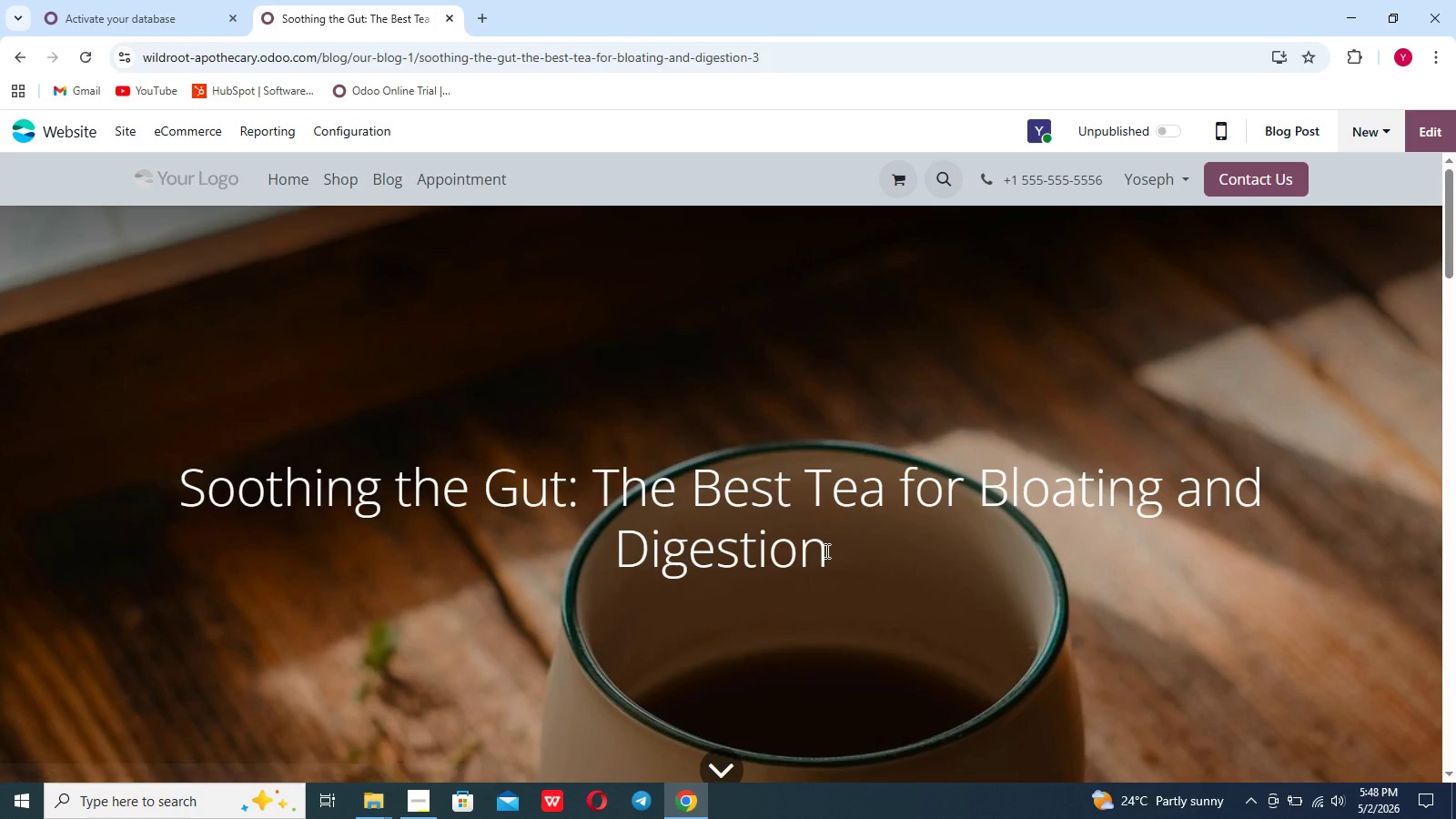 
scroll: coordinate [825, 551], scroll_direction: down, amount: 13.0
 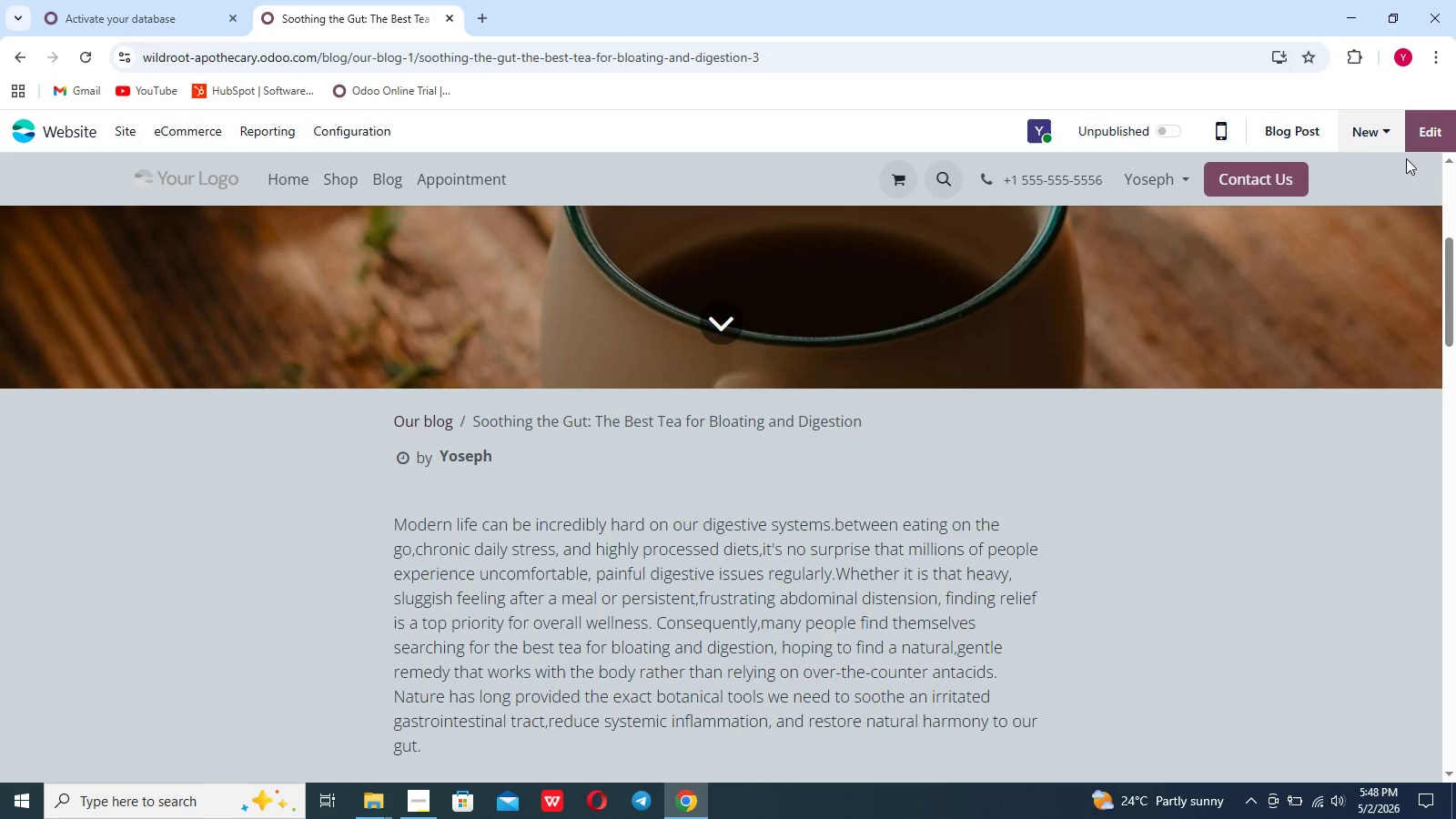 
left_click([1435, 123])
 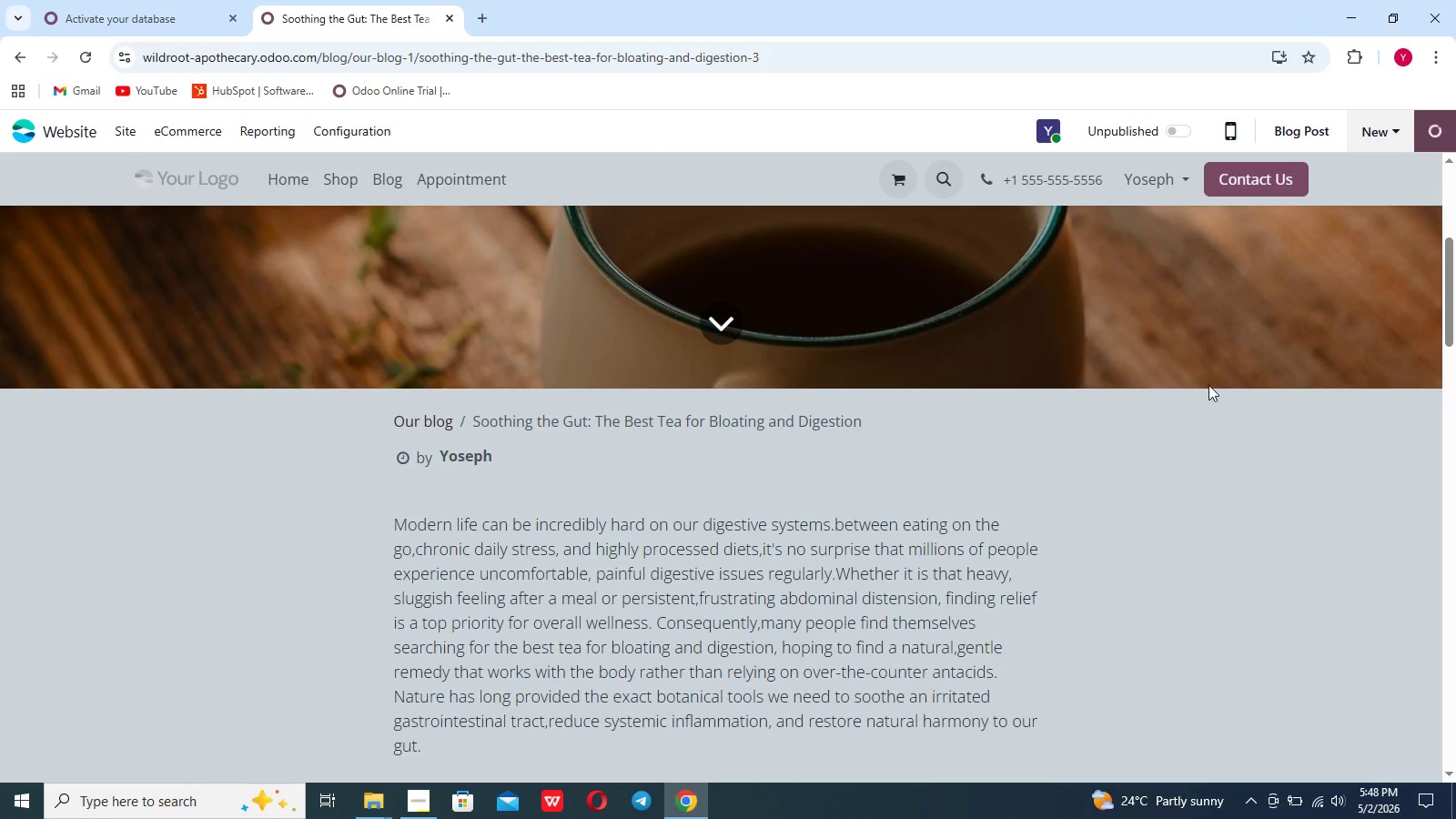 
scroll: coordinate [1208, 385], scroll_direction: down, amount: 72.0
 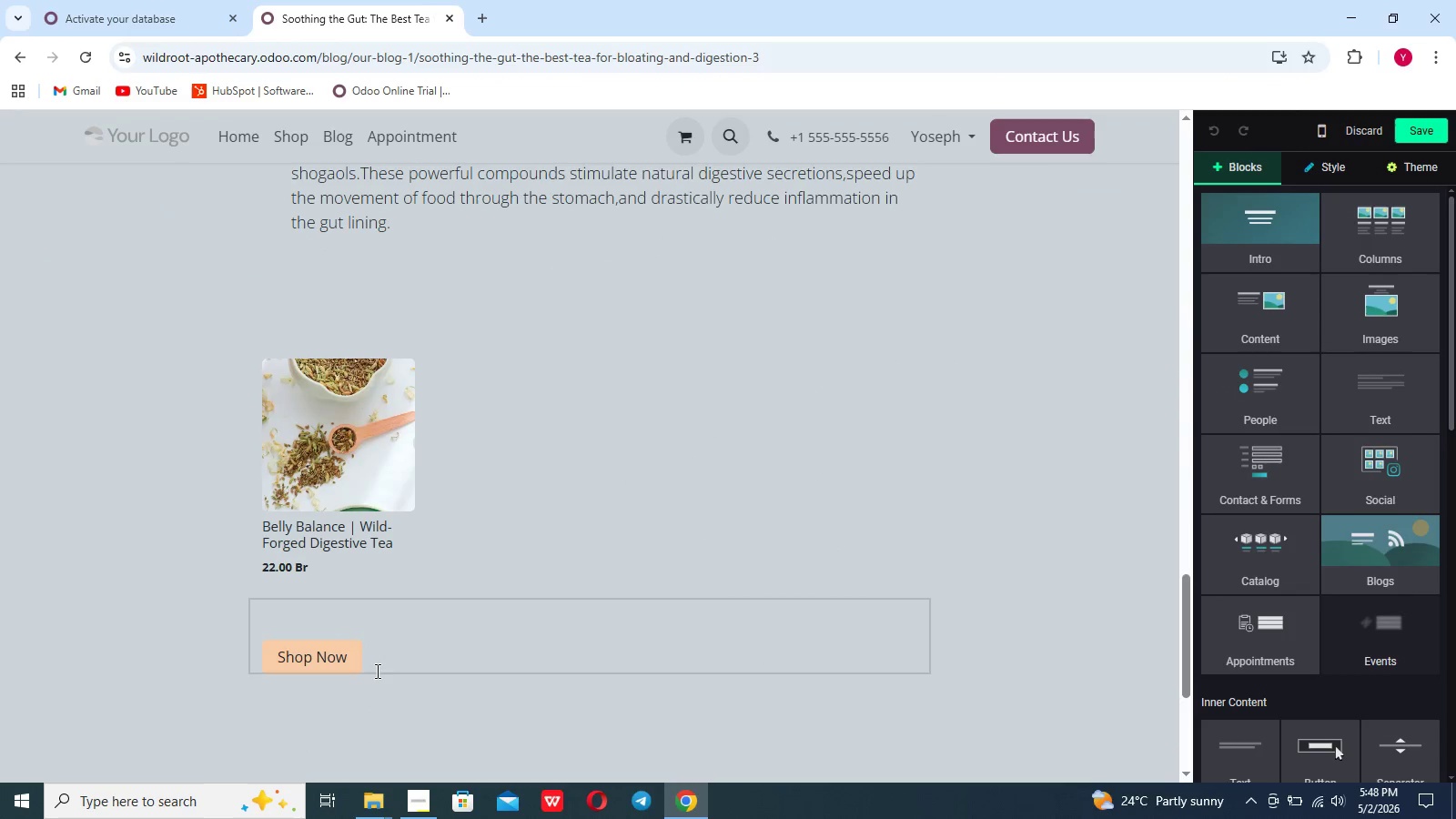 
left_click([349, 659])
 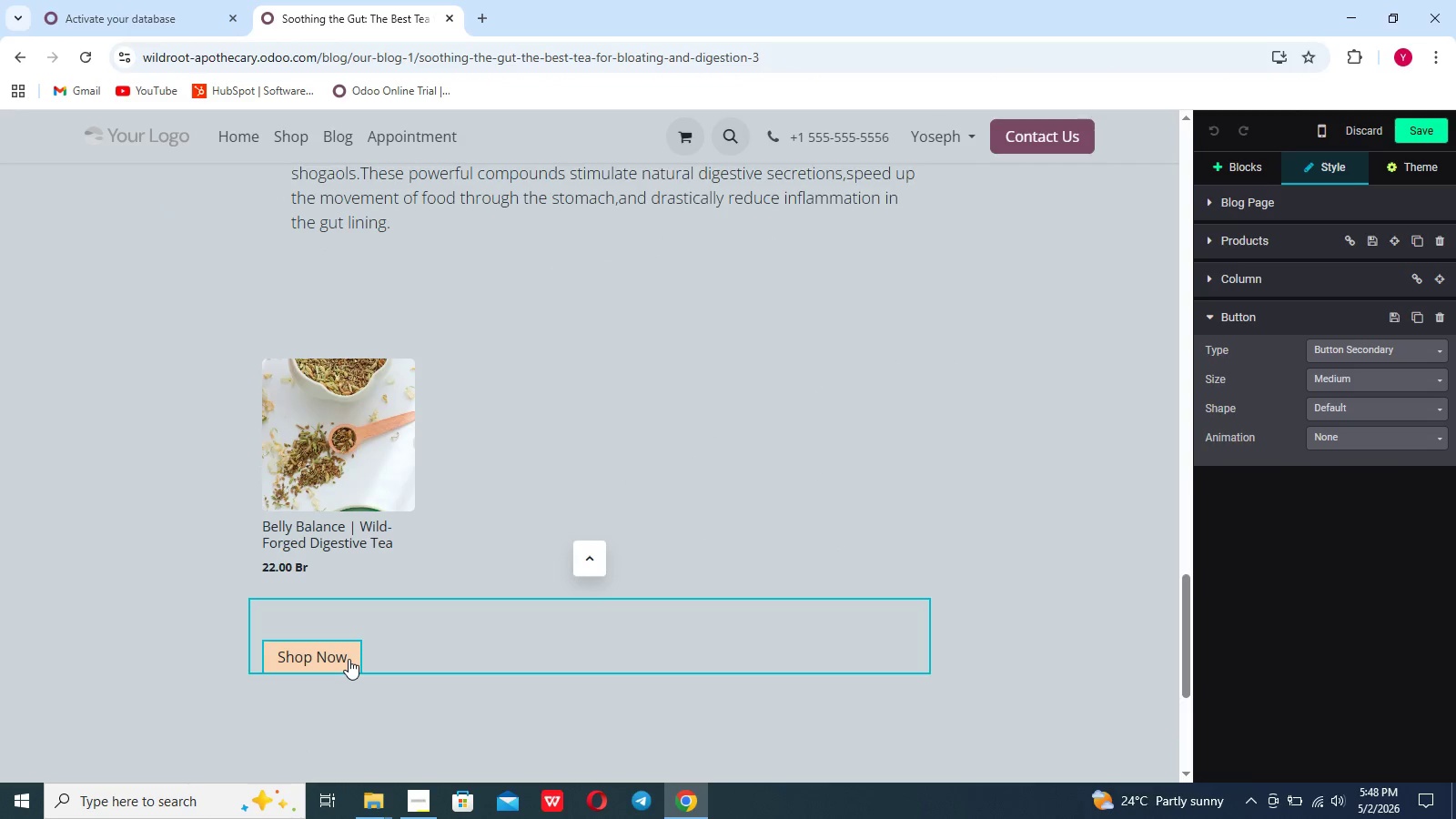 
left_click([349, 657])
 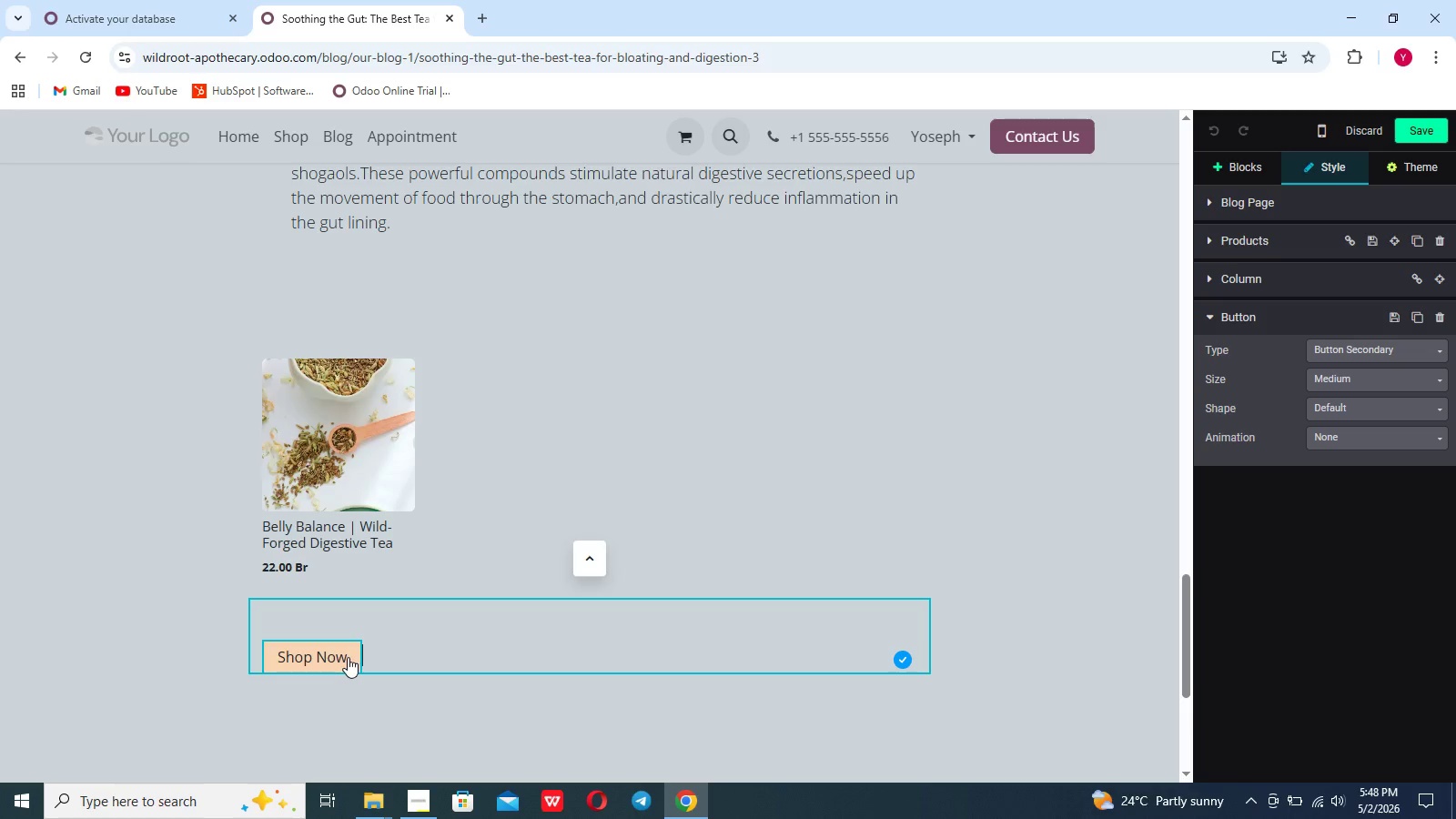 
left_click([336, 658])
 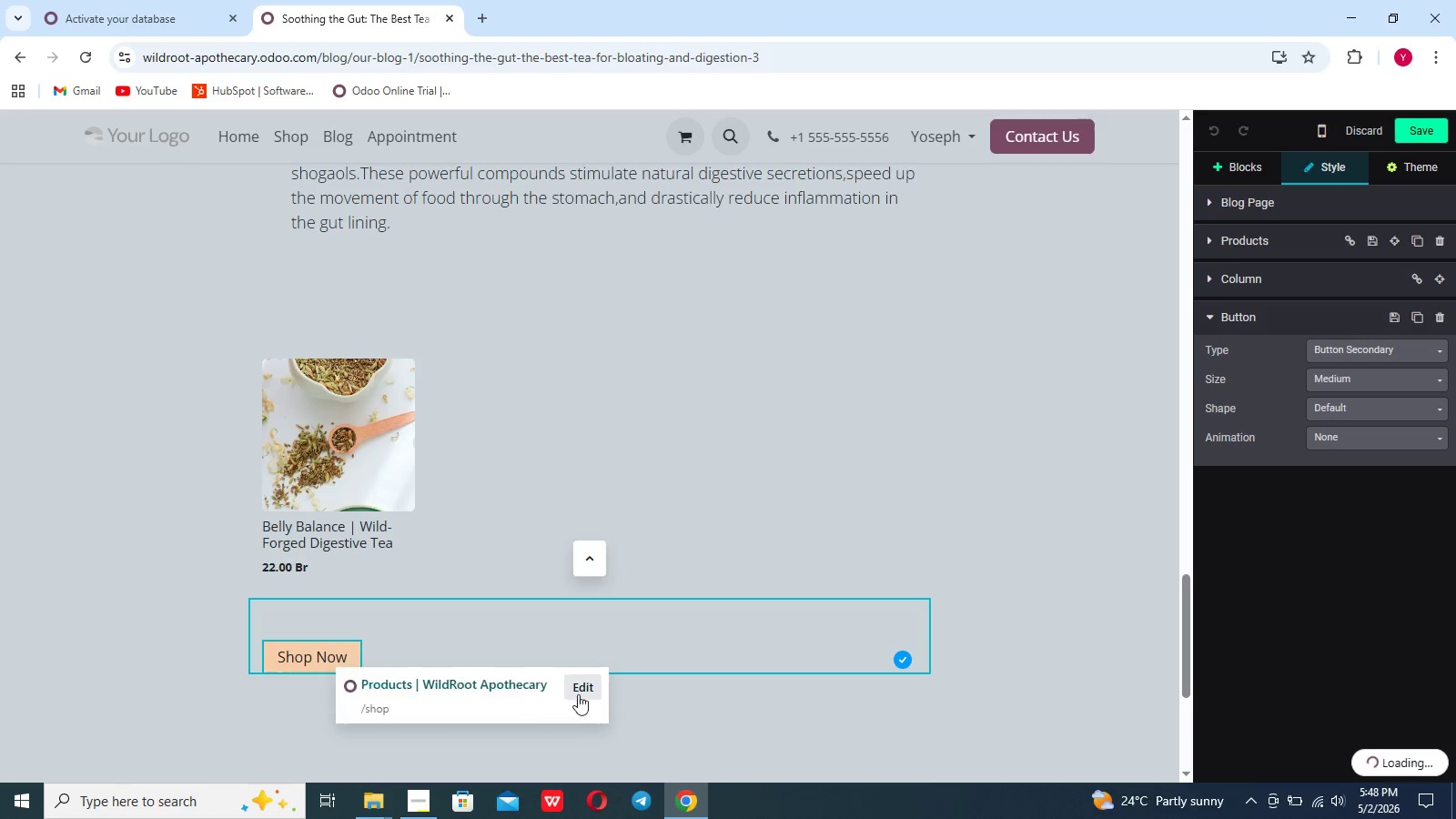 
left_click([593, 693])
 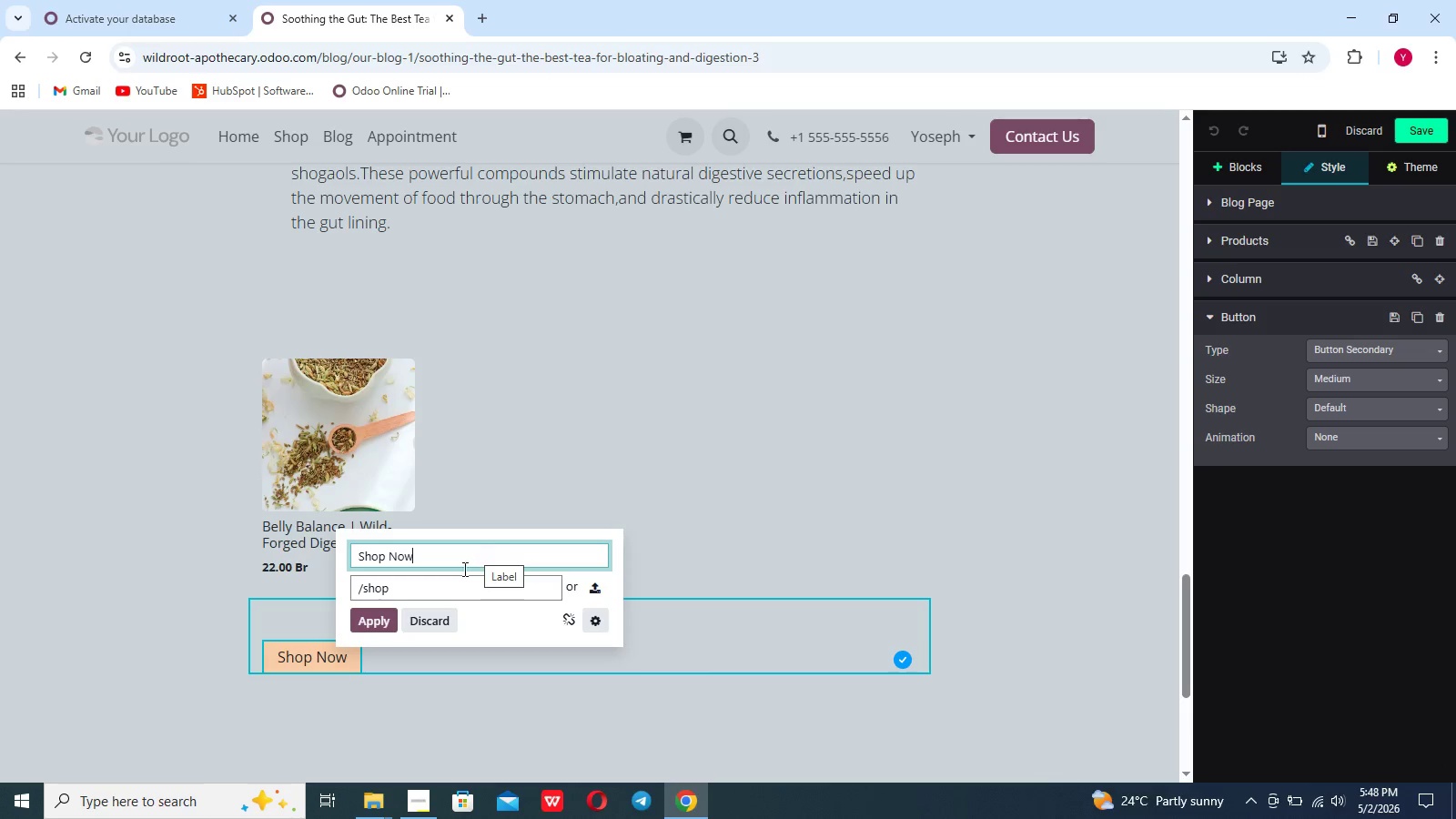 
left_click([446, 589])
 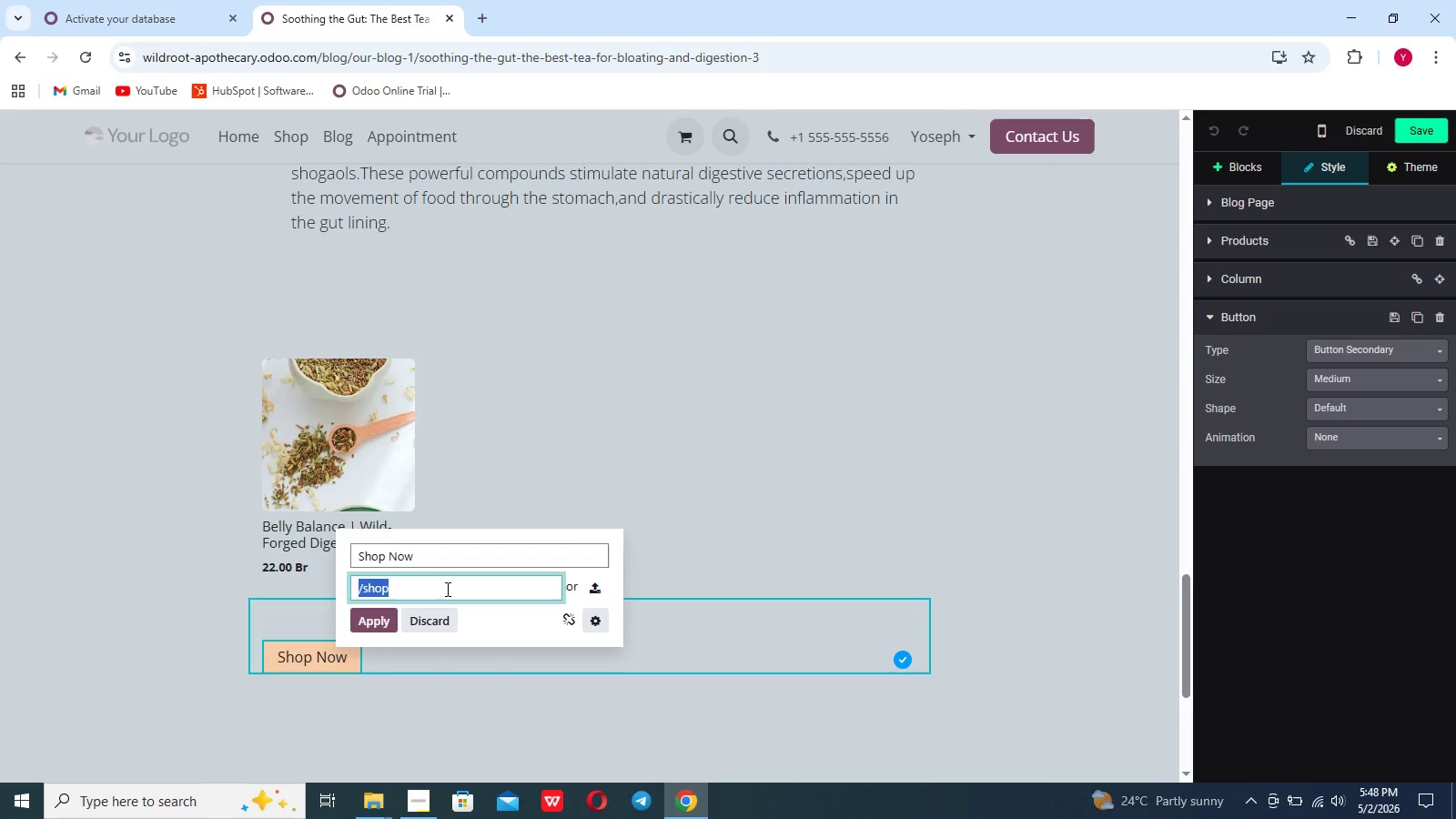 
left_click([446, 589])
 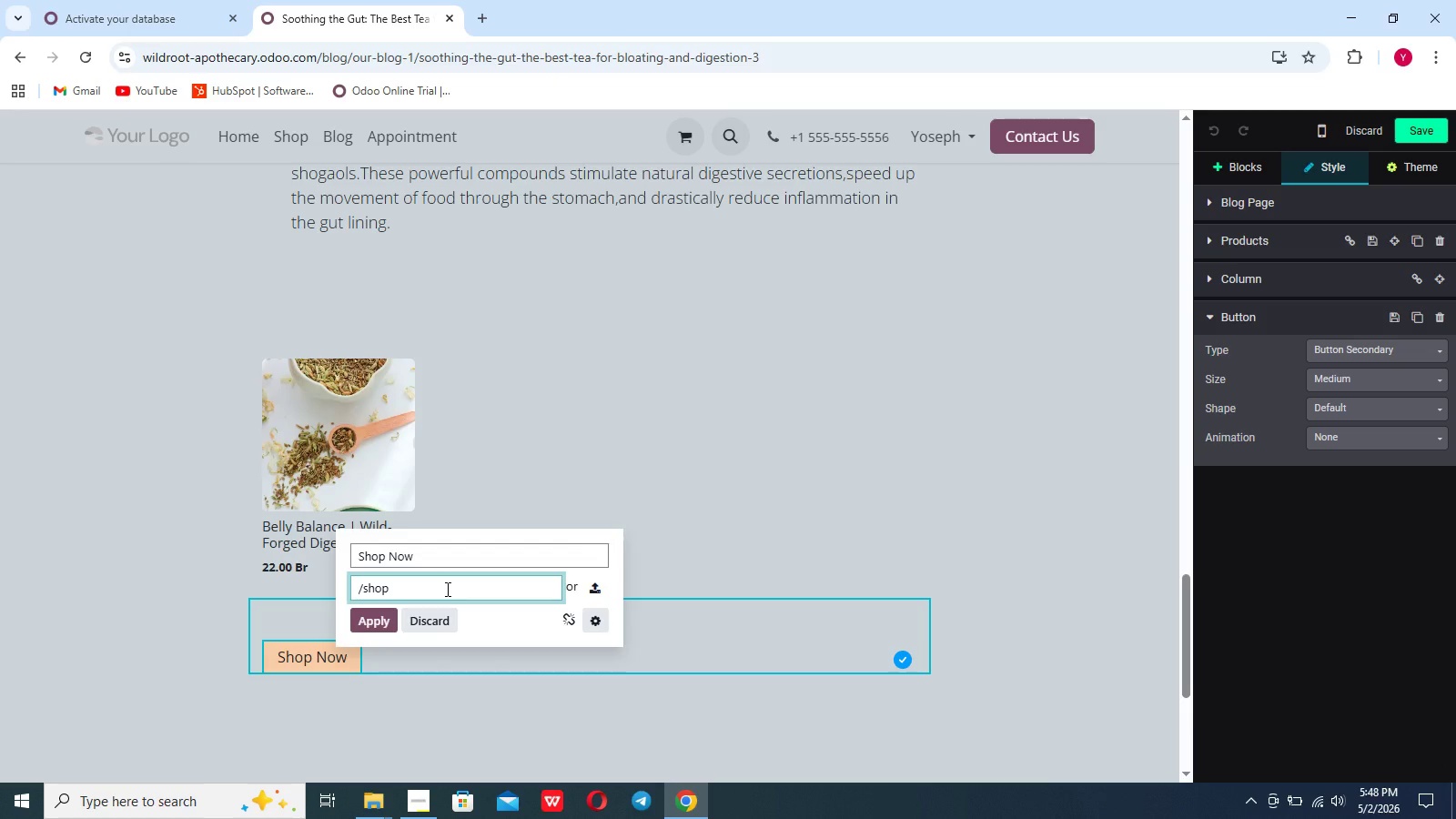 
key(Control+V)
 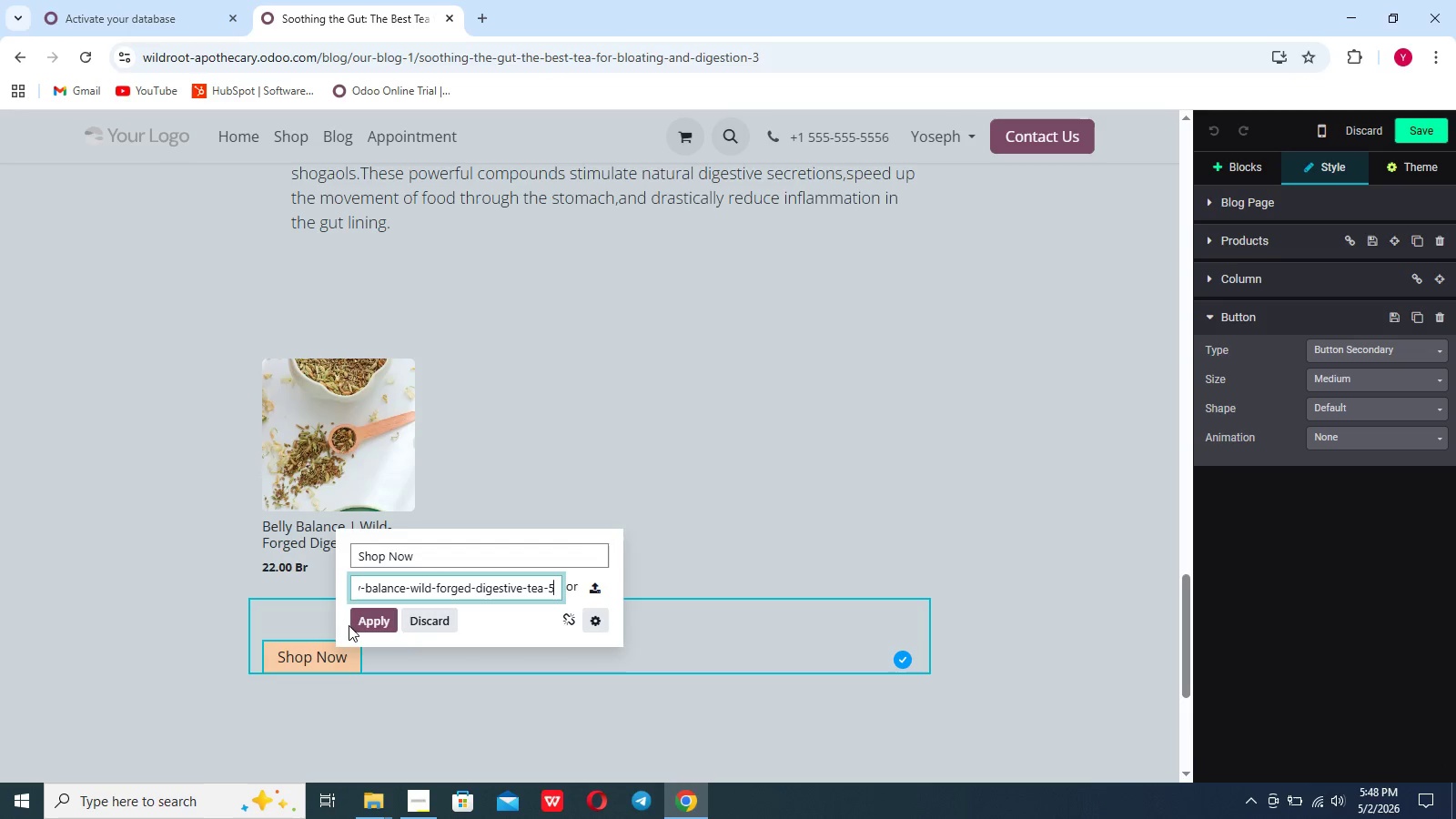 
left_click([365, 621])
 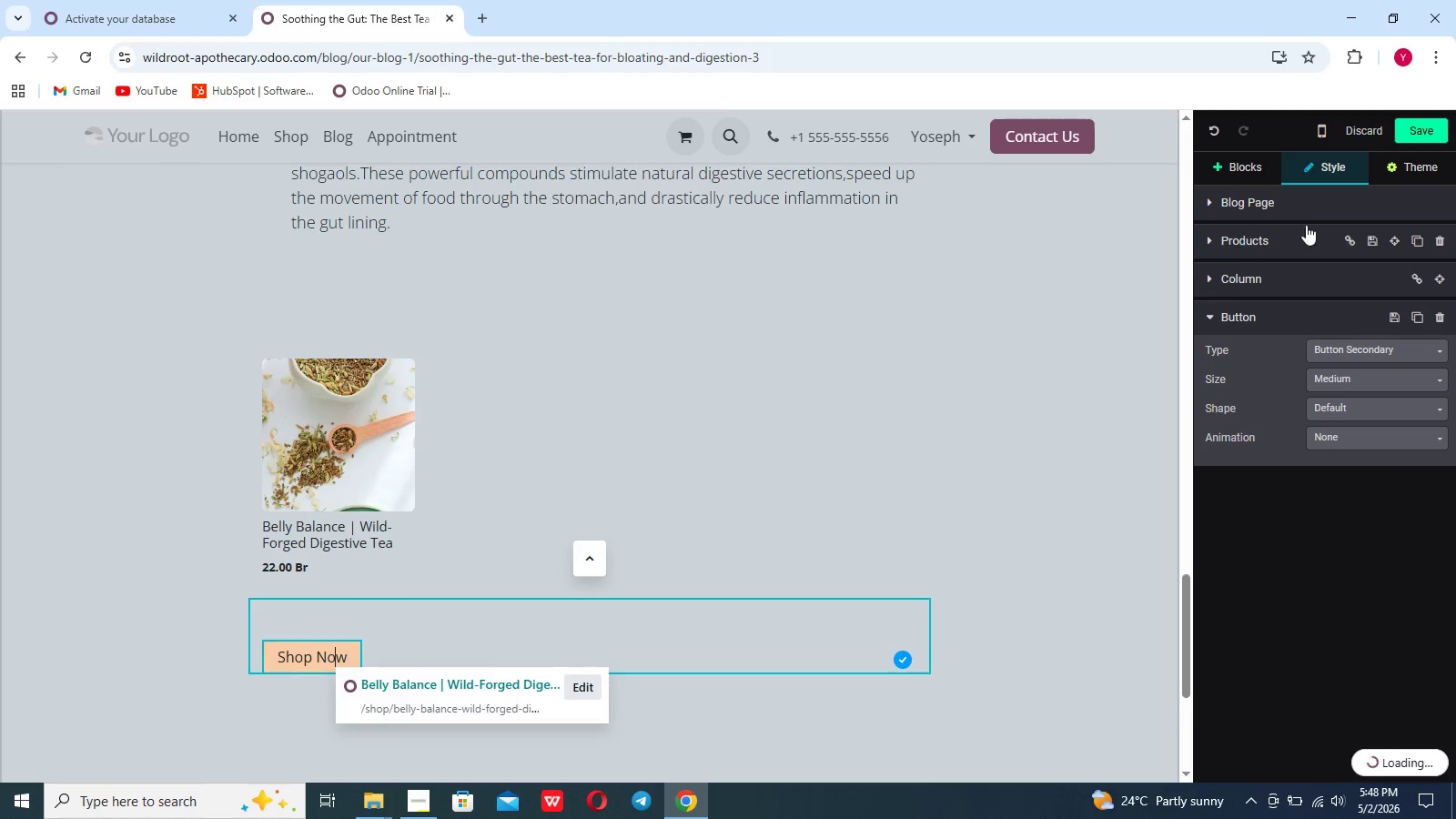 
left_click([1426, 128])
 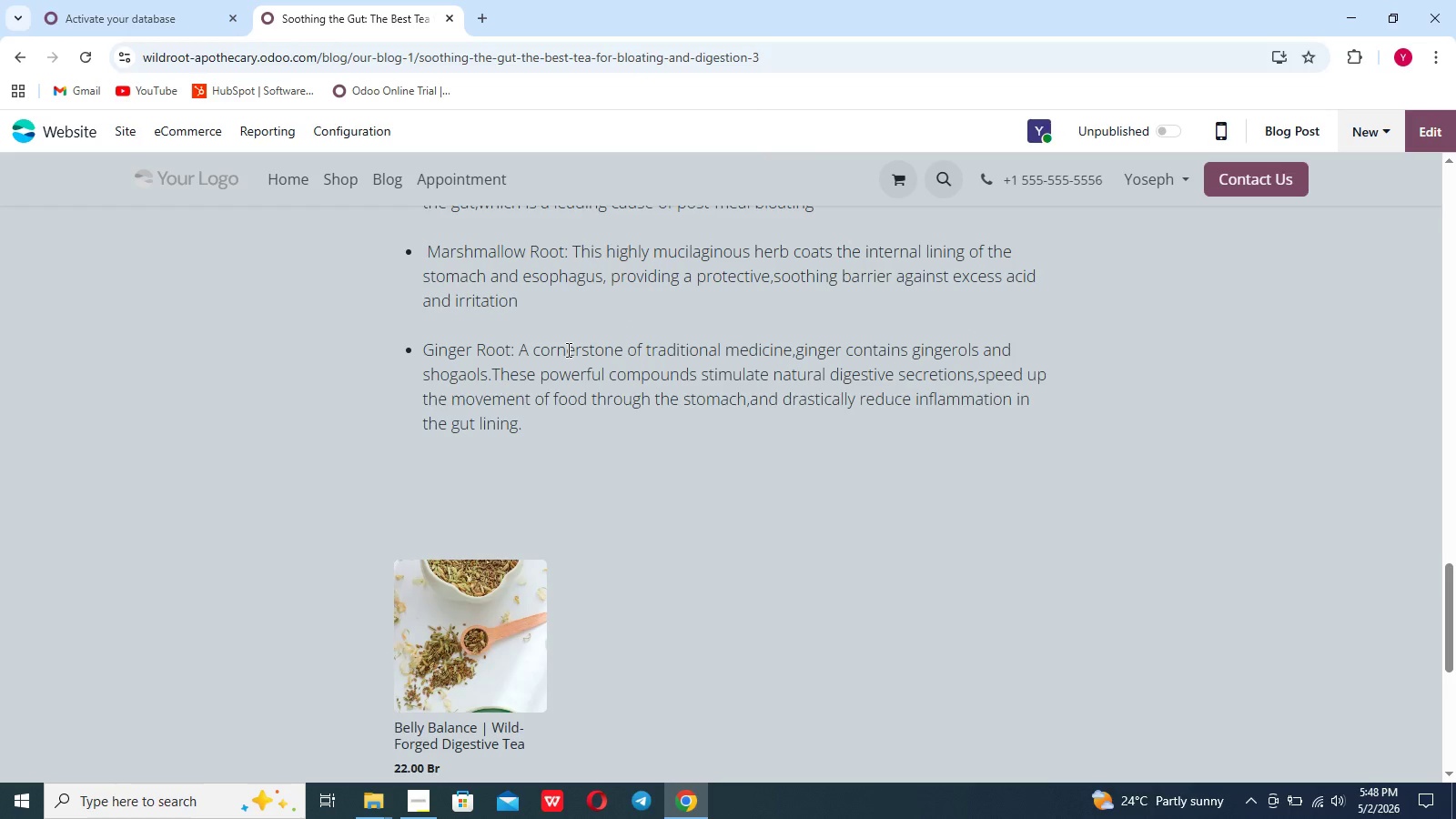 
scroll: coordinate [524, 626], scroll_direction: down, amount: 9.0
 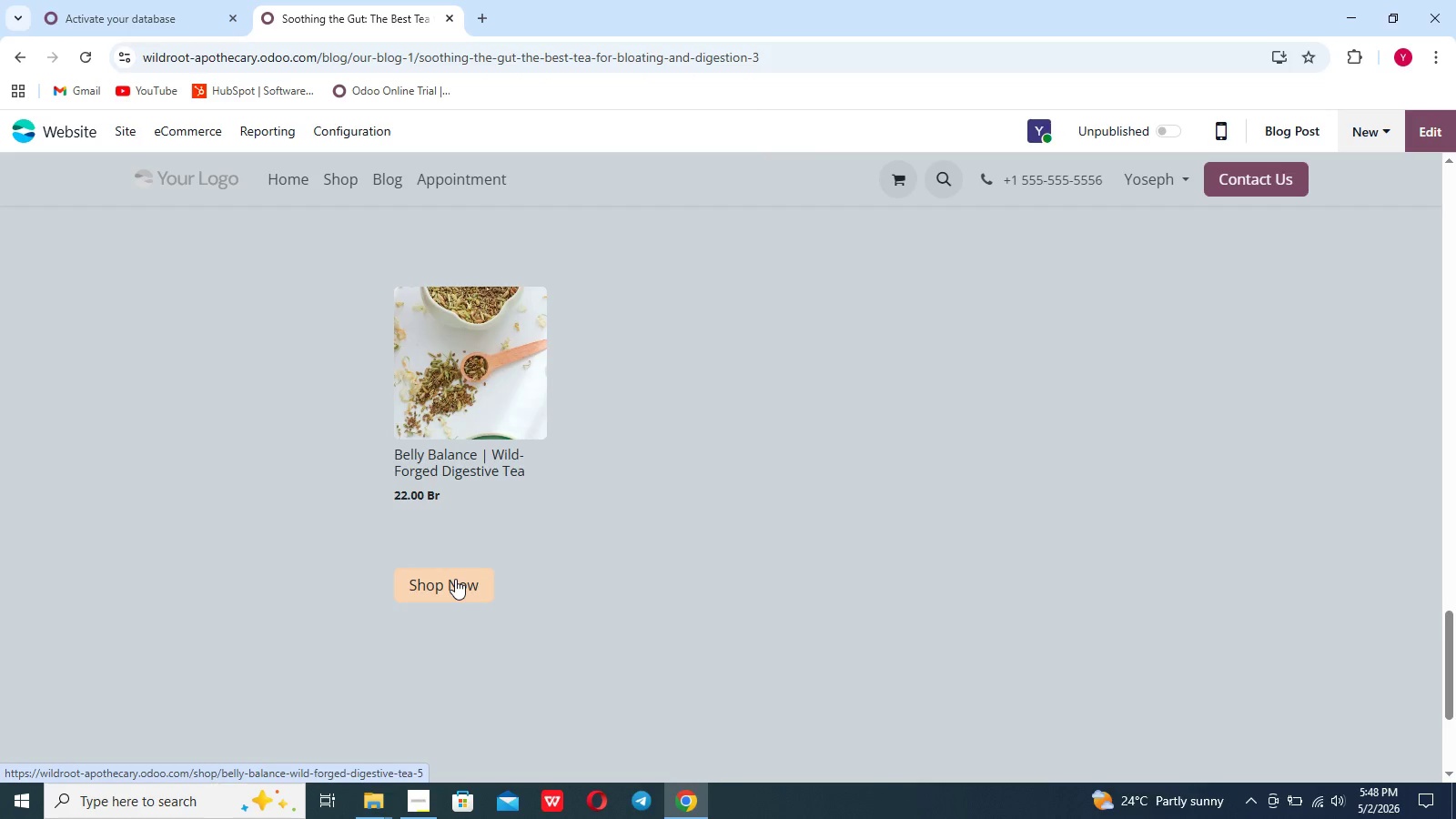 
left_click([455, 579])
 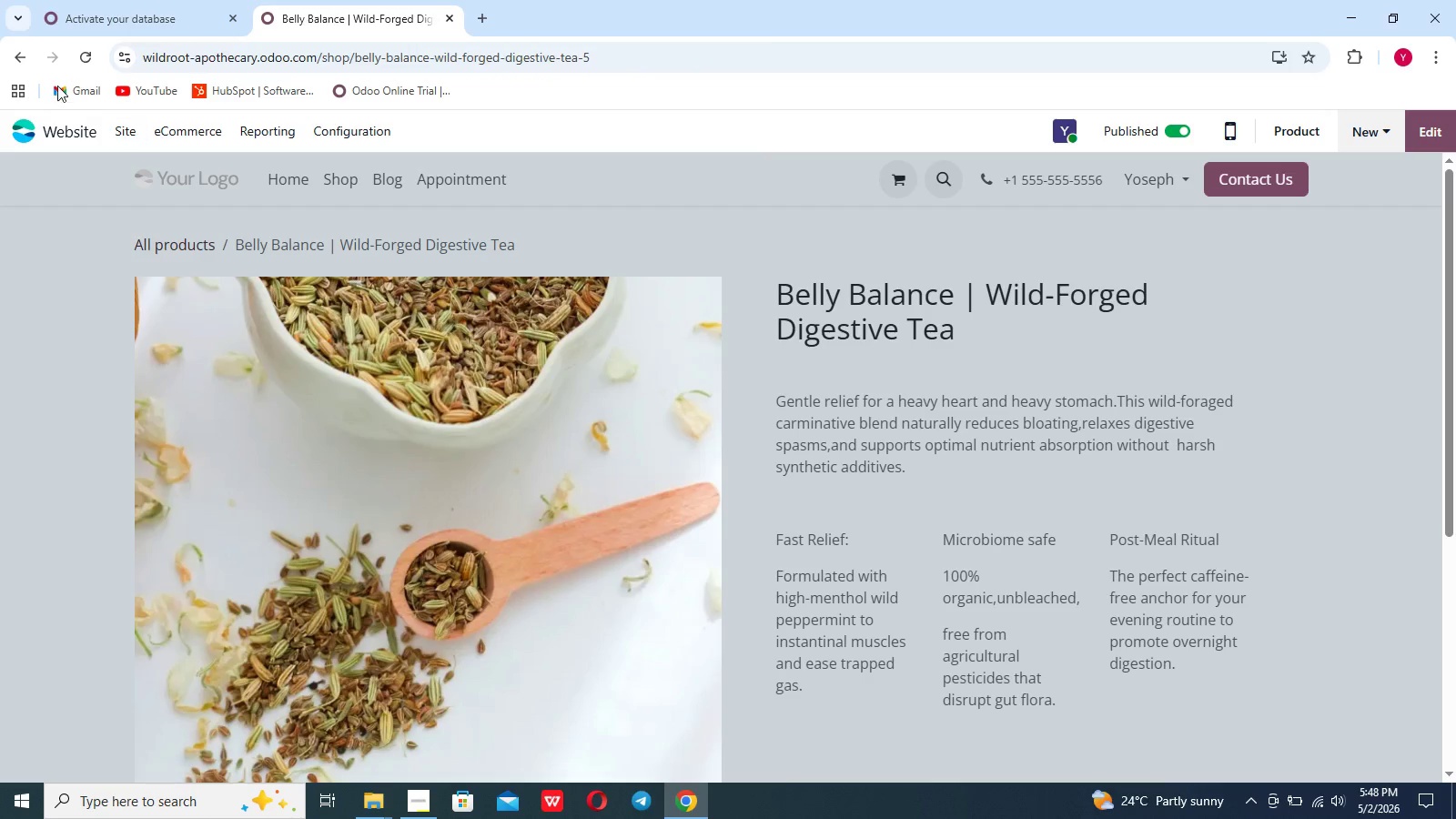 
left_click([18, 62])
 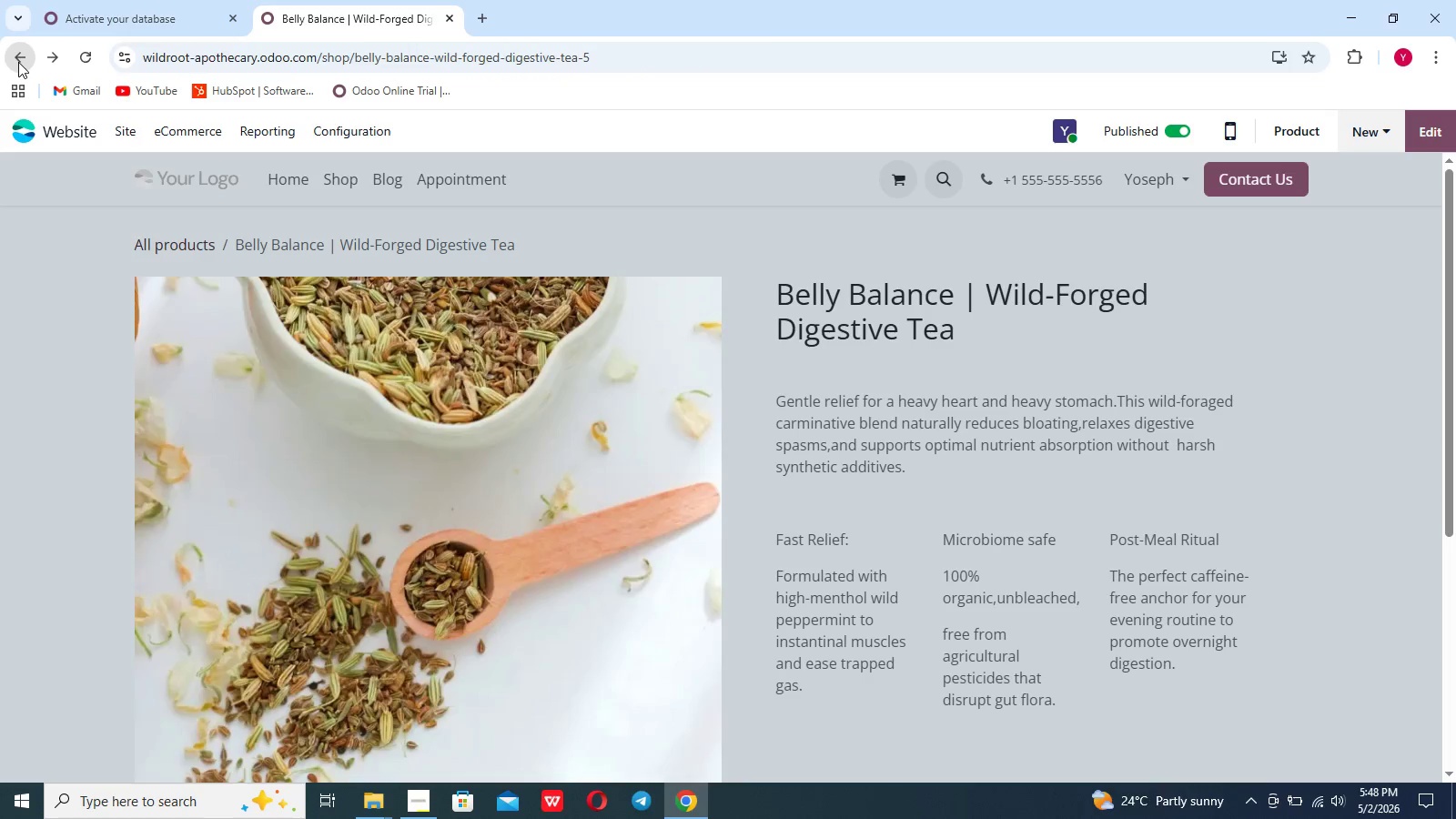 
left_click_drag(start_coordinate=[18, 62], to_coordinate=[332, 202])
 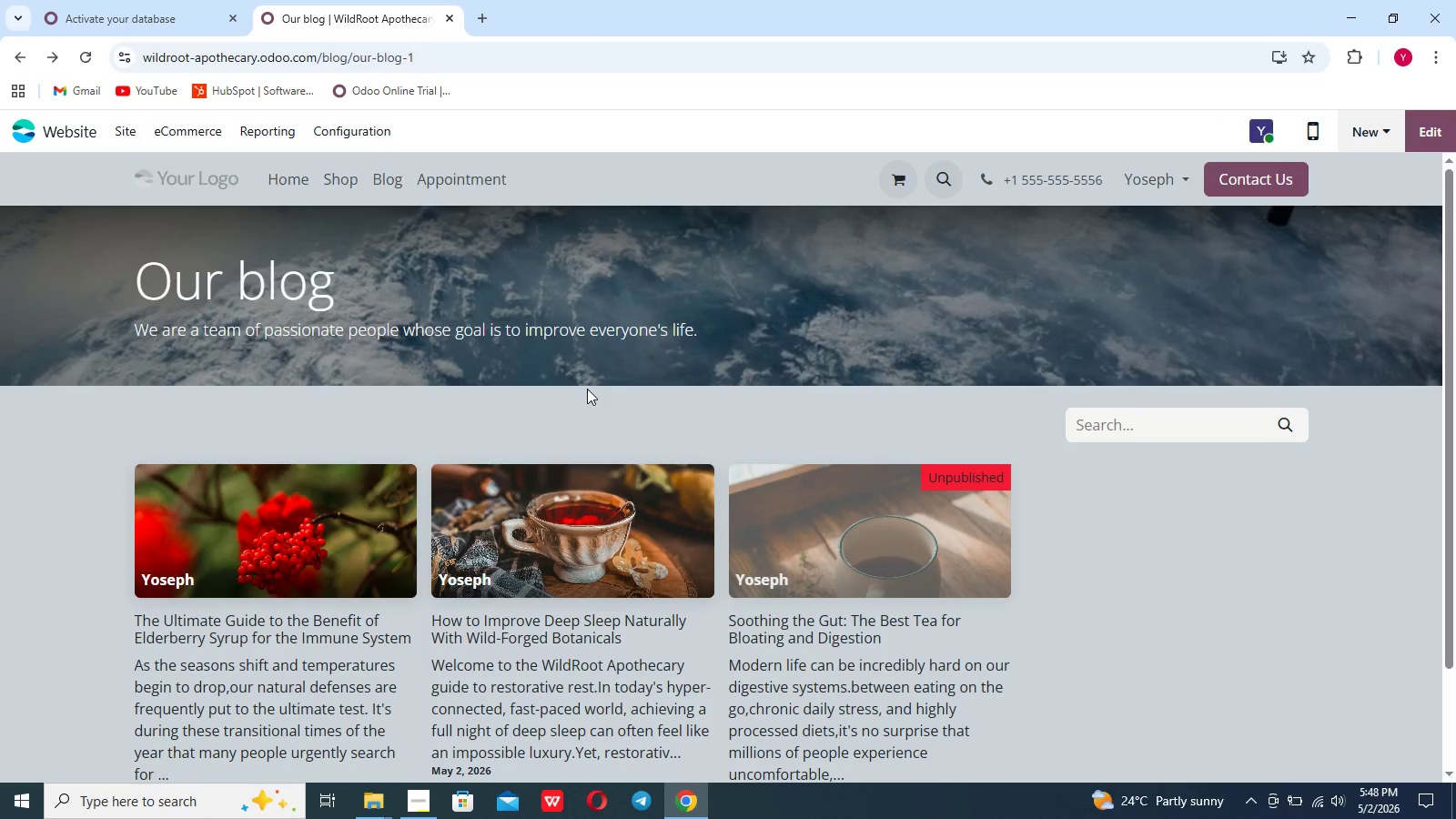 
left_click([984, 463])
 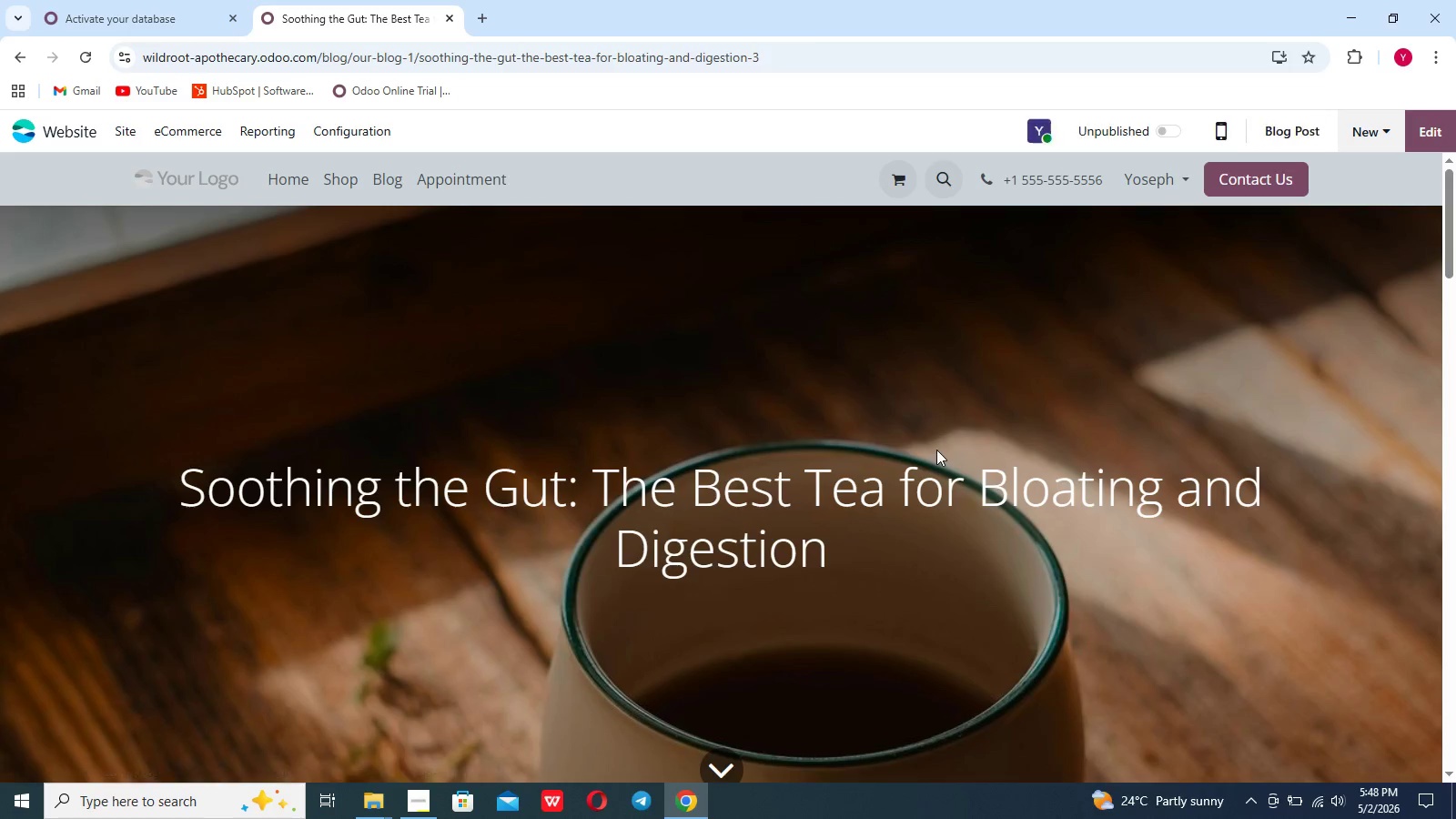 
scroll: coordinate [936, 450], scroll_direction: down, amount: 133.0
 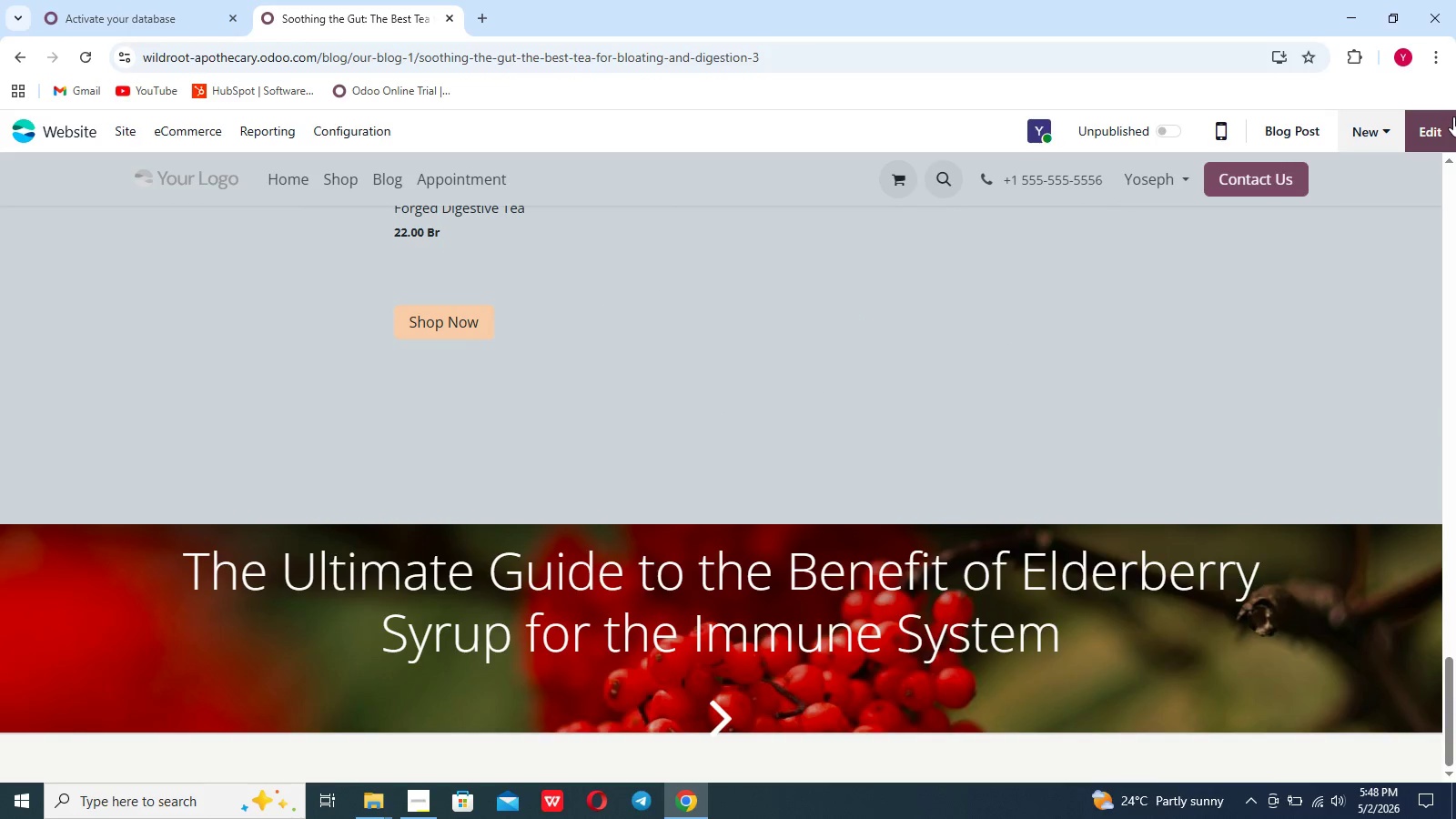 
left_click([1443, 127])
 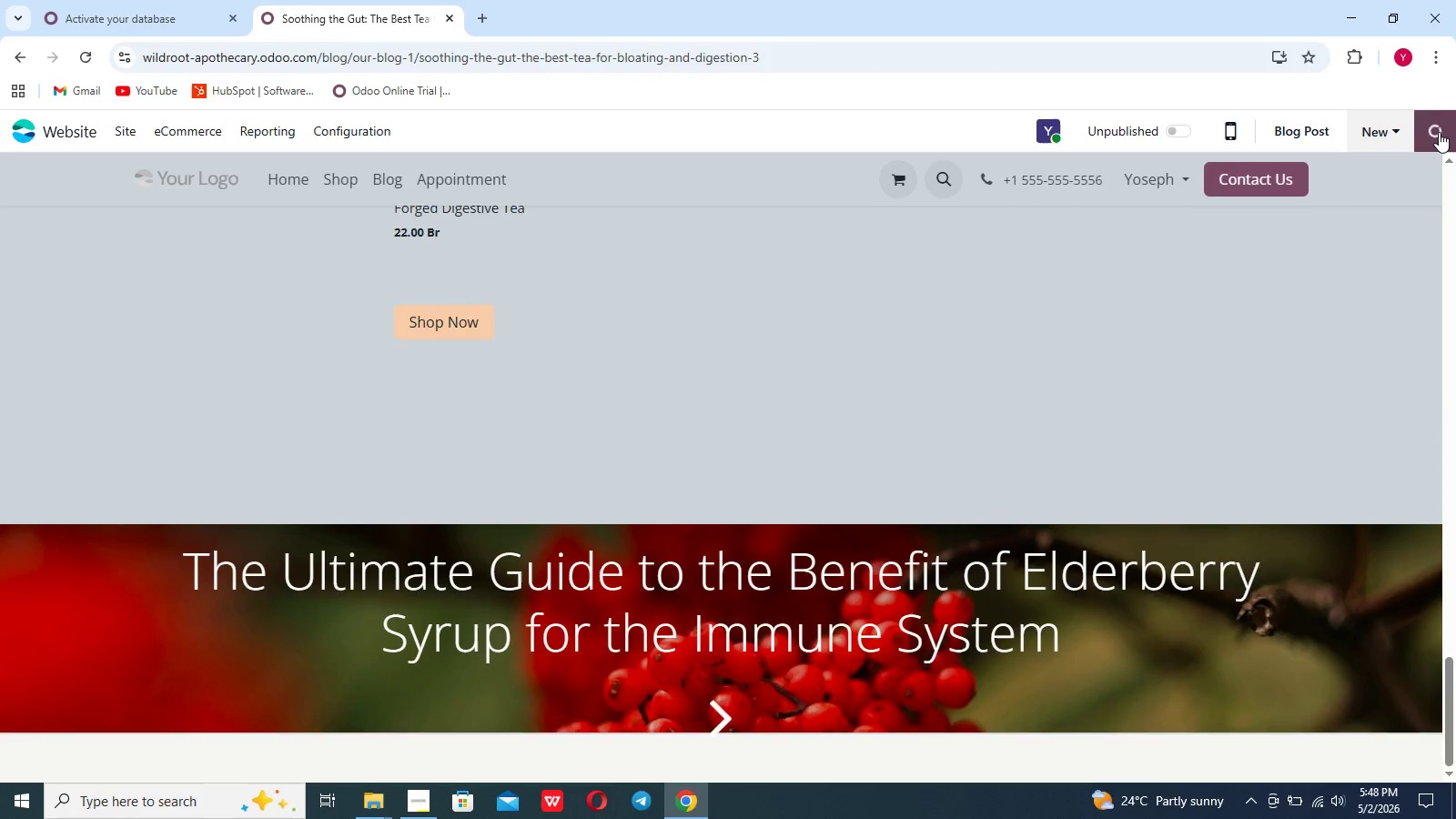 
mouse_move([1102, 243])
 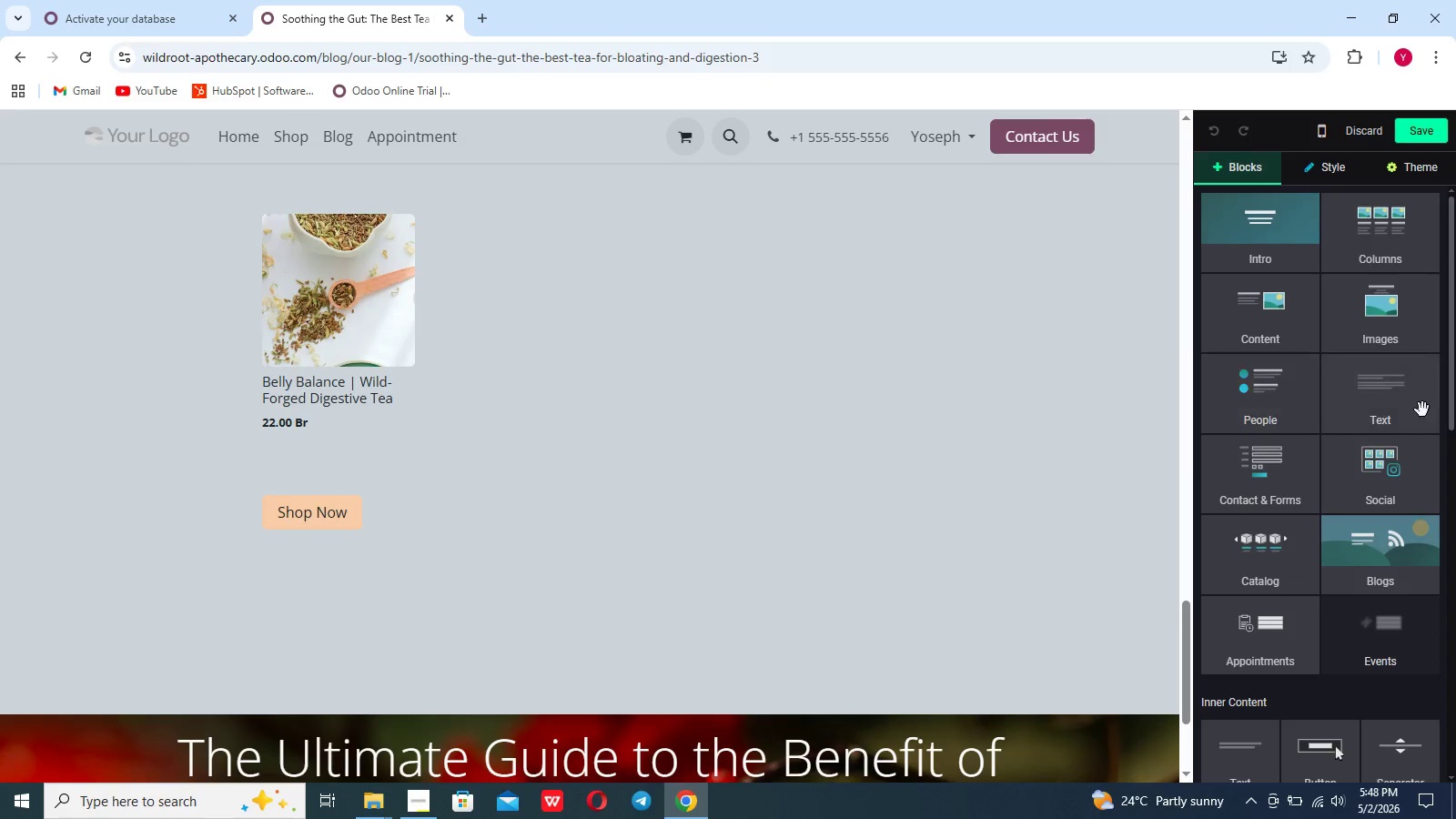 
left_click([1424, 410])
 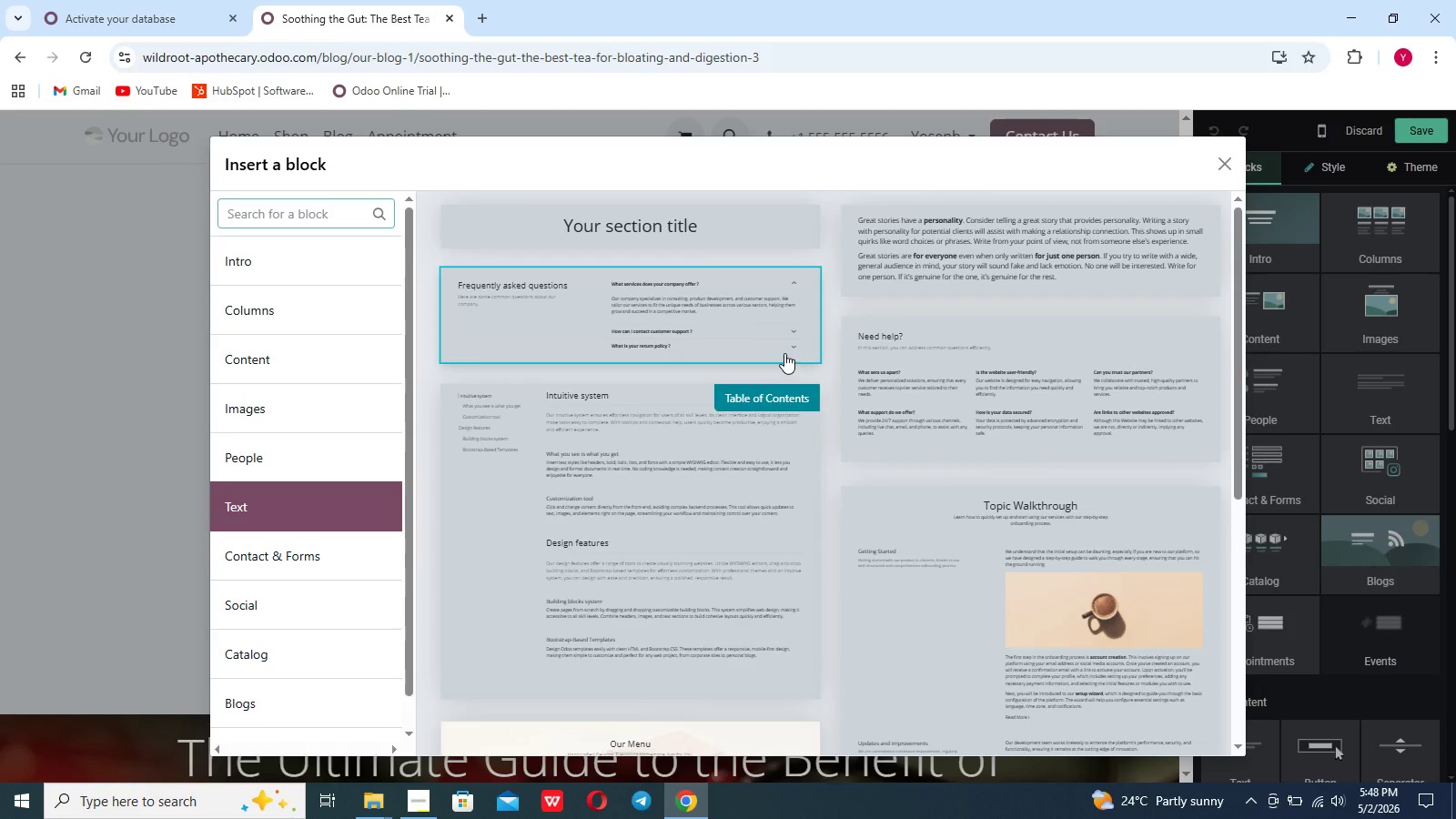 
left_click([990, 254])
 